 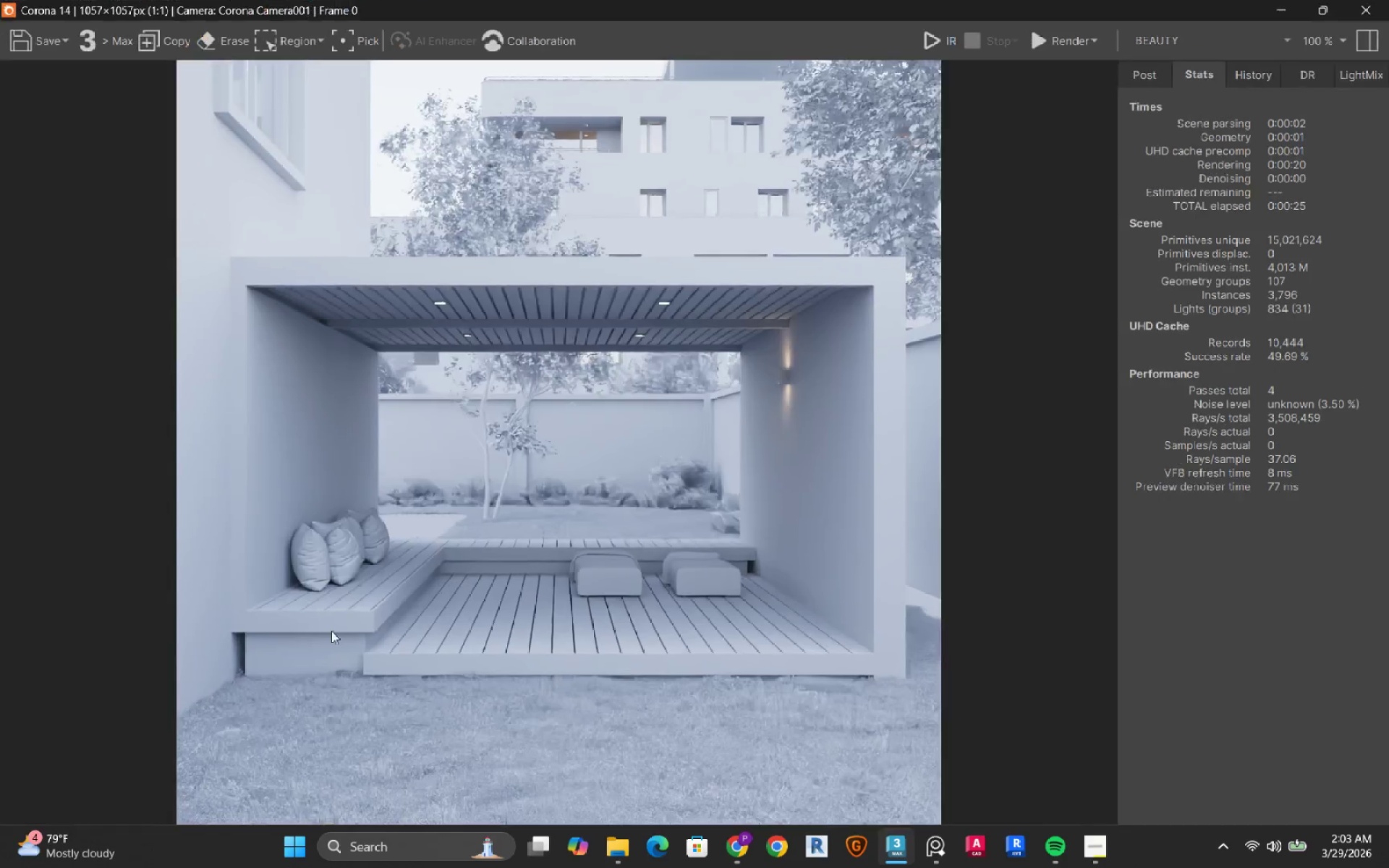 
left_click([945, 49])
 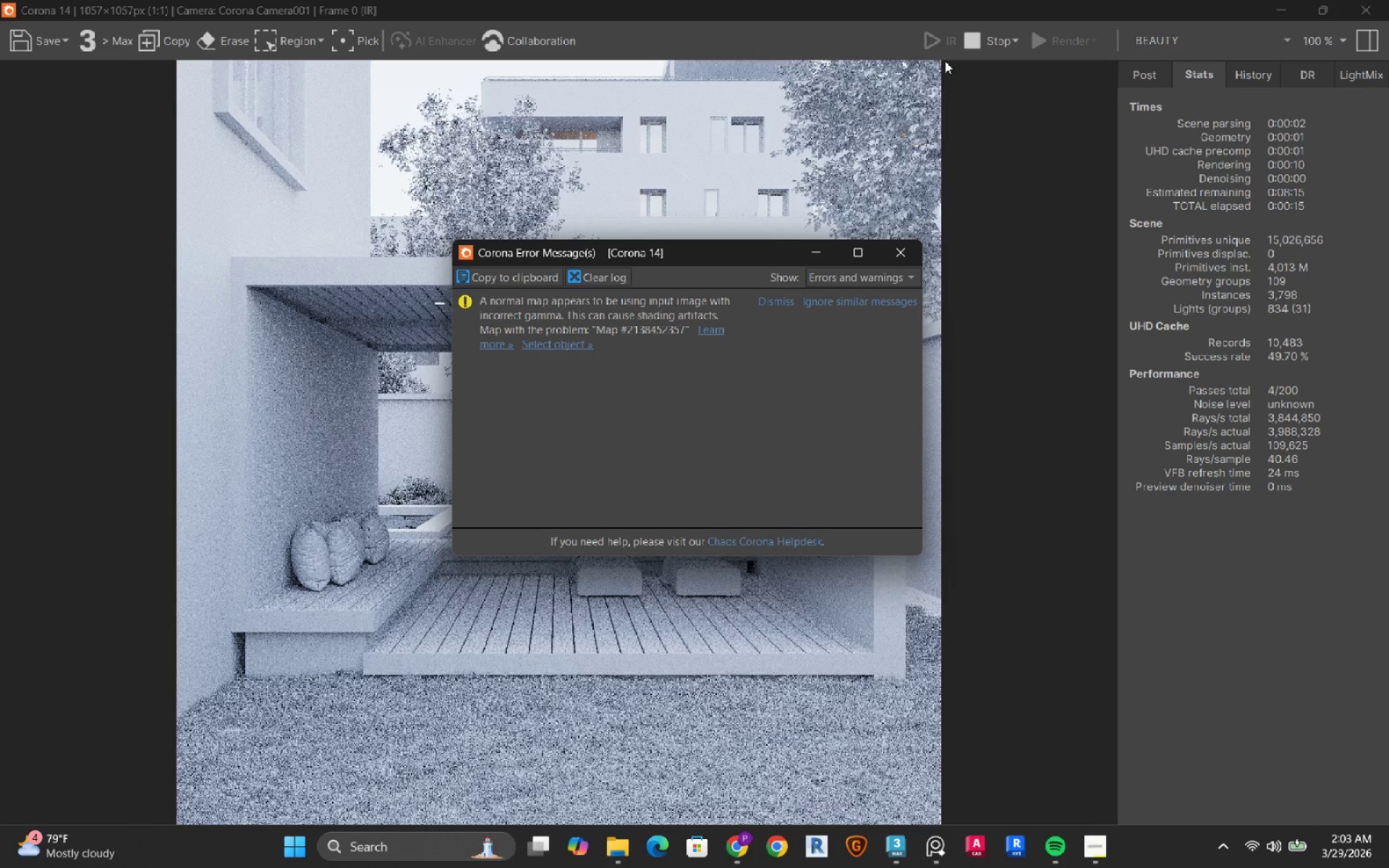 
wait(22.38)
 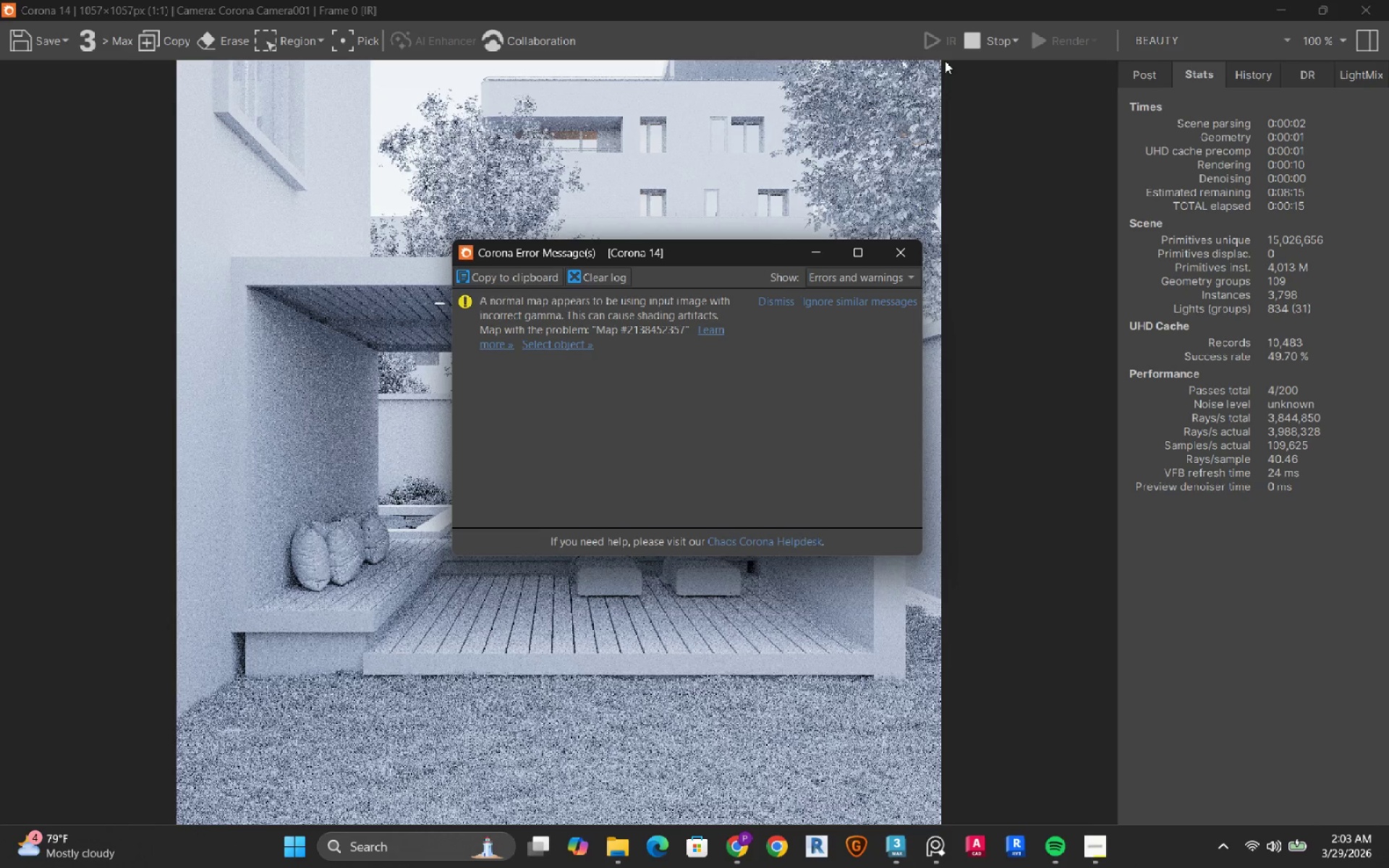 
left_click([893, 257])
 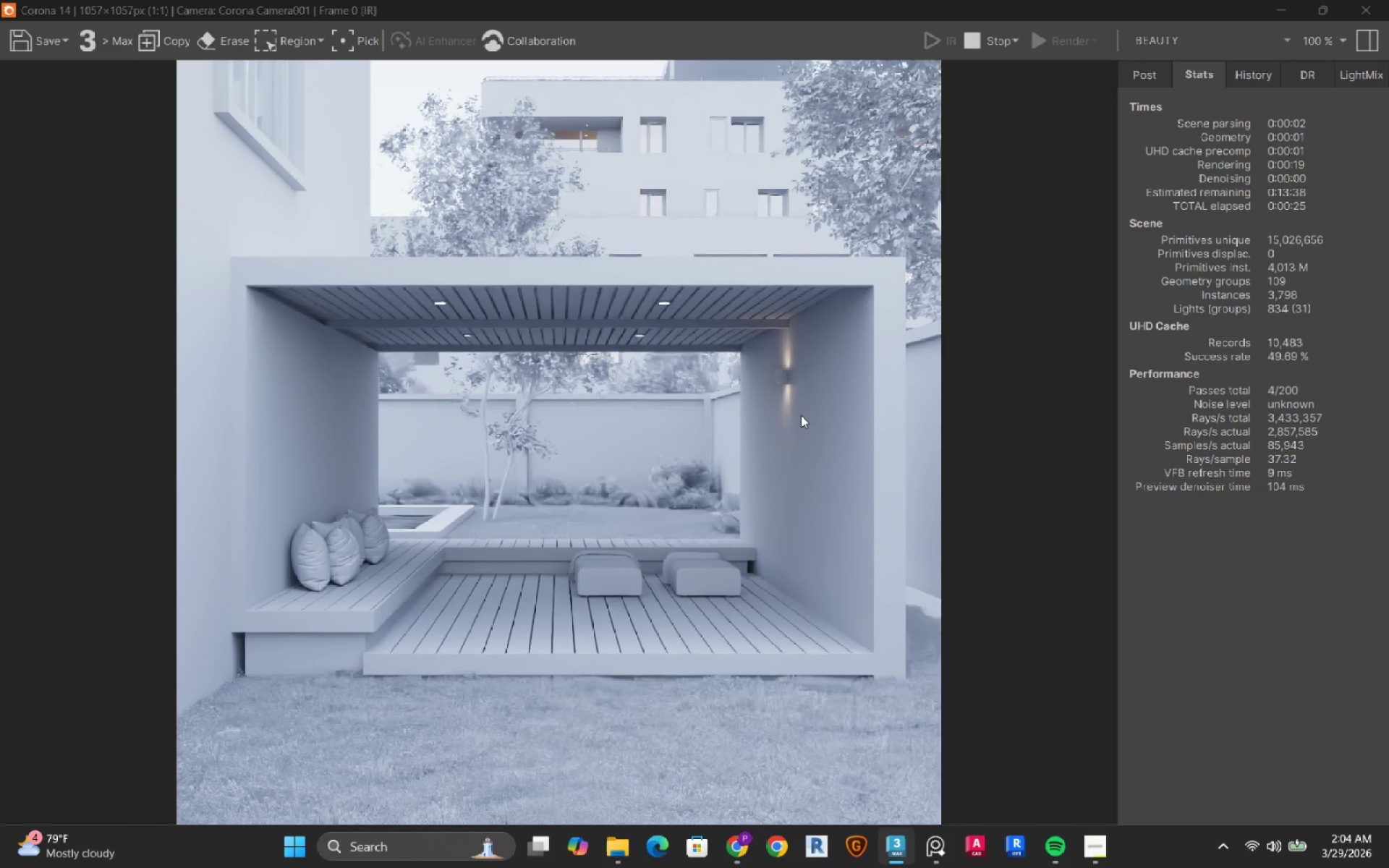 
wait(9.69)
 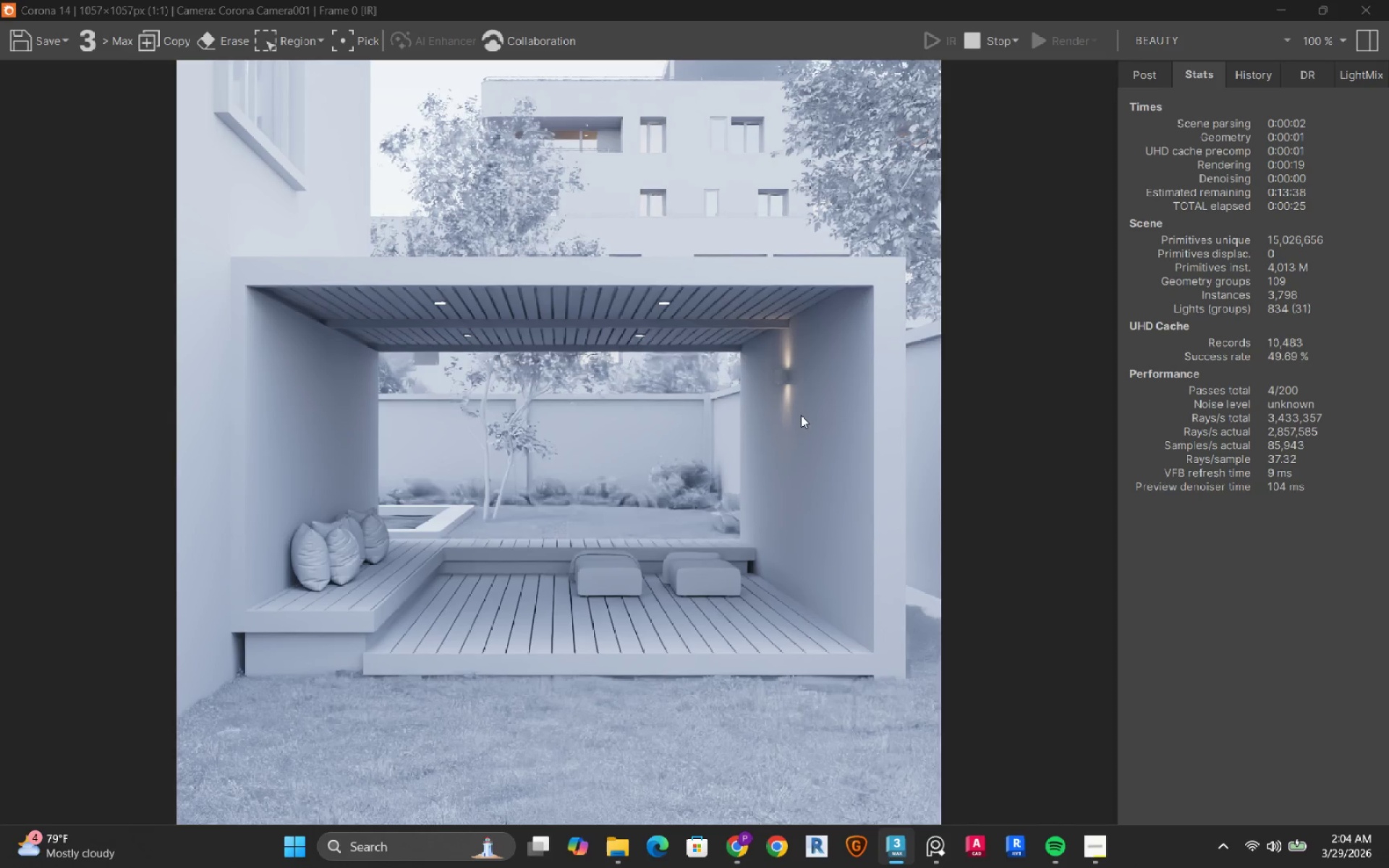 
left_click([989, 41])
 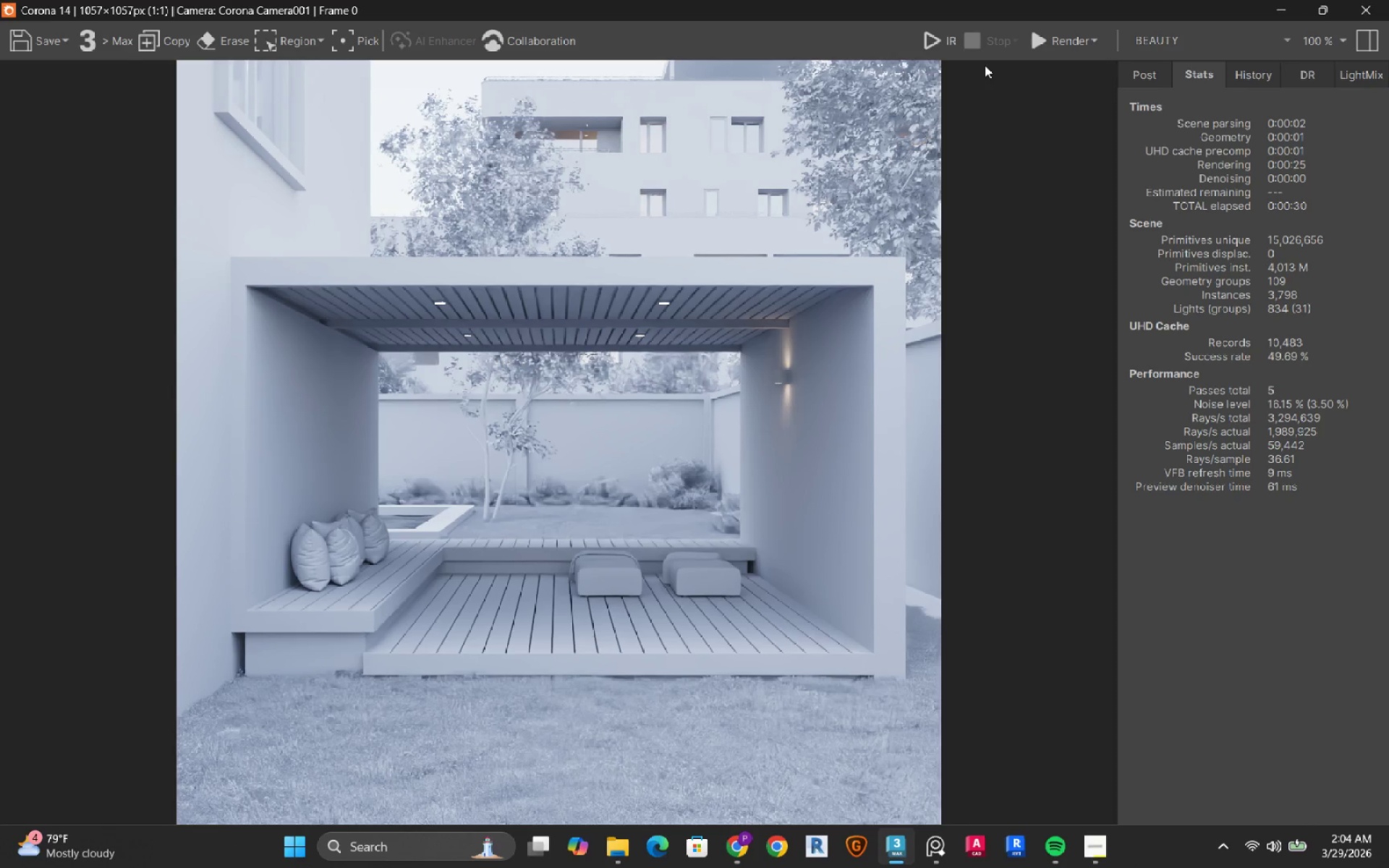 
left_click([1281, 9])
 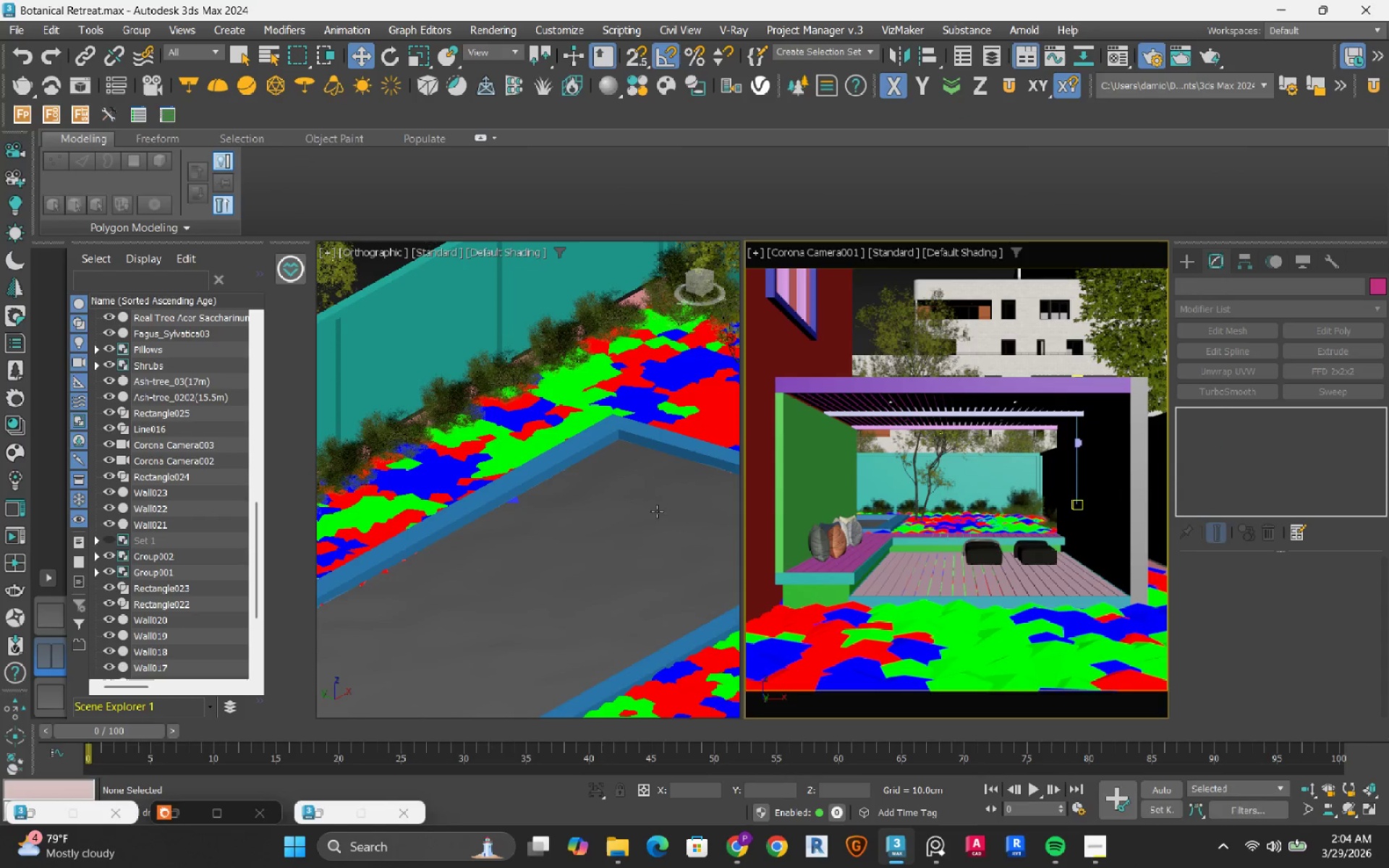 
left_click([634, 526])
 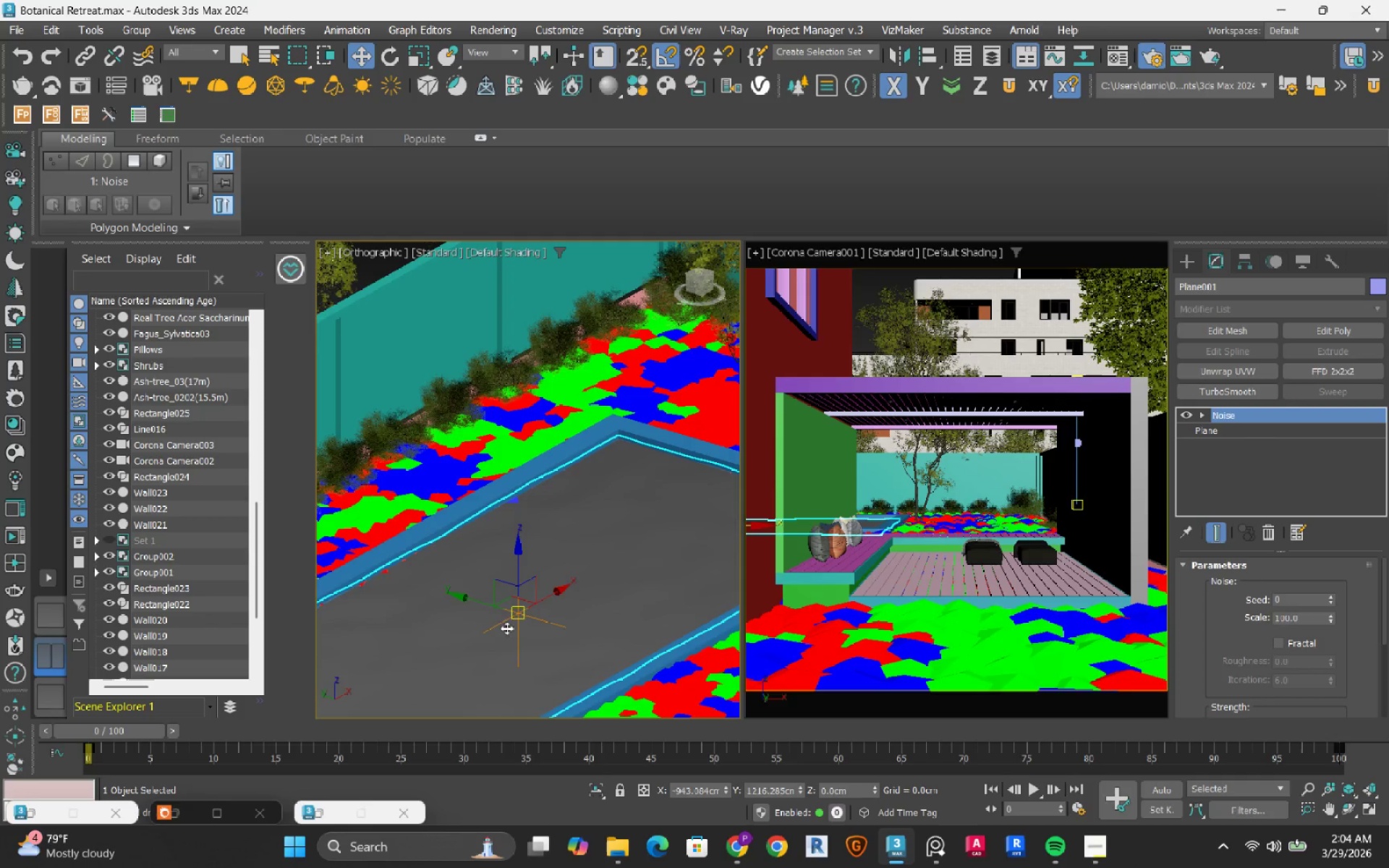 
scroll: coordinate [477, 618], scroll_direction: up, amount: 2.0
 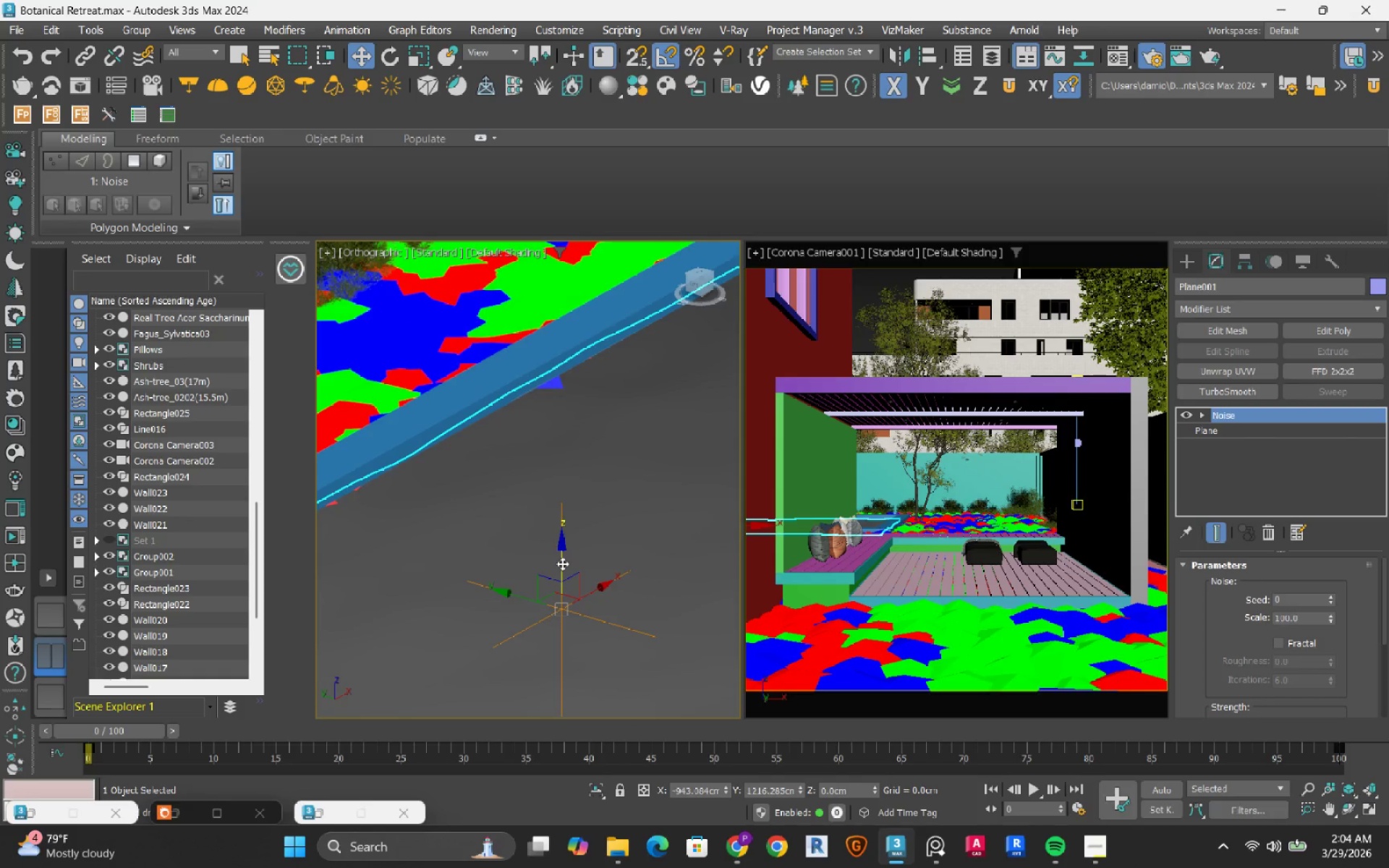 
left_click_drag(start_coordinate=[562, 562], to_coordinate=[561, 552])
 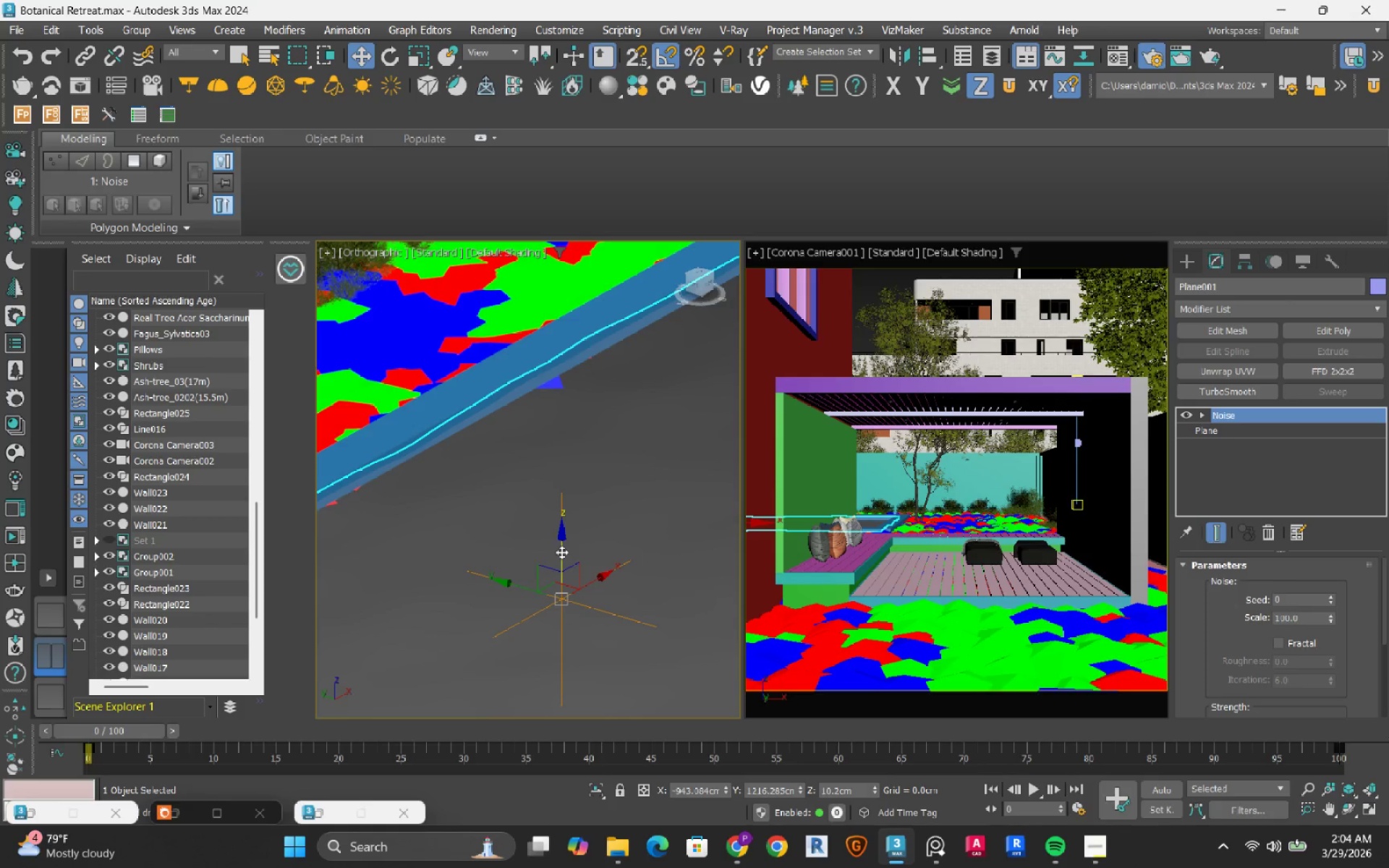 
wait(8.88)
 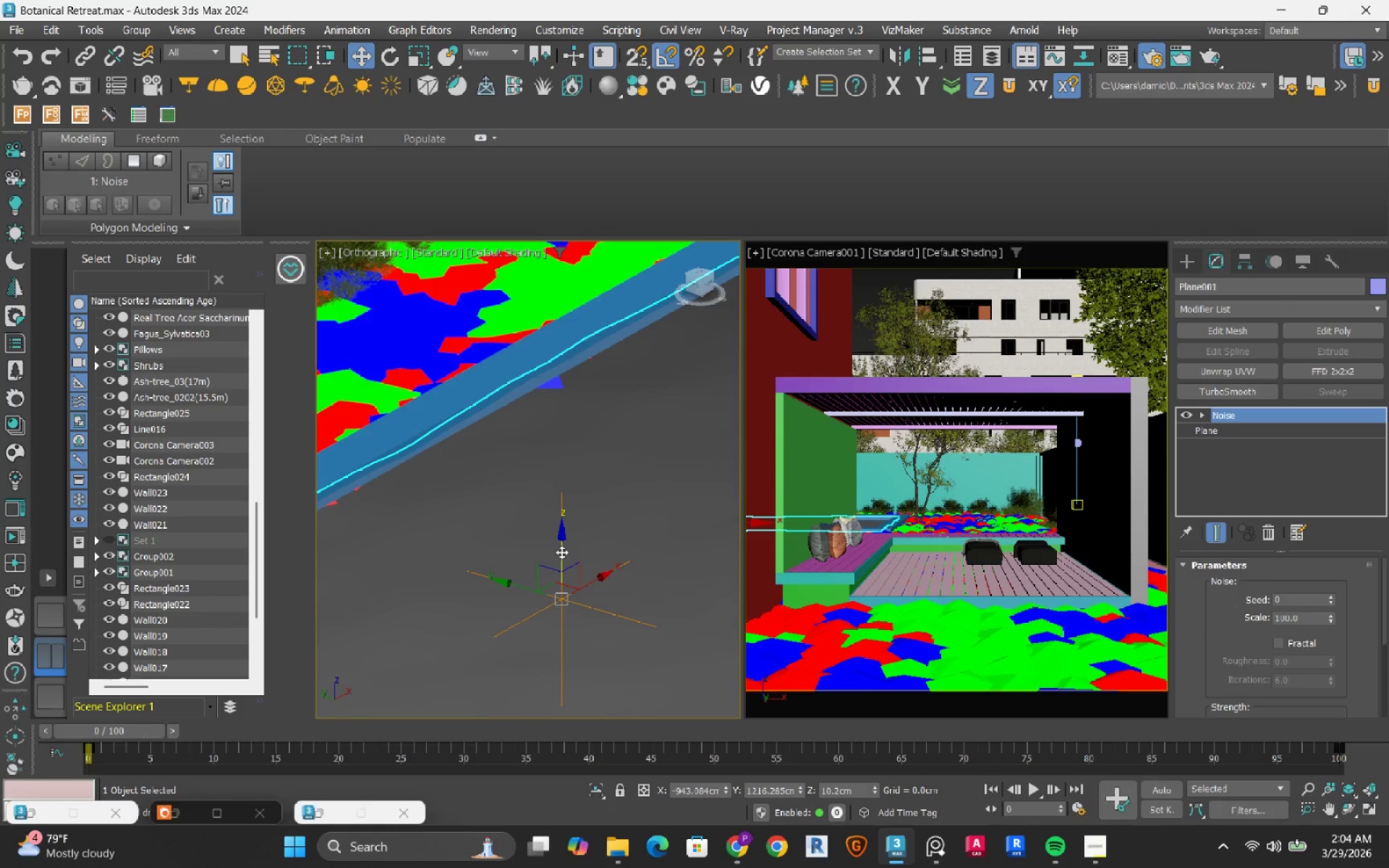 
hold_key(key=ControlLeft, duration=0.7)
left_click([574, 328])
 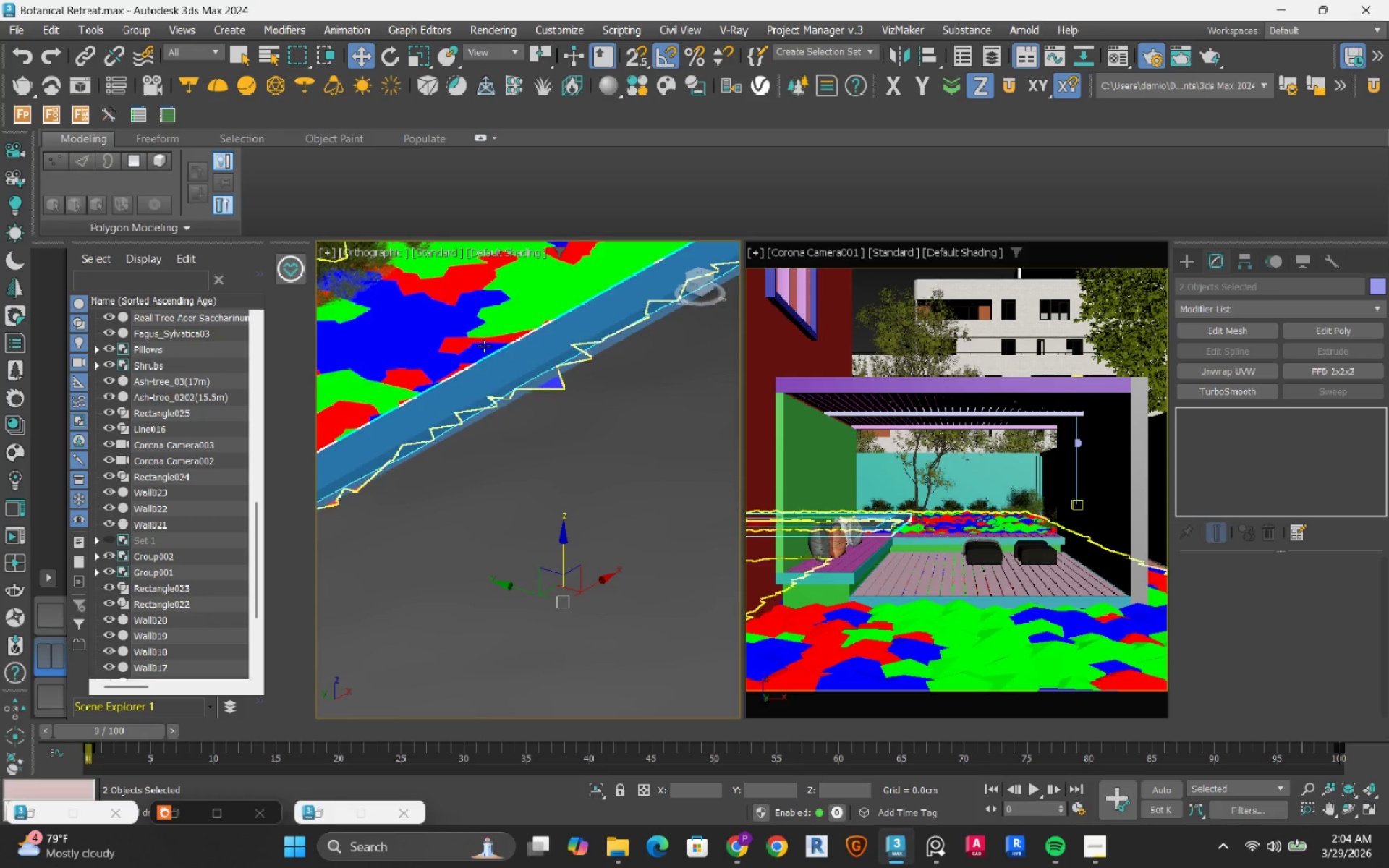 
left_click([500, 383])
 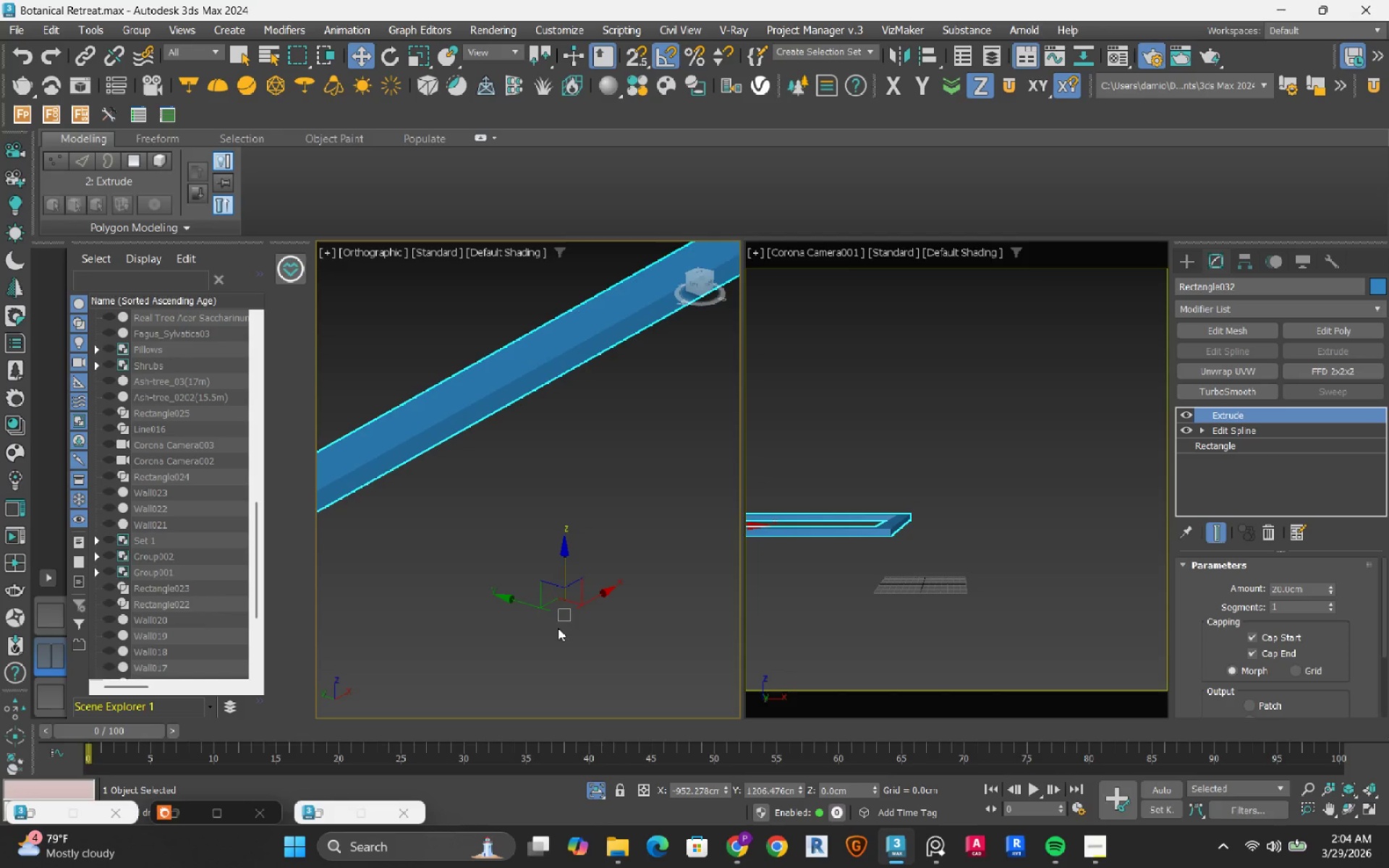 
scroll: coordinate [550, 502], scroll_direction: down, amount: 4.0
 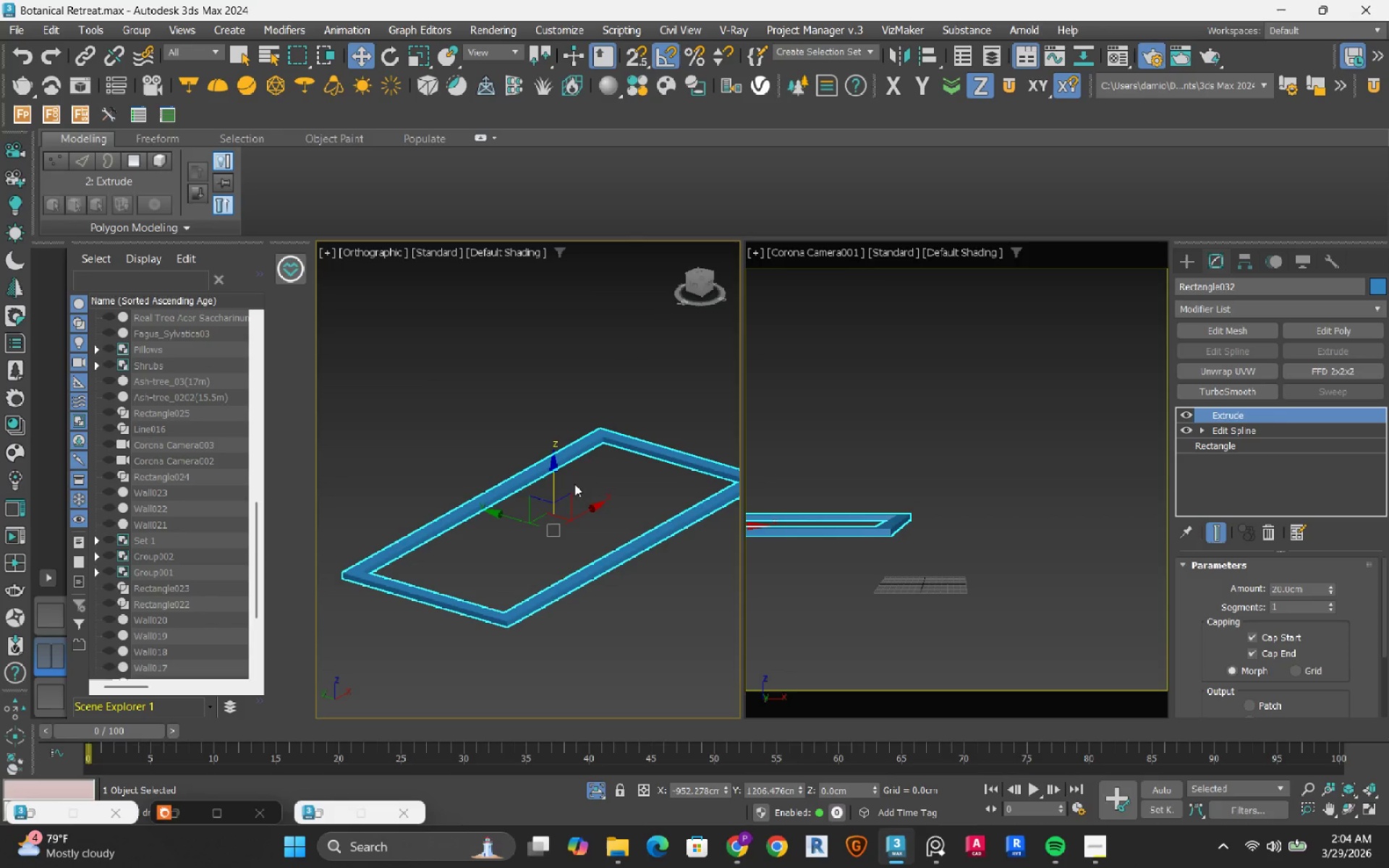 
wait(5.38)
 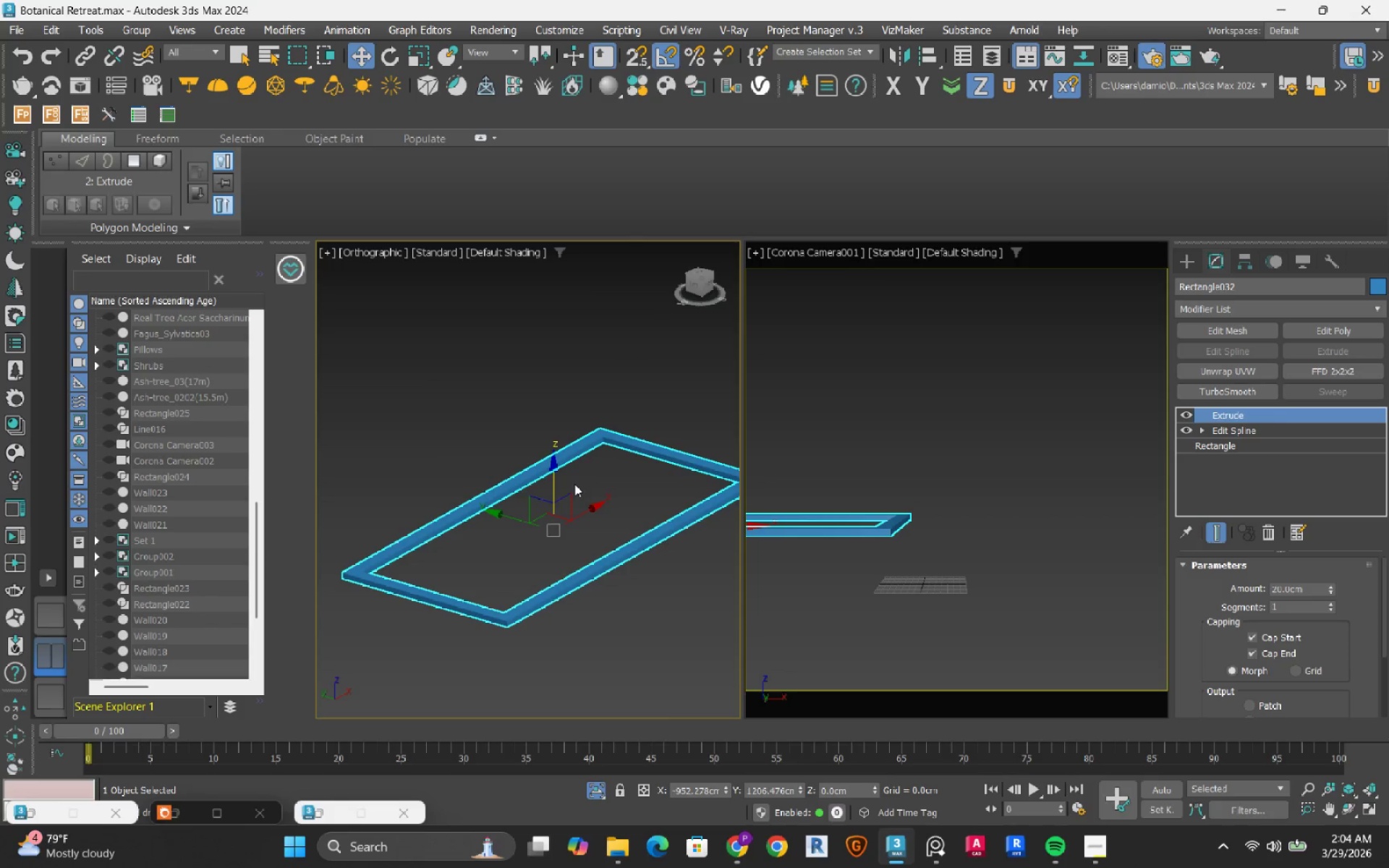 
hold_key(key=ControlLeft, duration=0.41)
 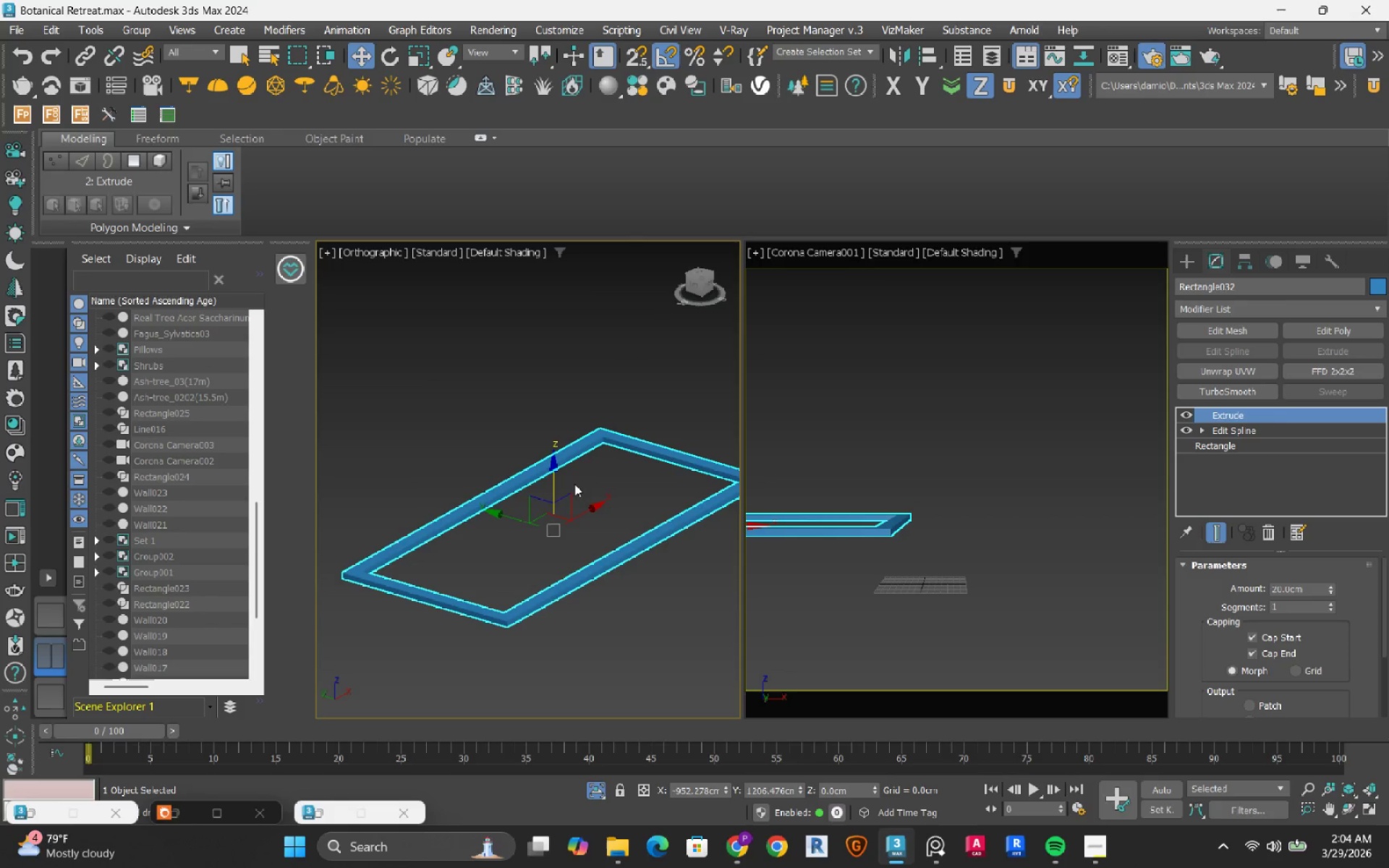 
key(Control+V)
 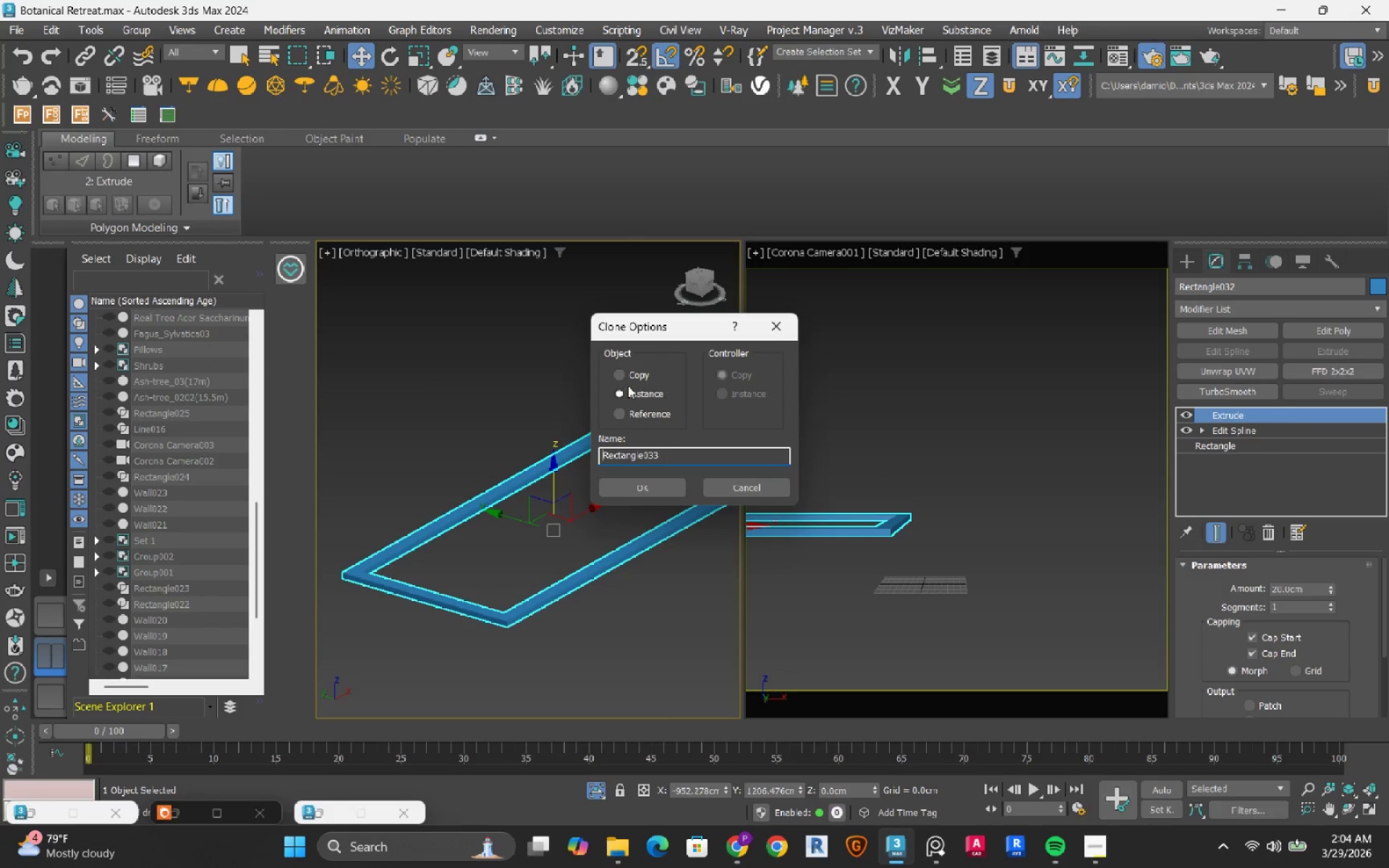 
left_click([629, 373])
 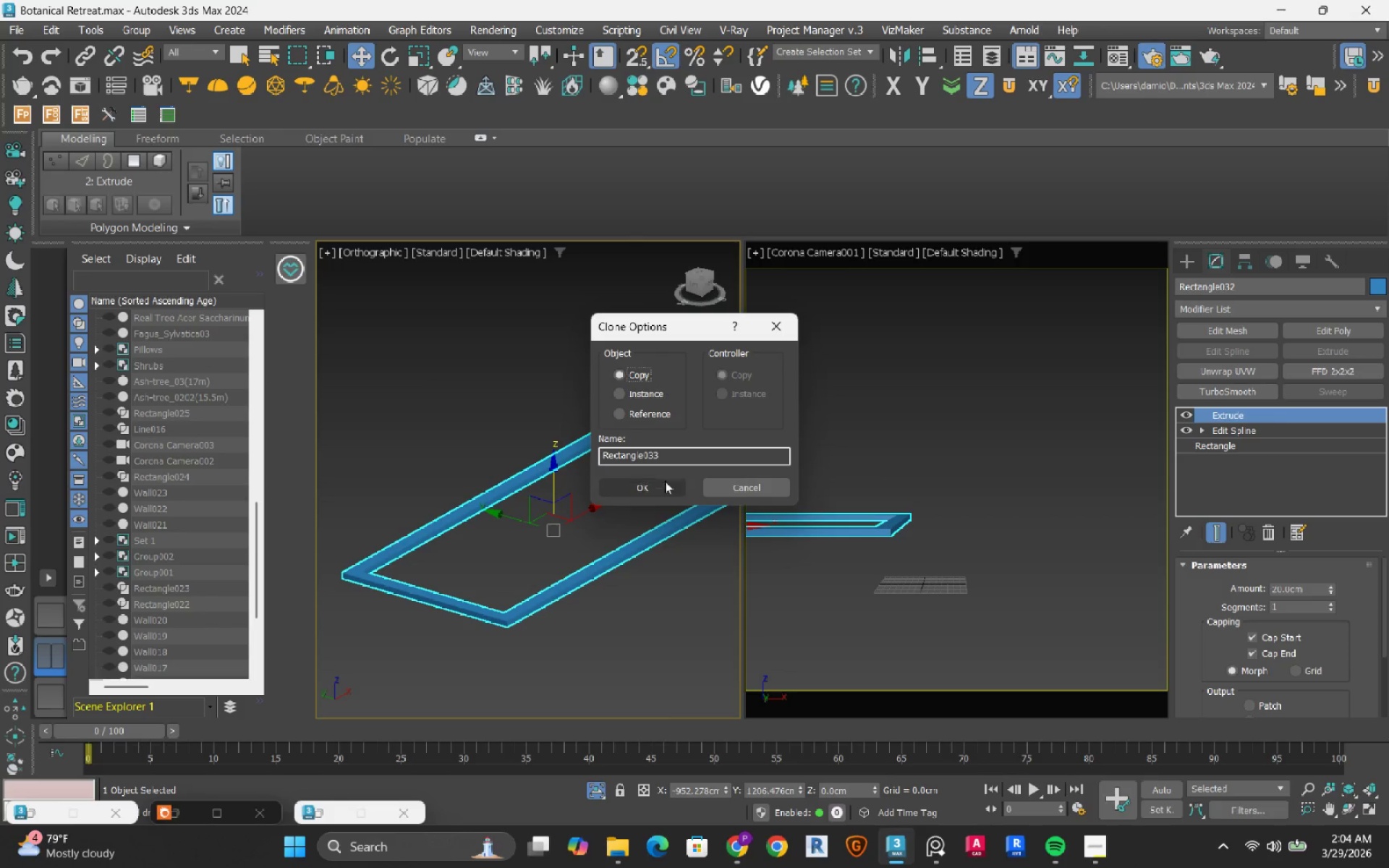 
left_click([662, 485])
 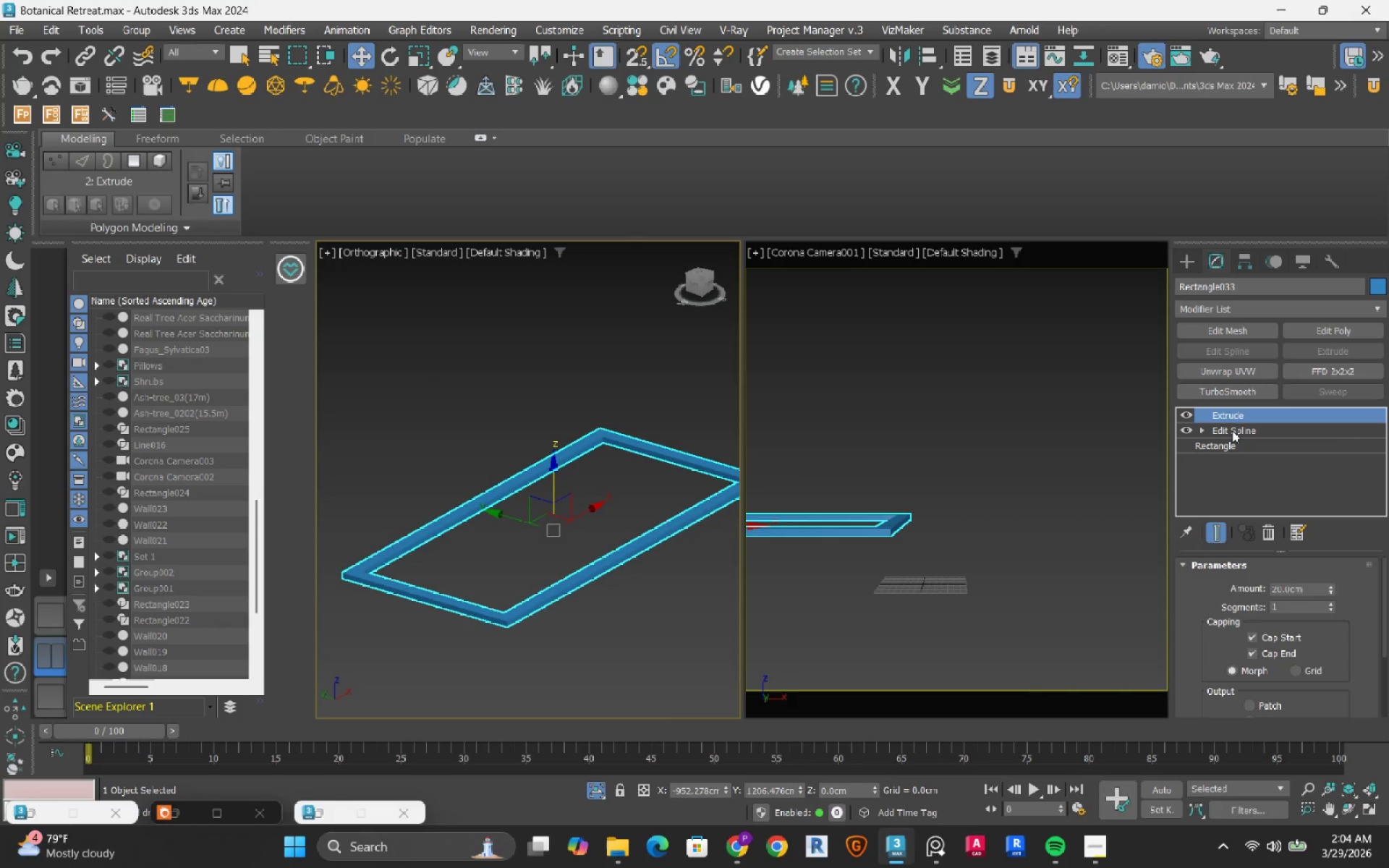 
left_click([1232, 430])
 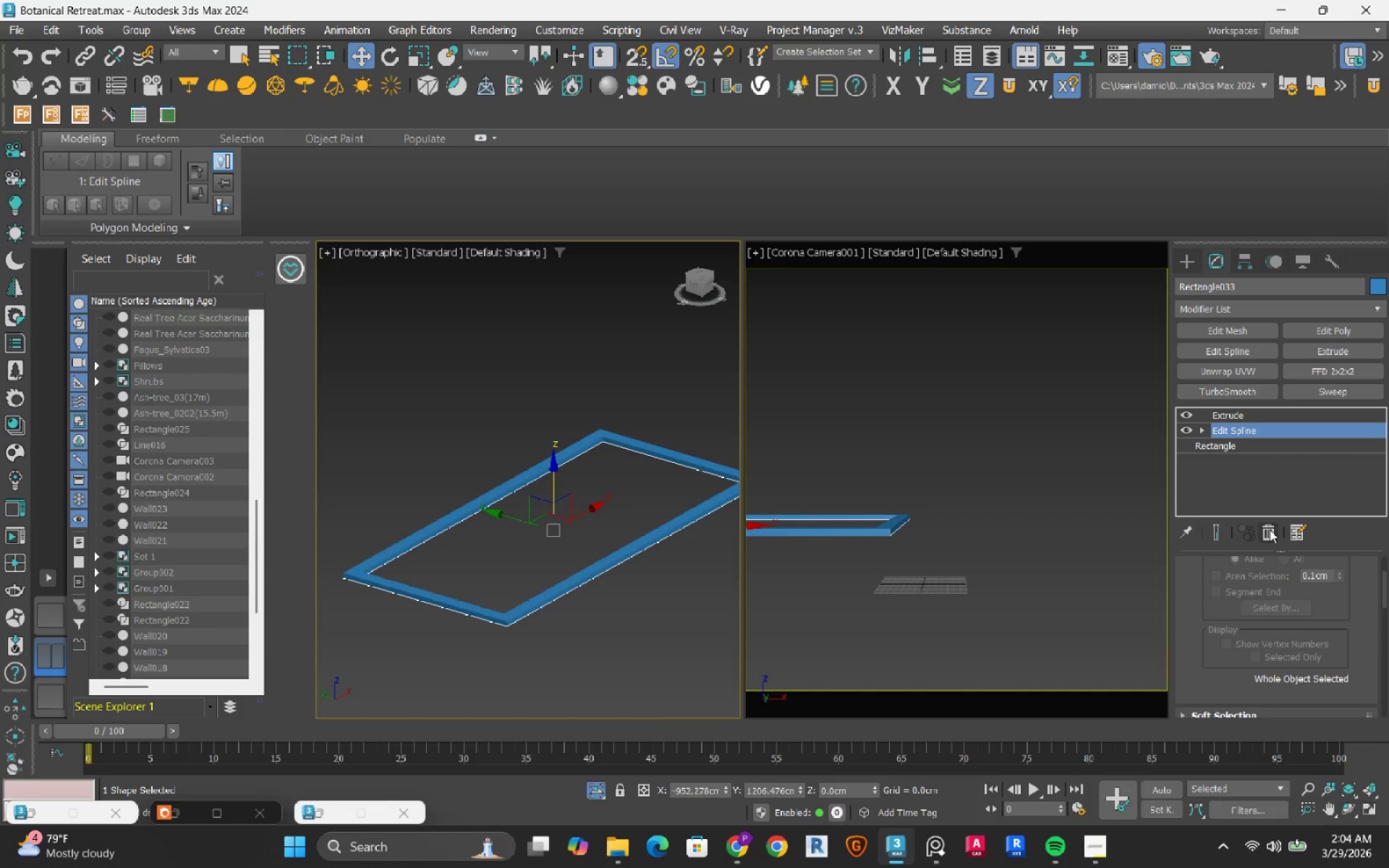 
left_click([1270, 529])
 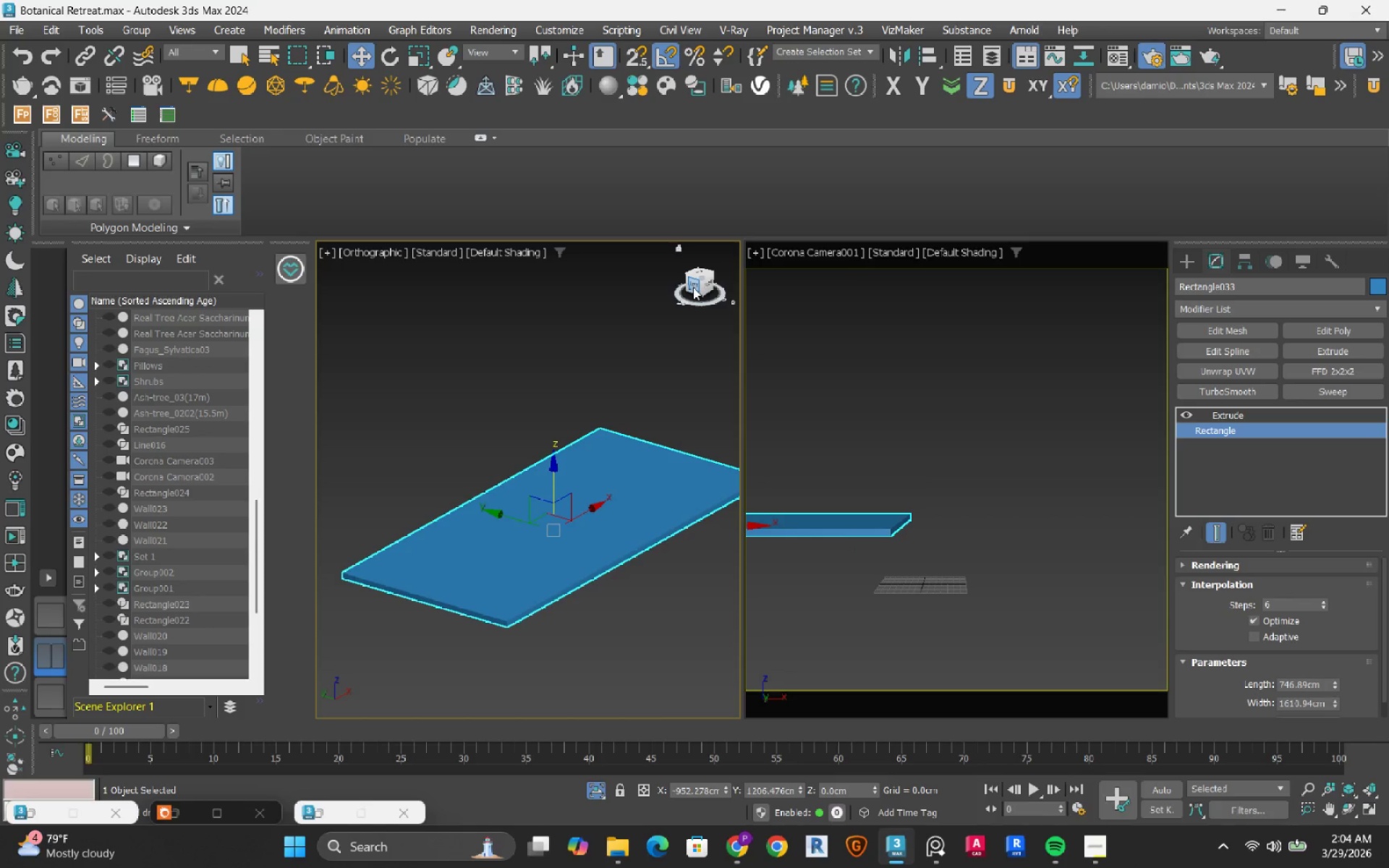 
wait(5.52)
 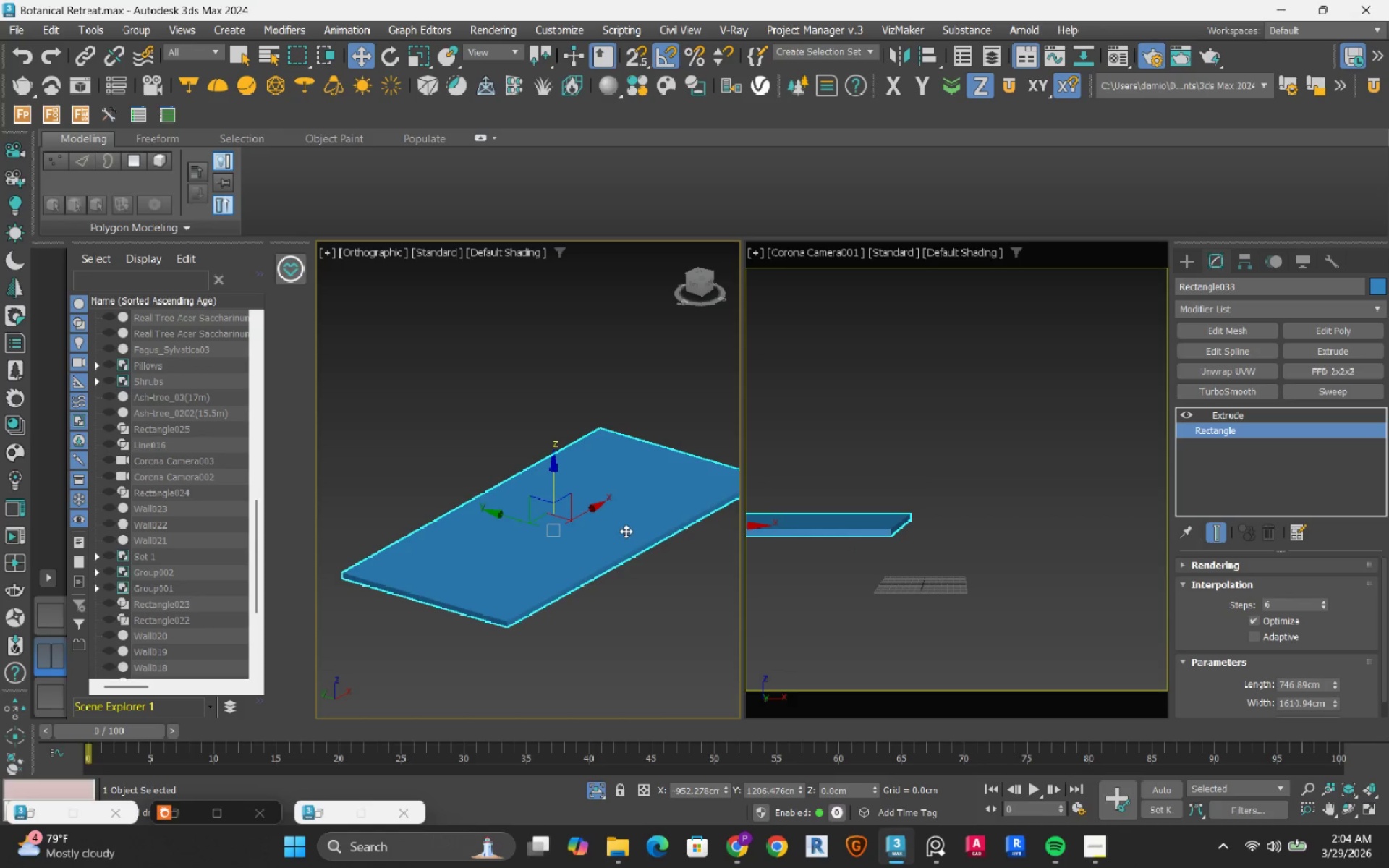 
key(Control+Z)
 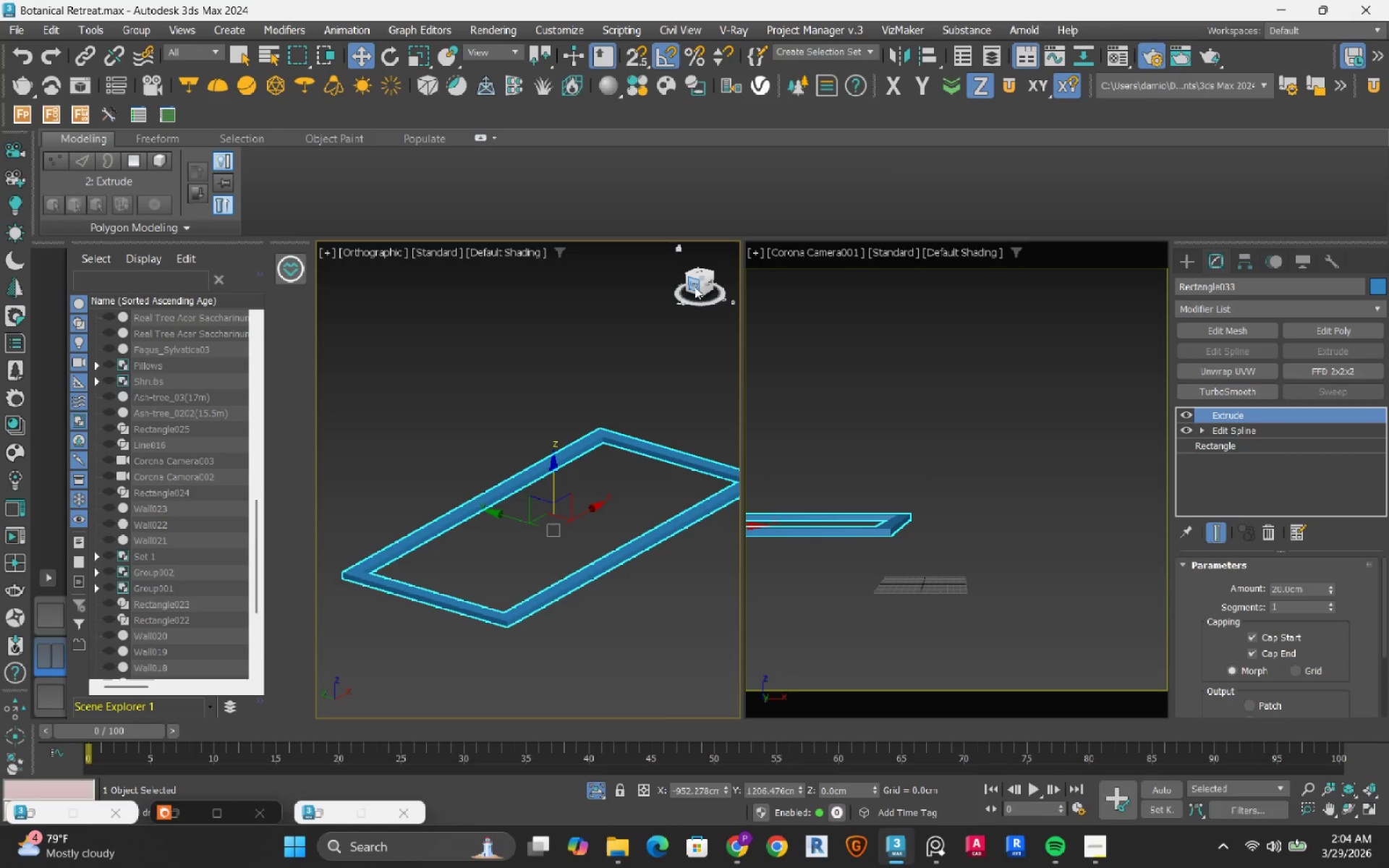 
left_click([694, 286])
 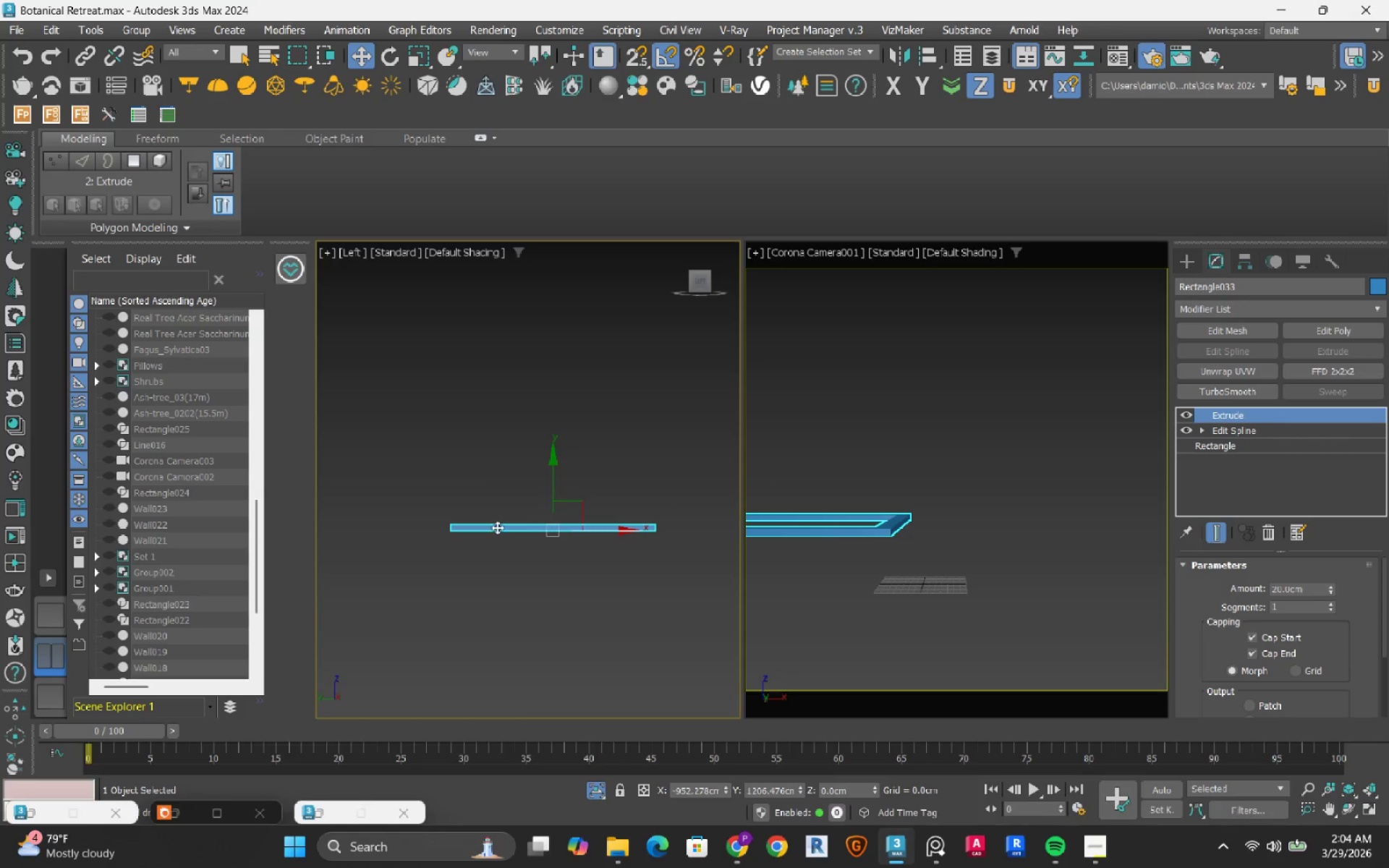 
scroll: coordinate [529, 545], scroll_direction: up, amount: 2.0
 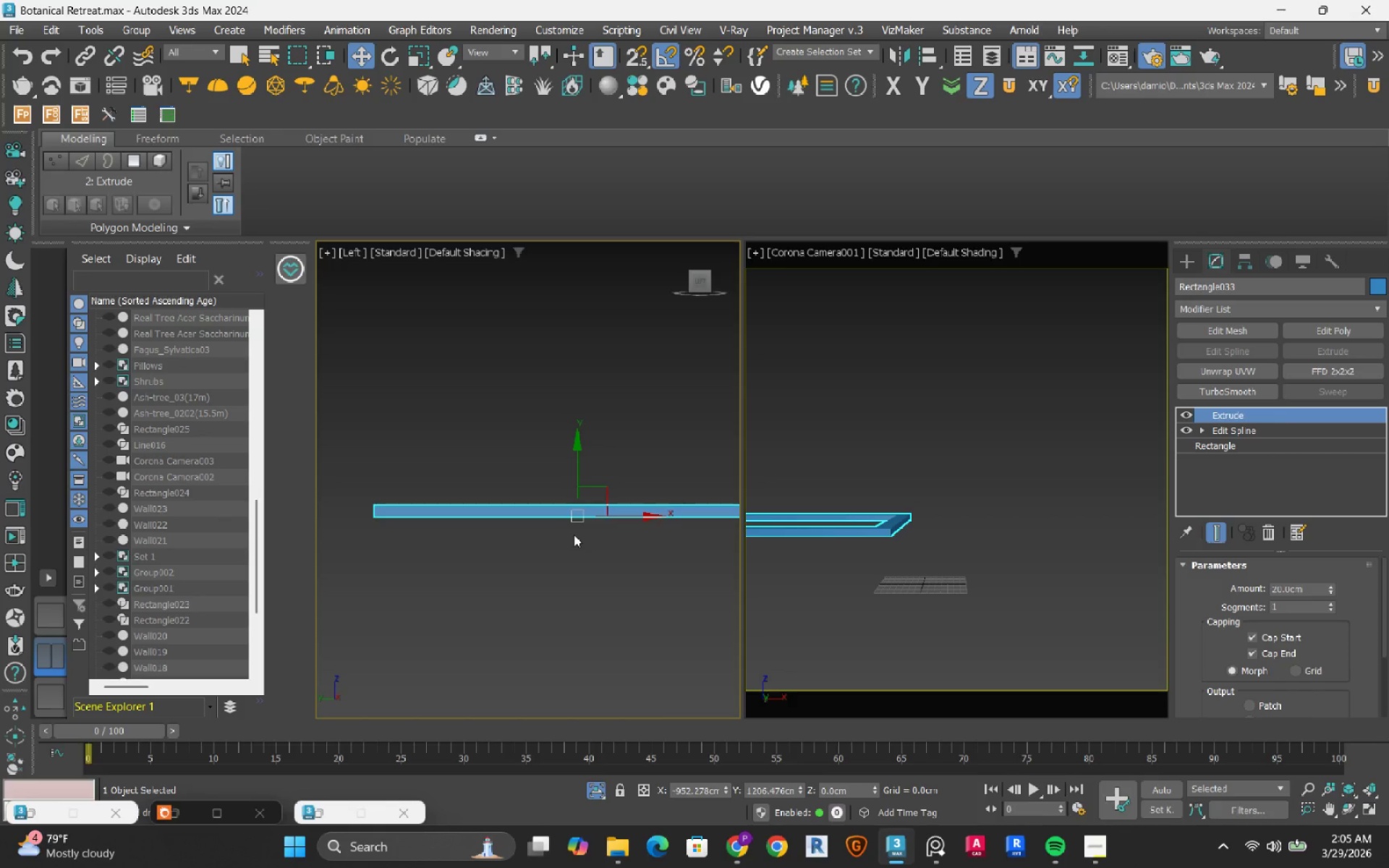 
wait(27.32)
 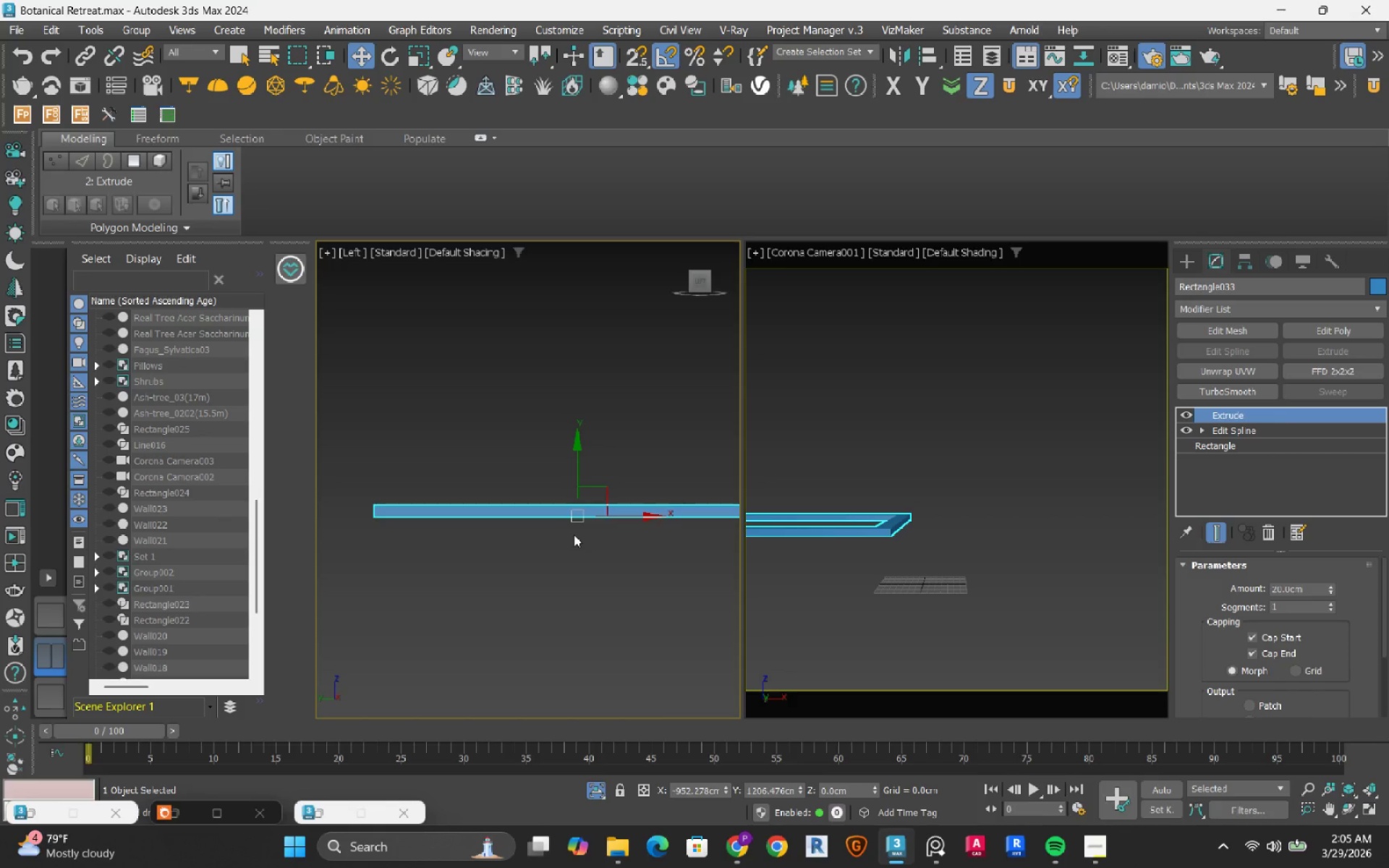 
scroll: coordinate [579, 504], scroll_direction: up, amount: 2.0
 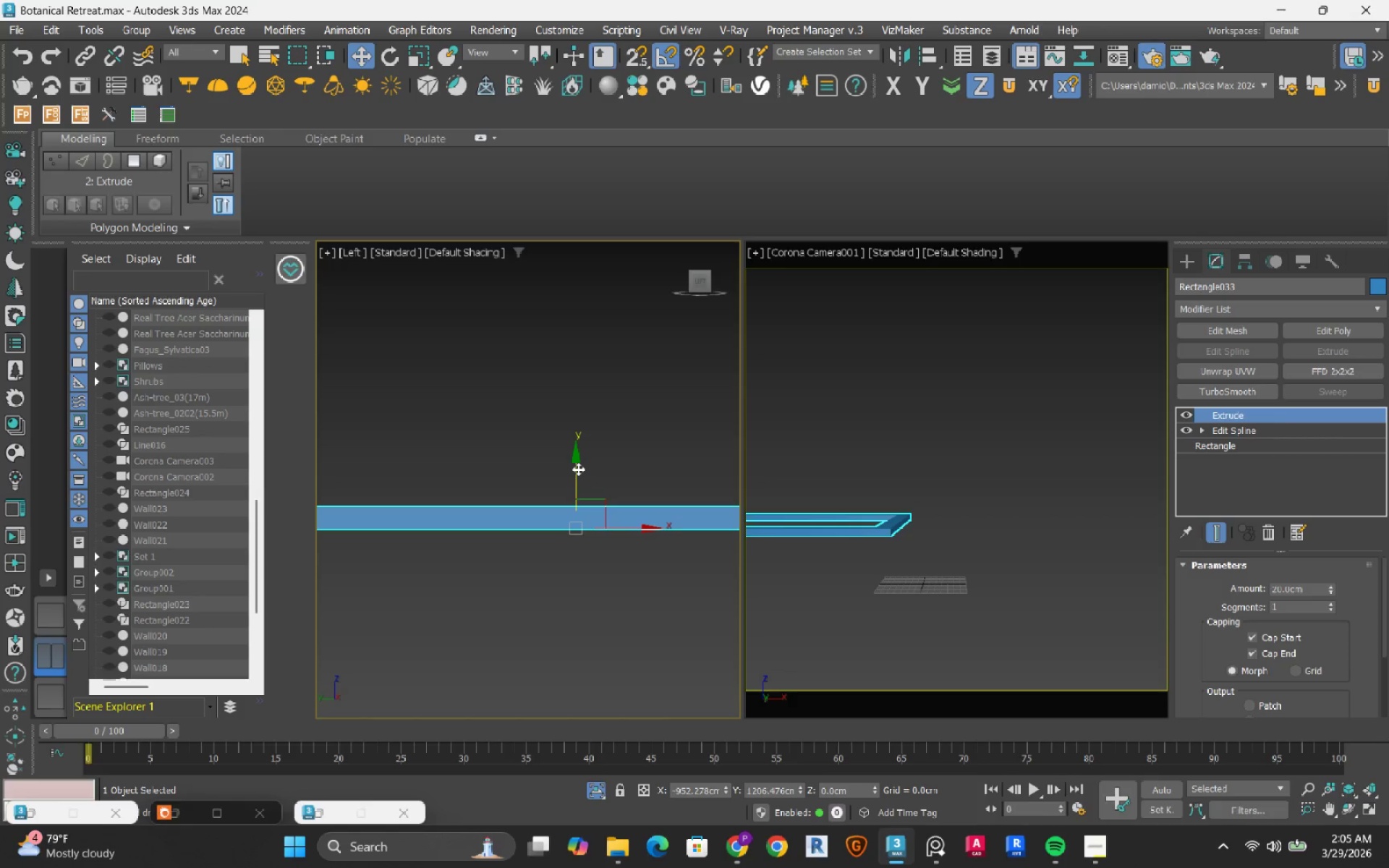 
left_click_drag(start_coordinate=[578, 469], to_coordinate=[585, 562])
 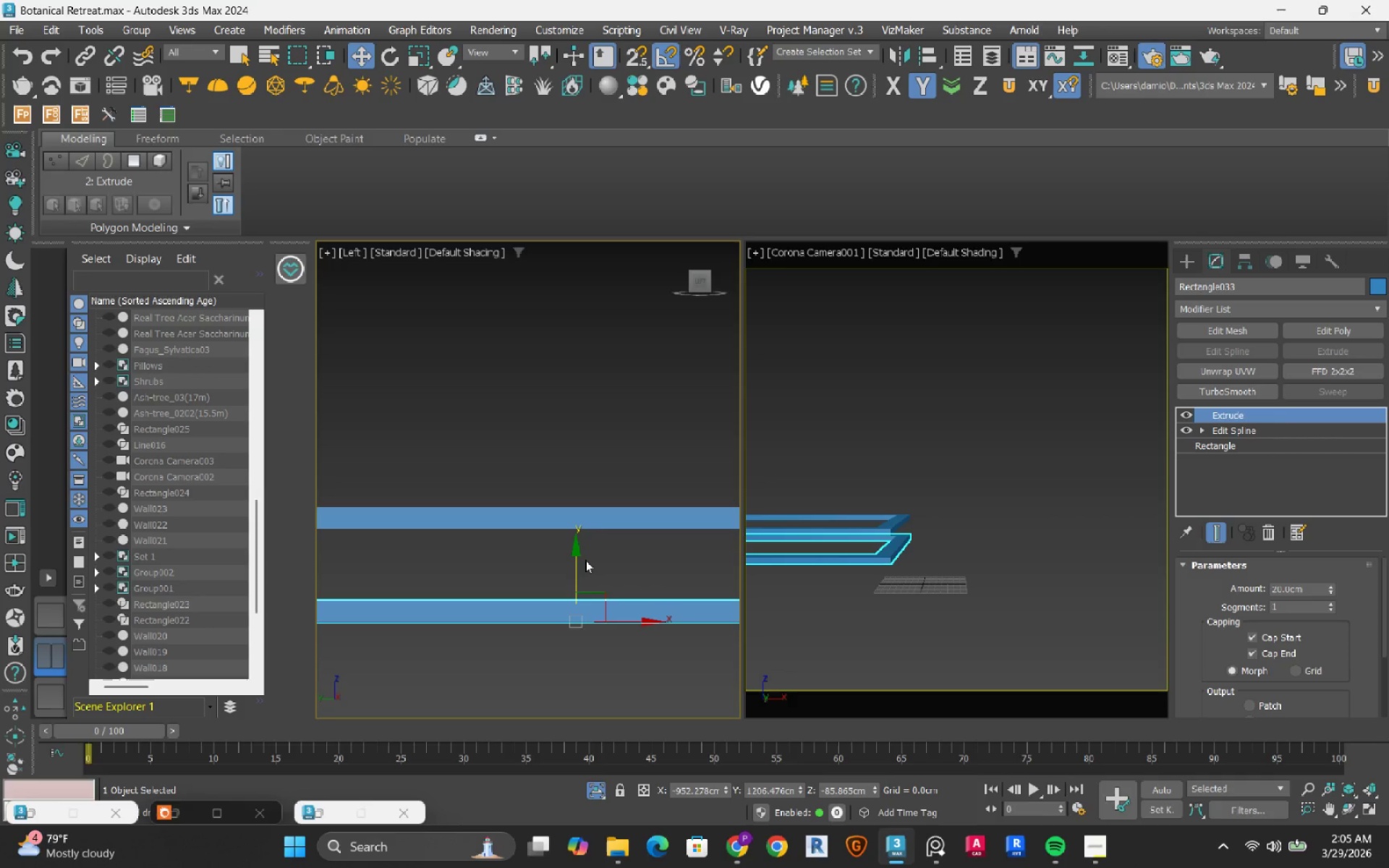 
wait(12.72)
 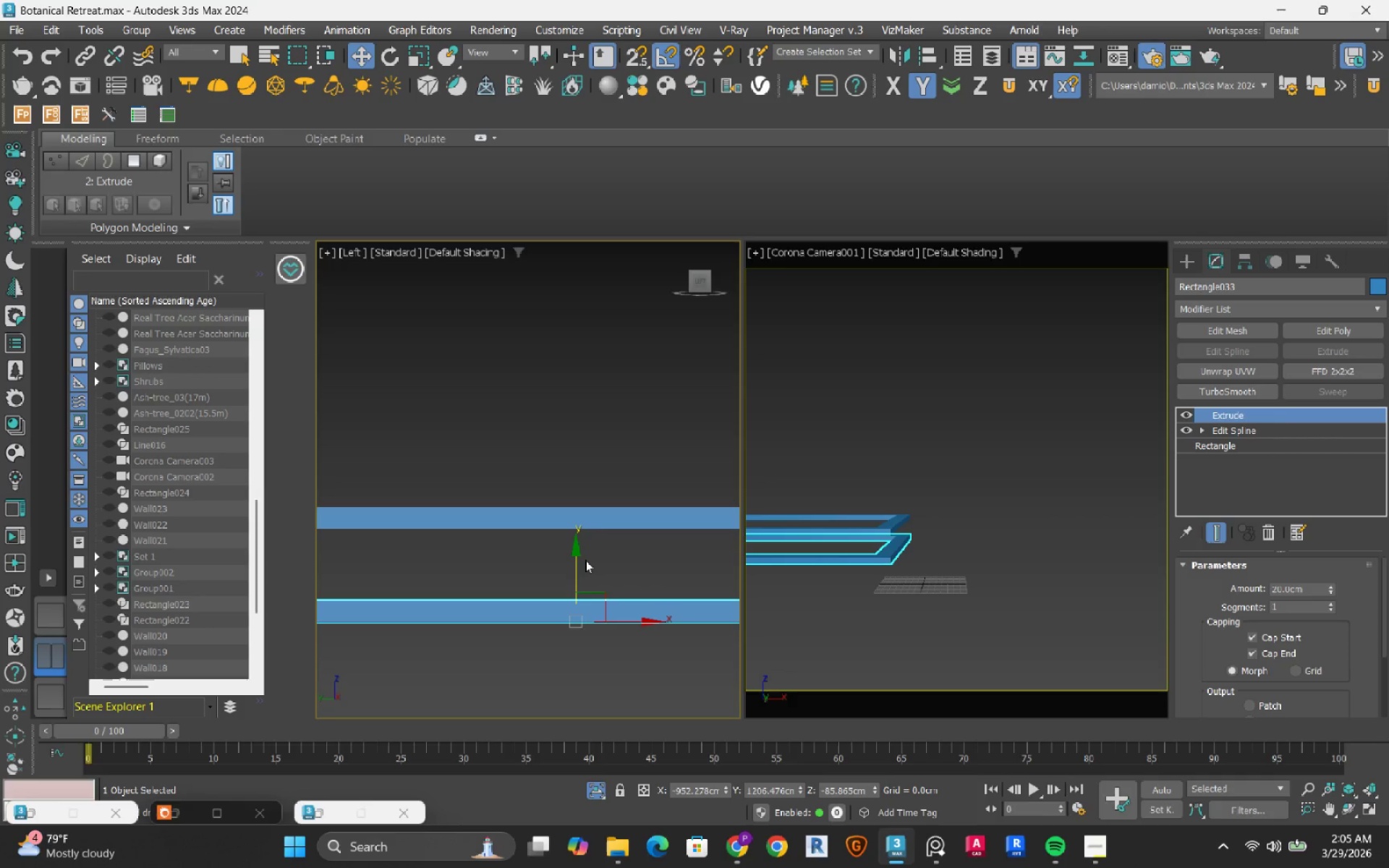 
double_click([1311, 587])
 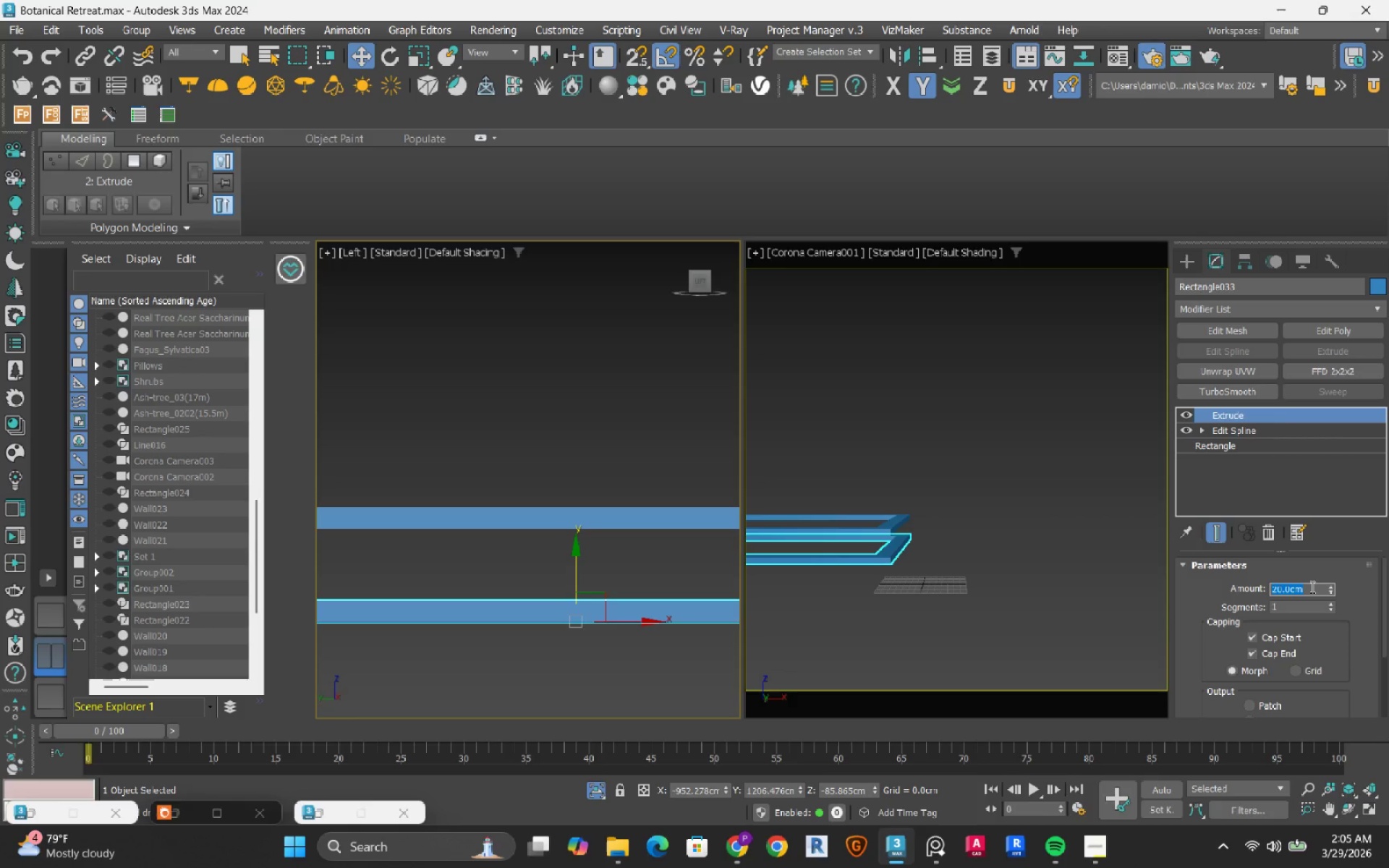 
wait(6.69)
 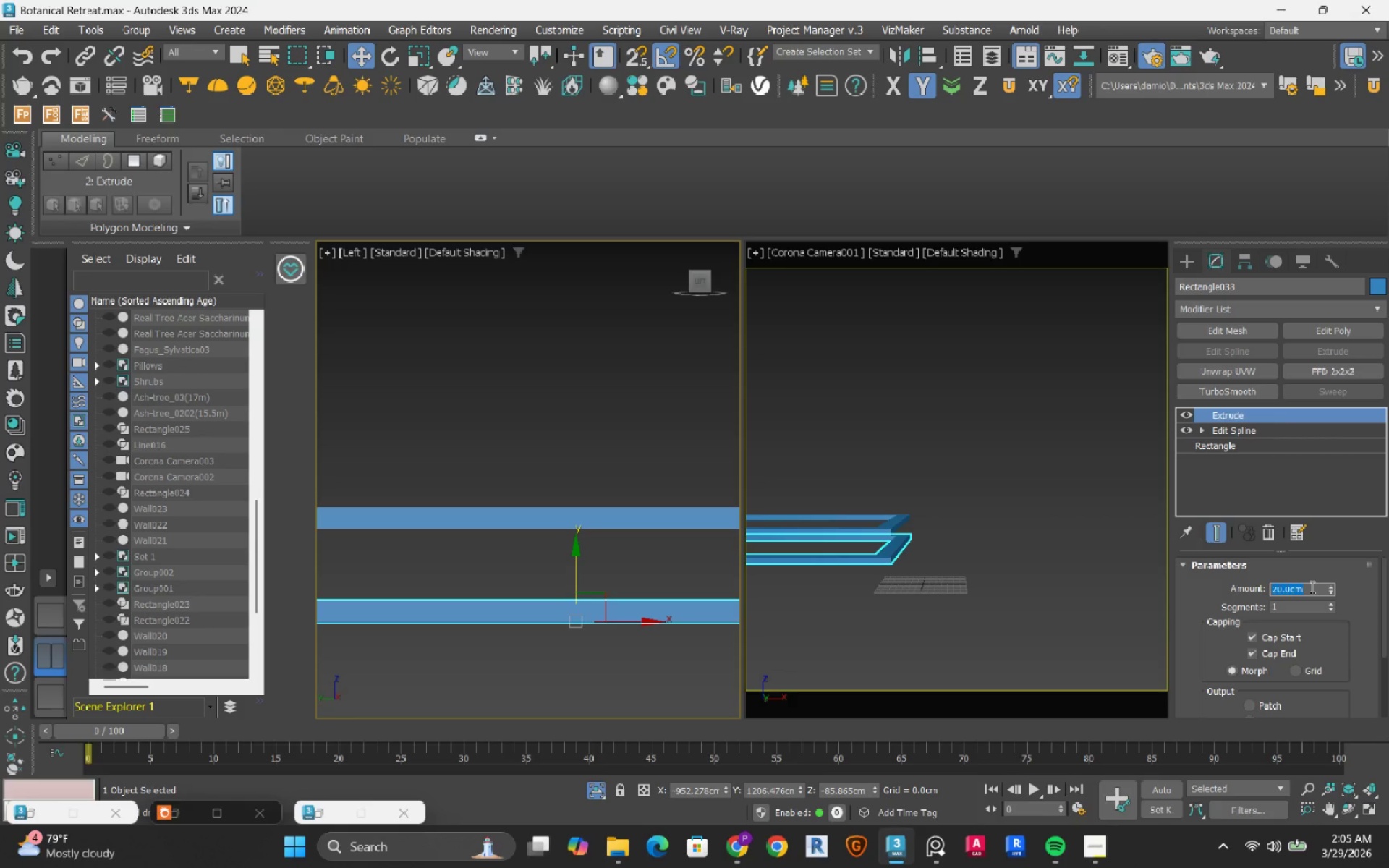 
key(Numpad1)
 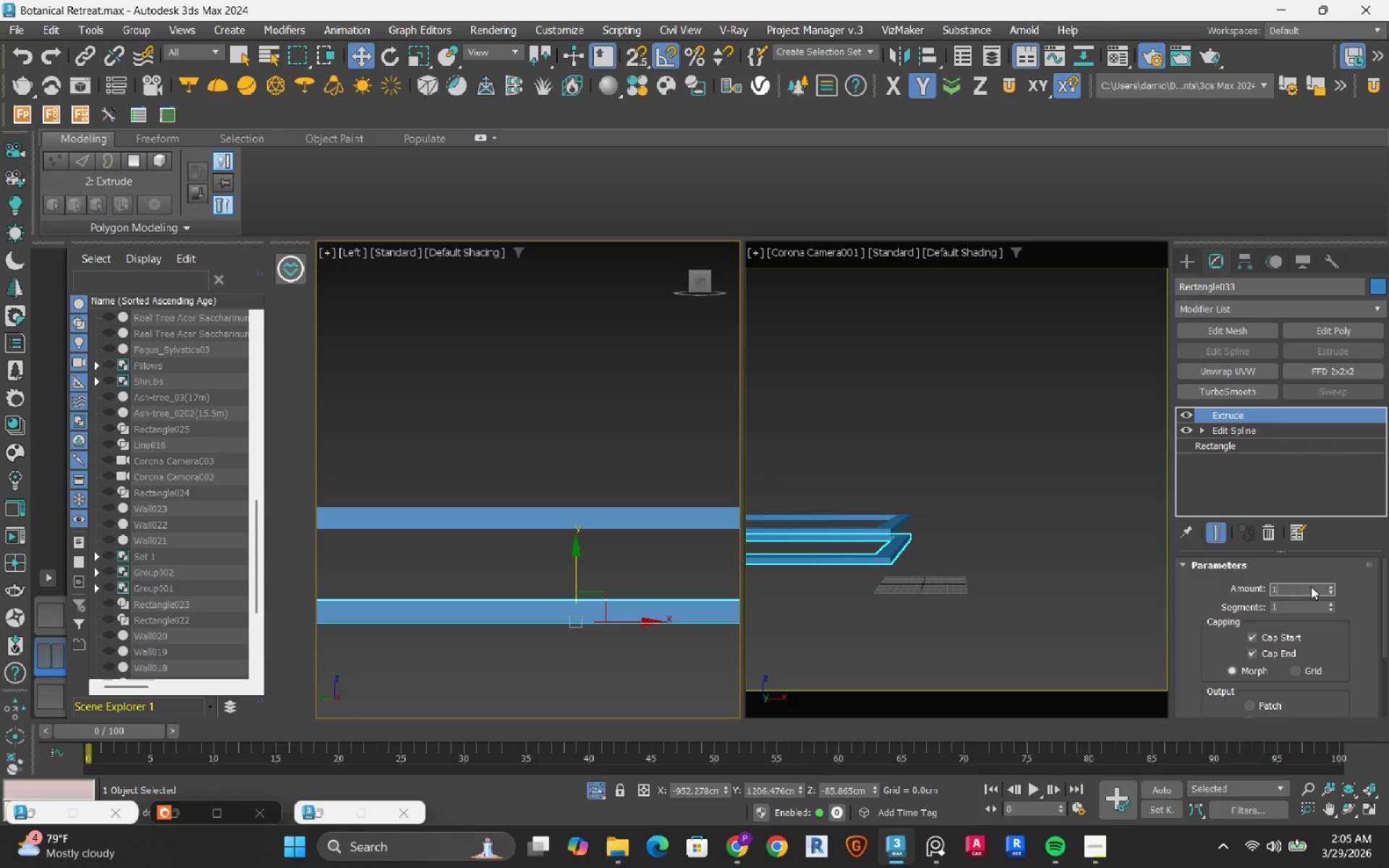 
key(Numpad5)
 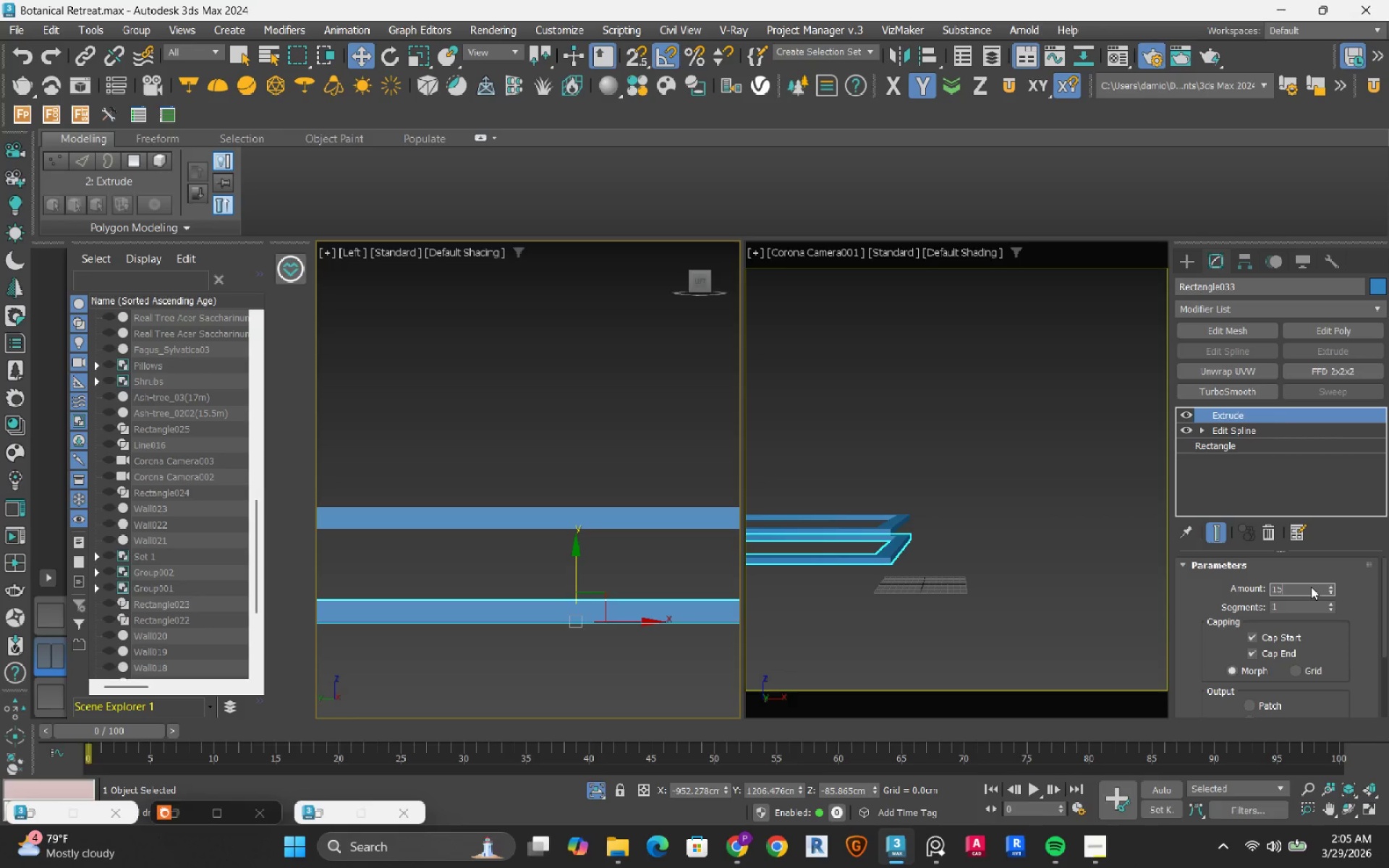 
key(Numpad0)
 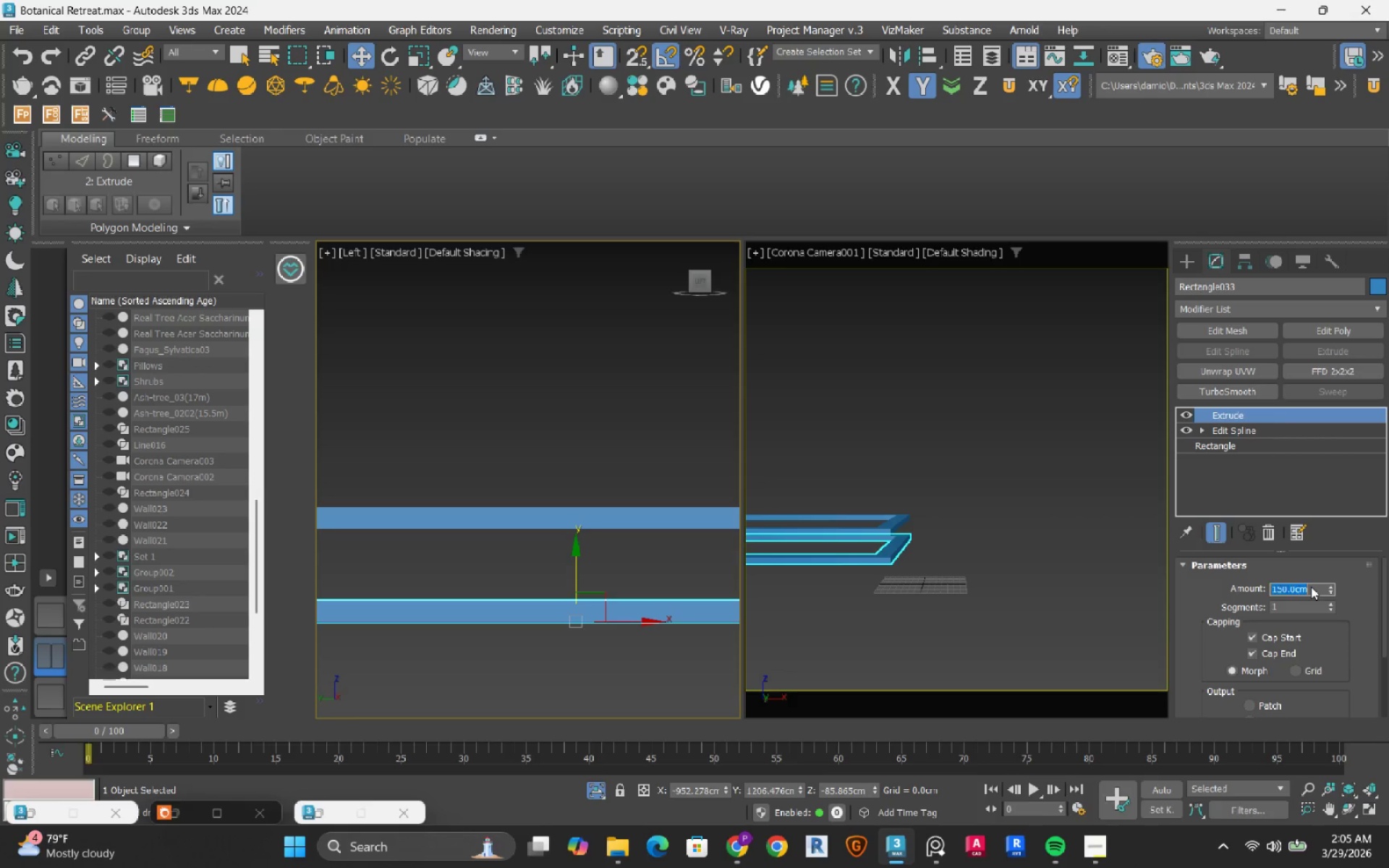 
key(NumpadEnter)
 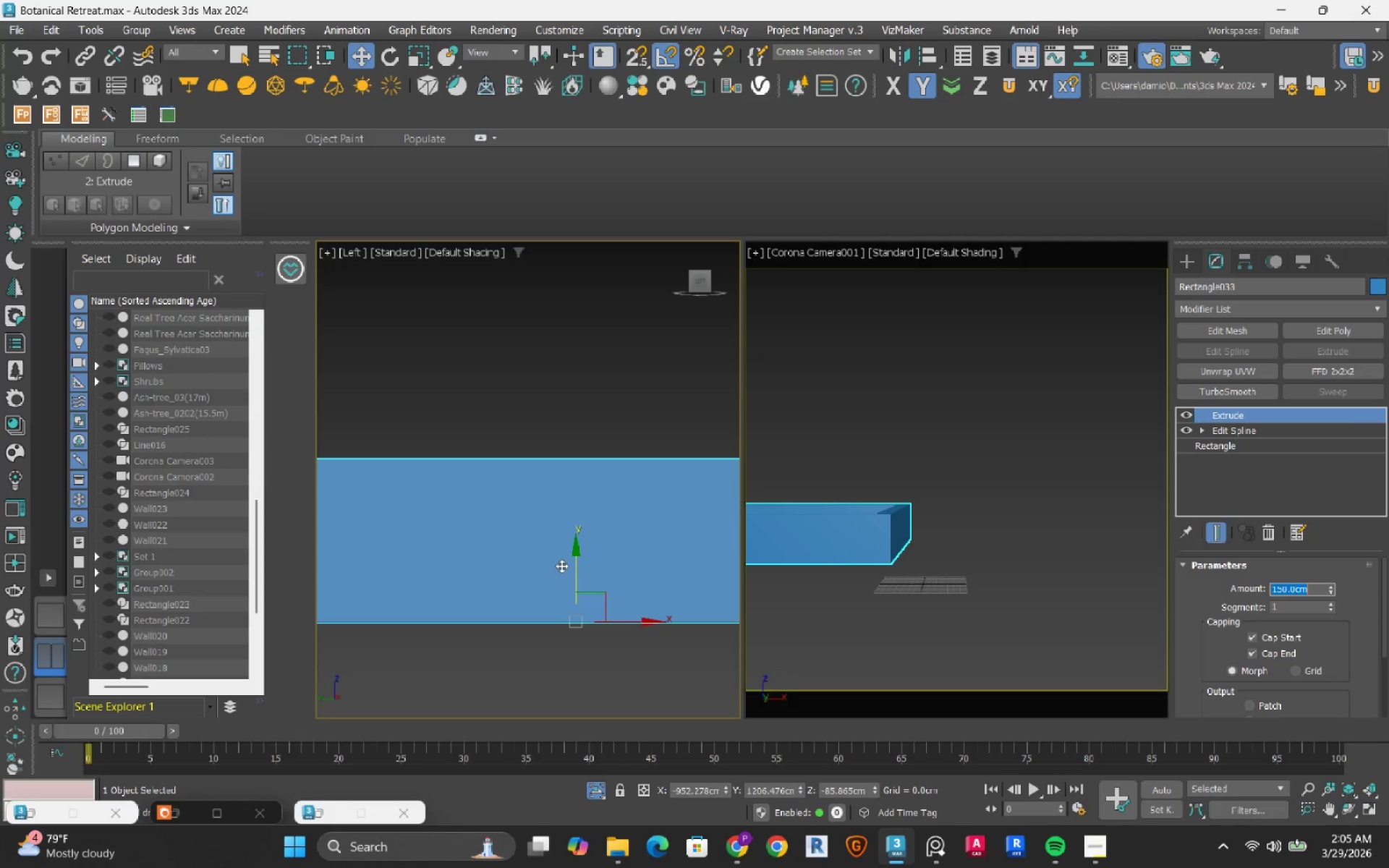 
left_click_drag(start_coordinate=[577, 556], to_coordinate=[574, 645])
 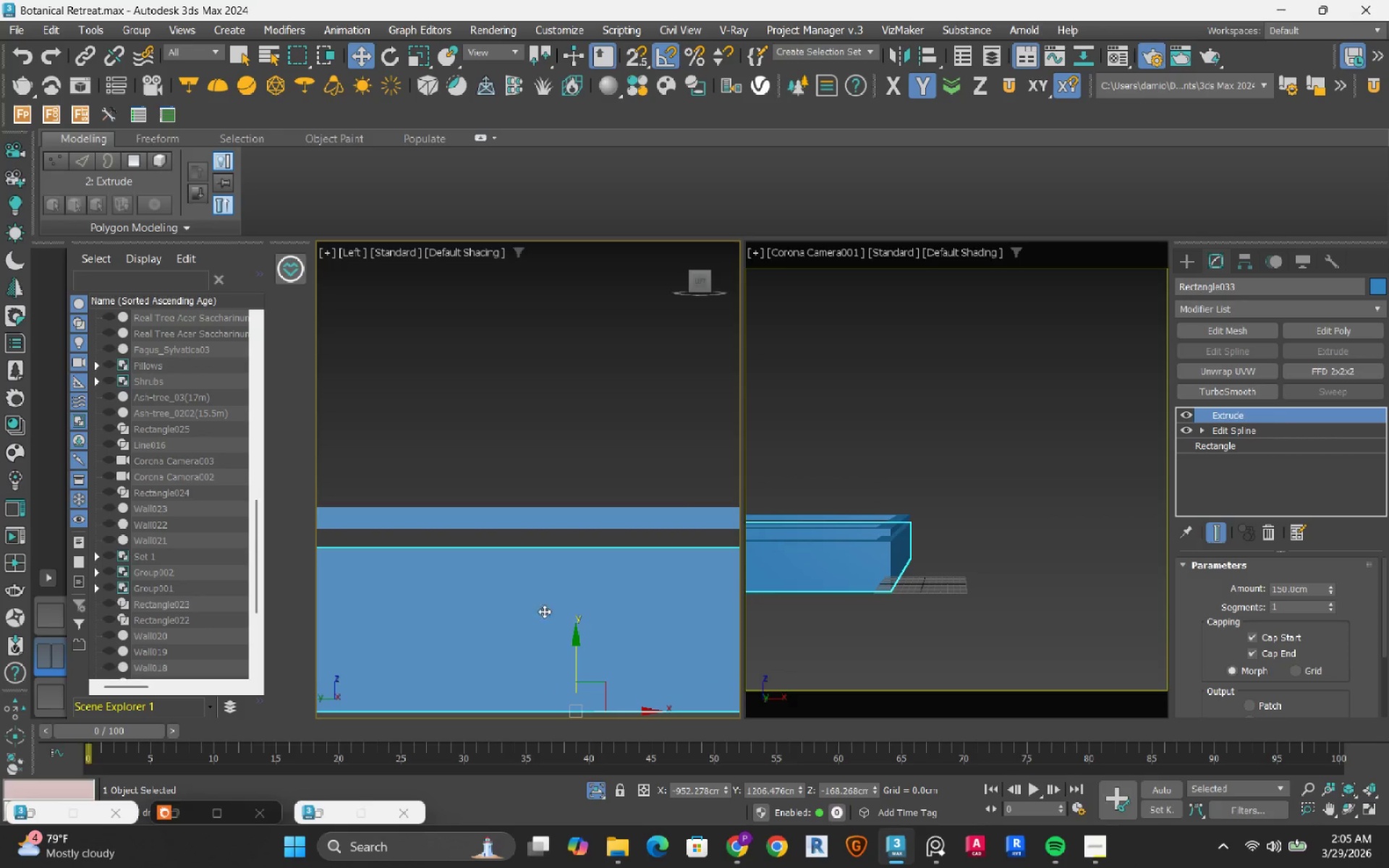 
key(S)
 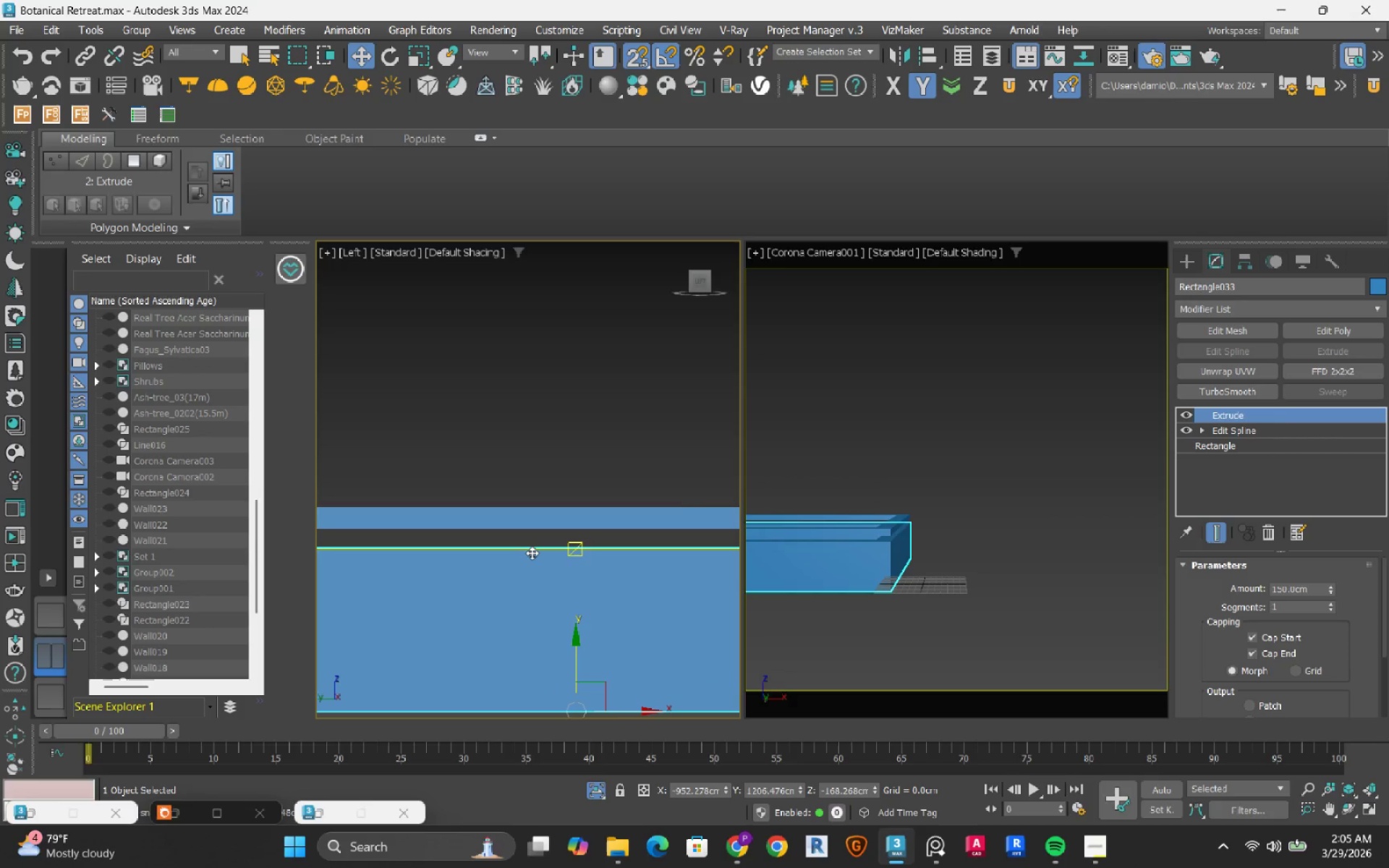 
left_click_drag(start_coordinate=[532, 553], to_coordinate=[532, 537])
 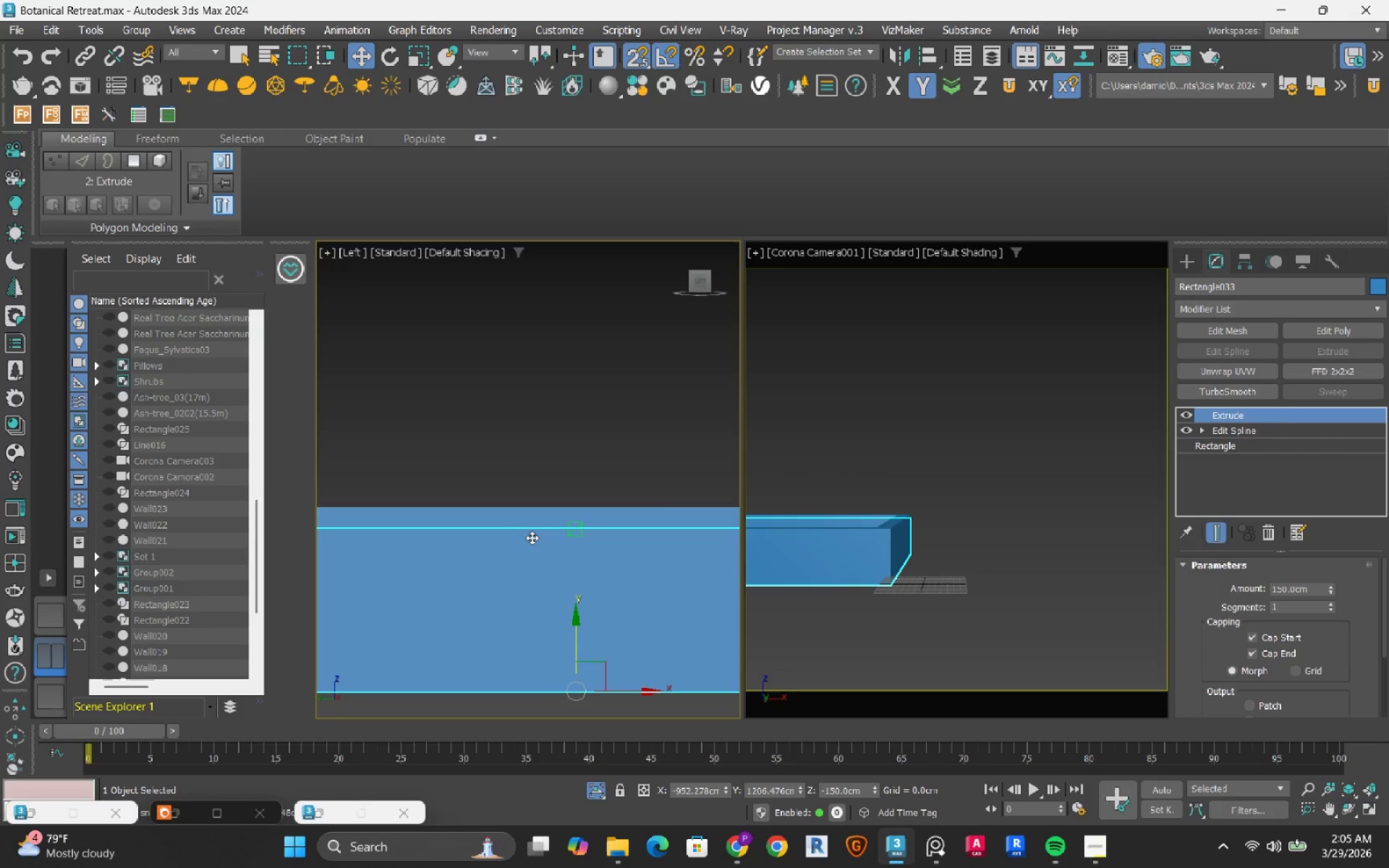 
wait(5.58)
 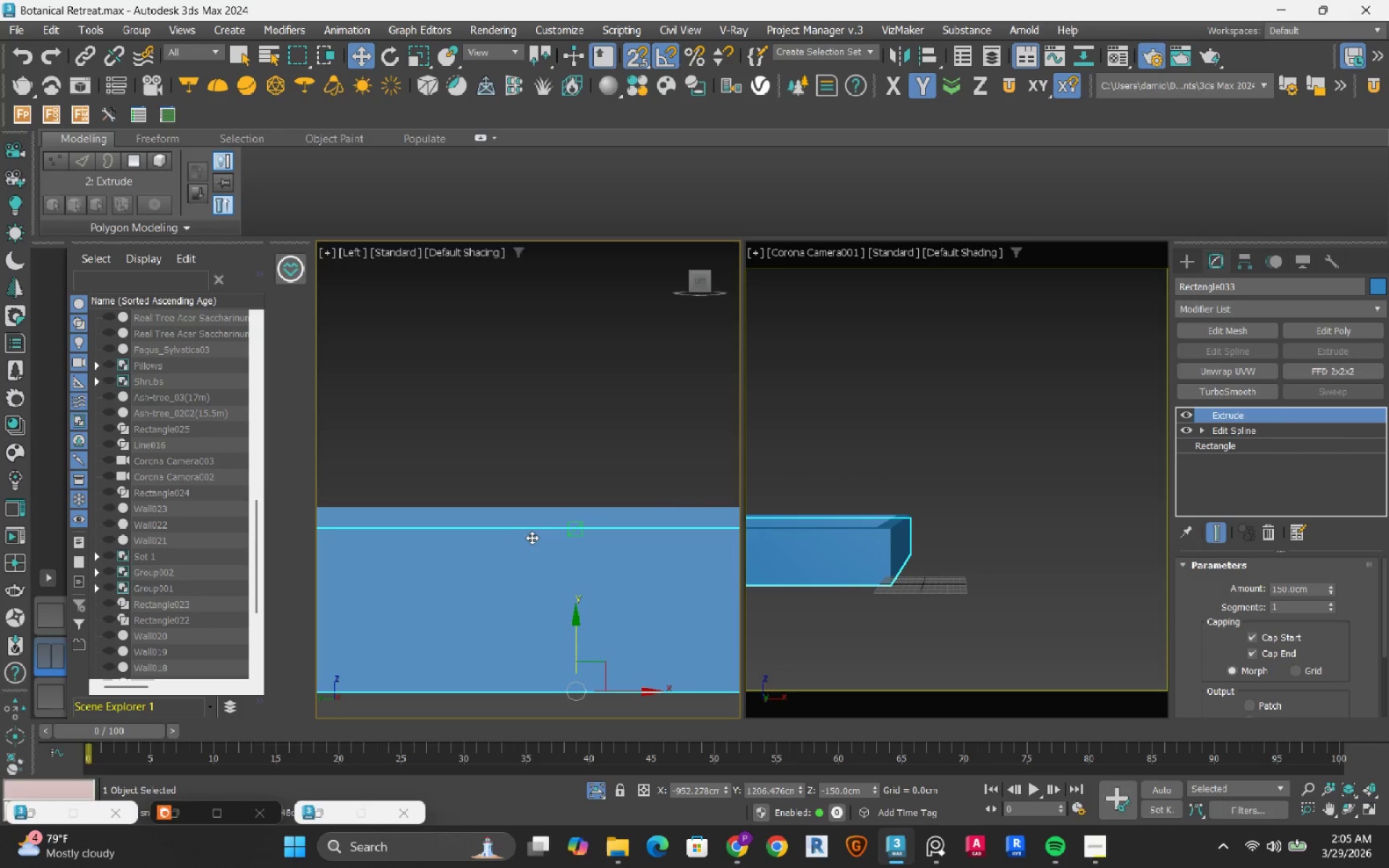 
key(T)
 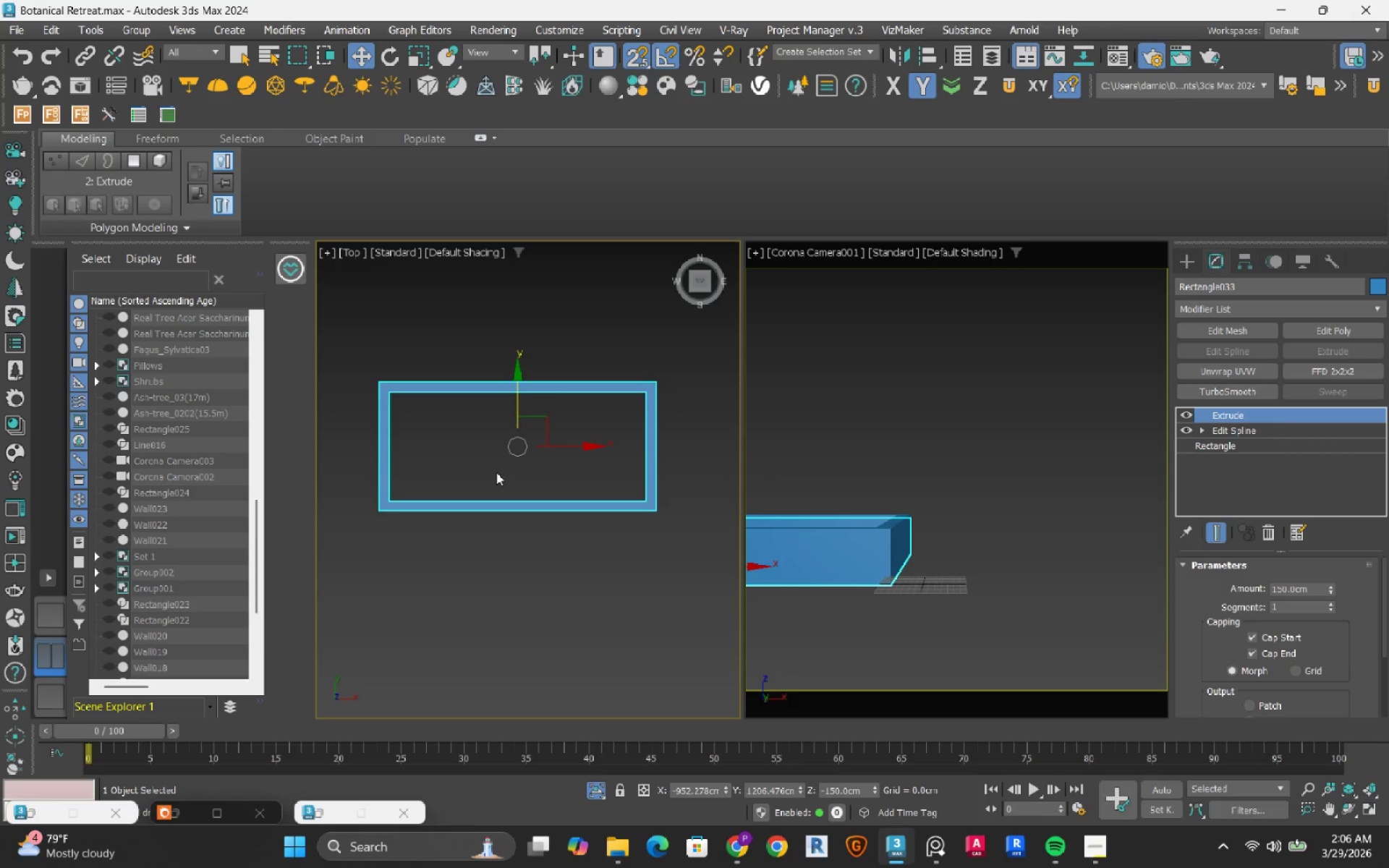 
wait(13.94)
 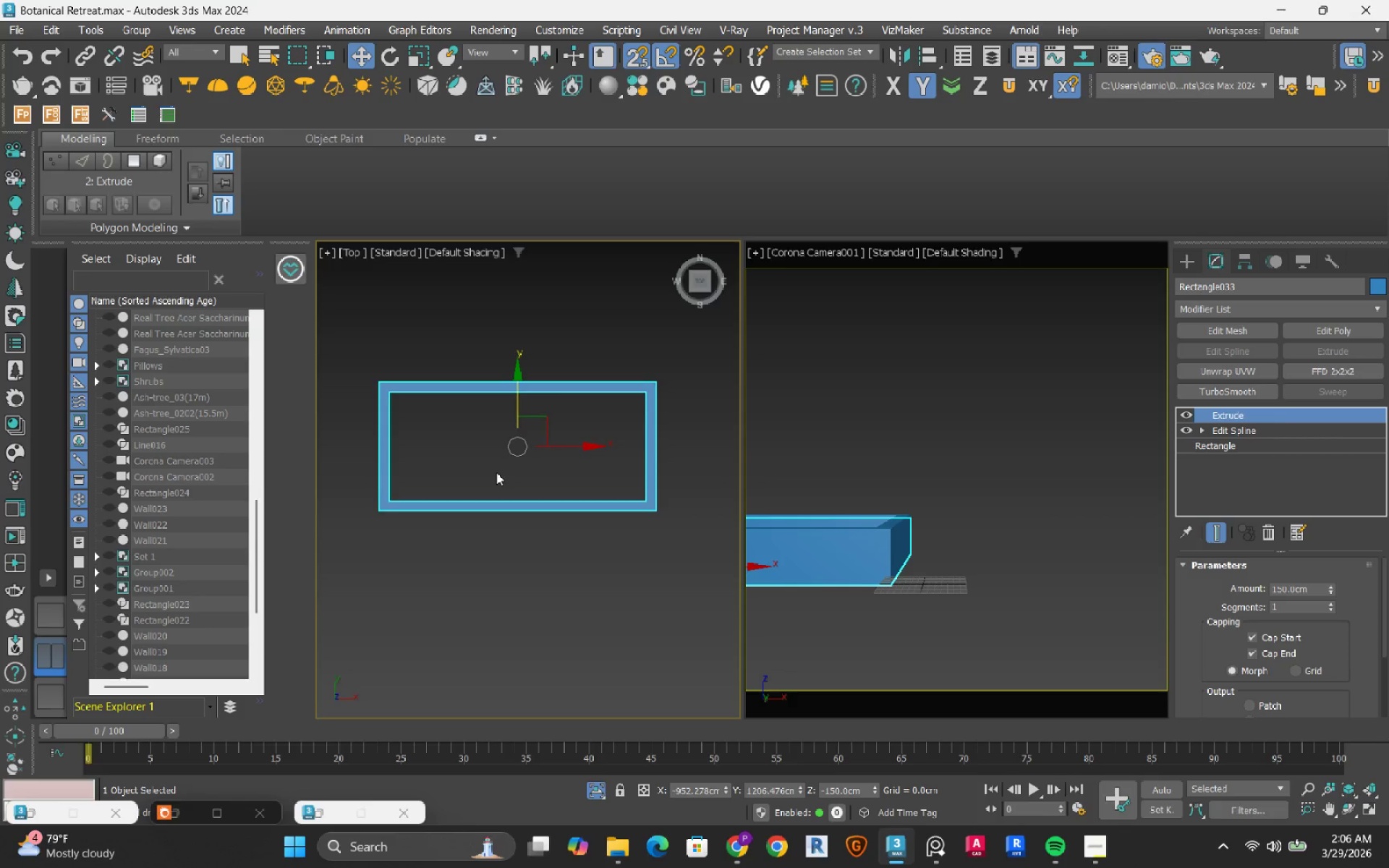 
left_click([1189, 262])
 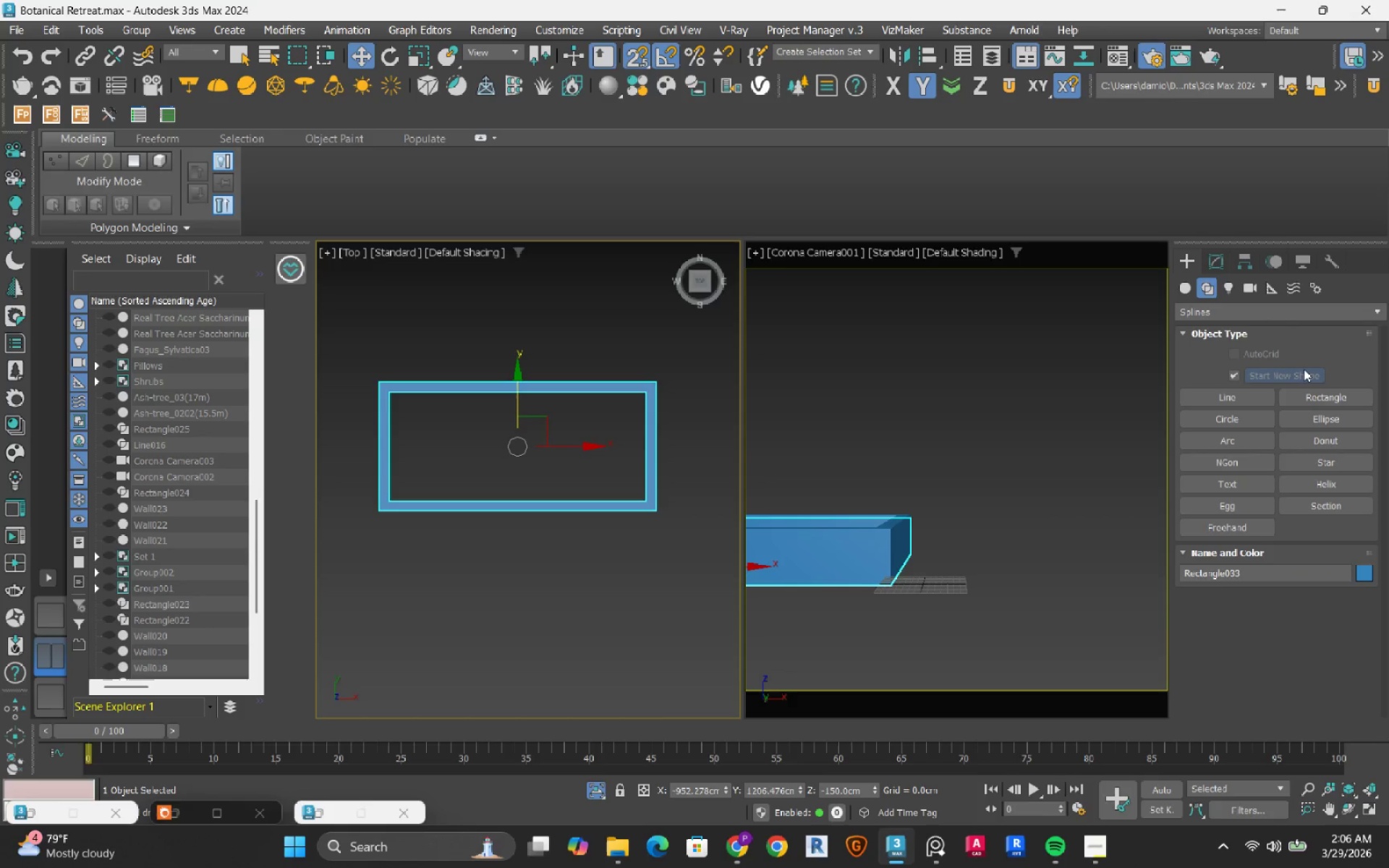 
left_click([1314, 393])
 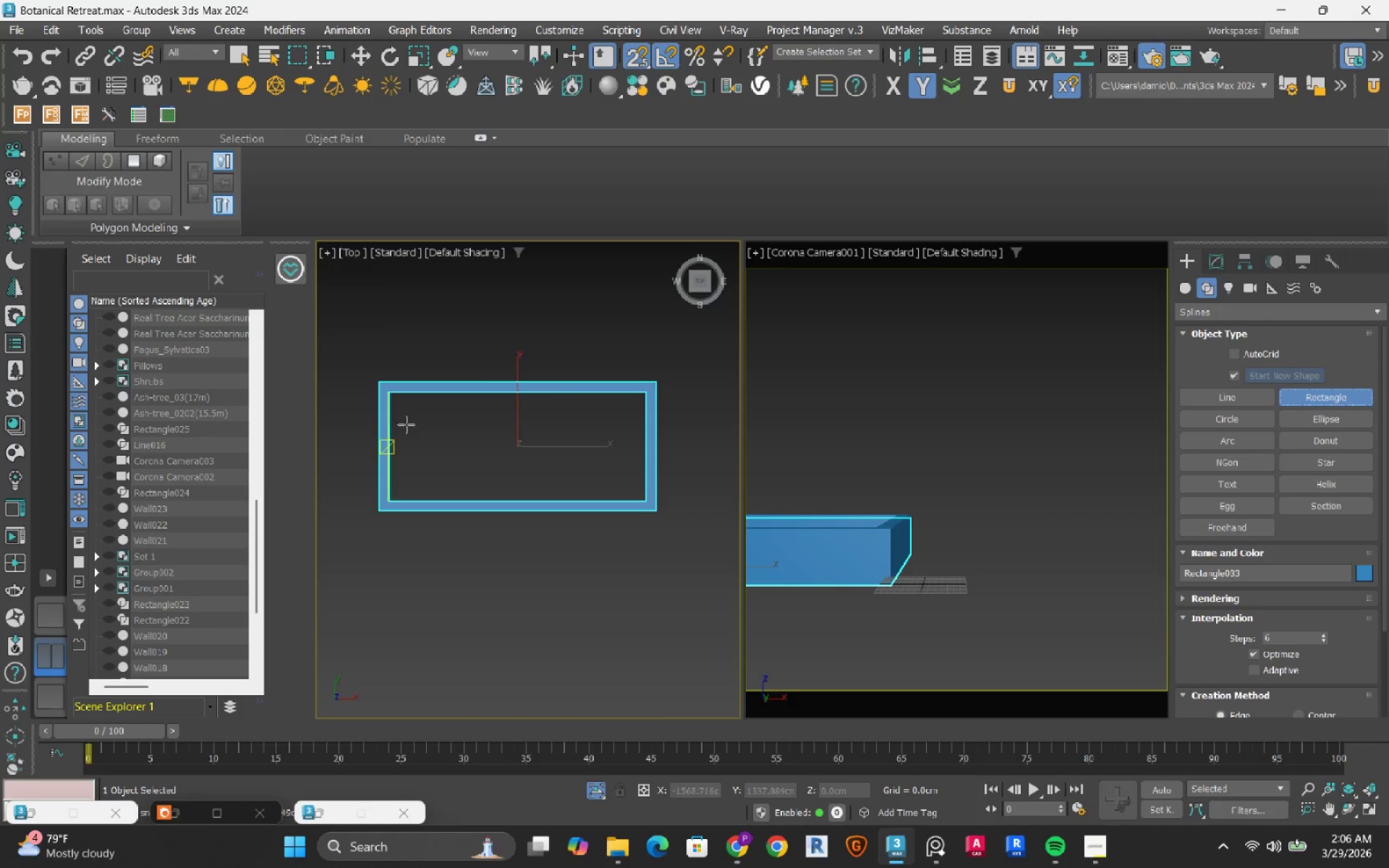 
scroll: coordinate [347, 353], scroll_direction: up, amount: 5.0
 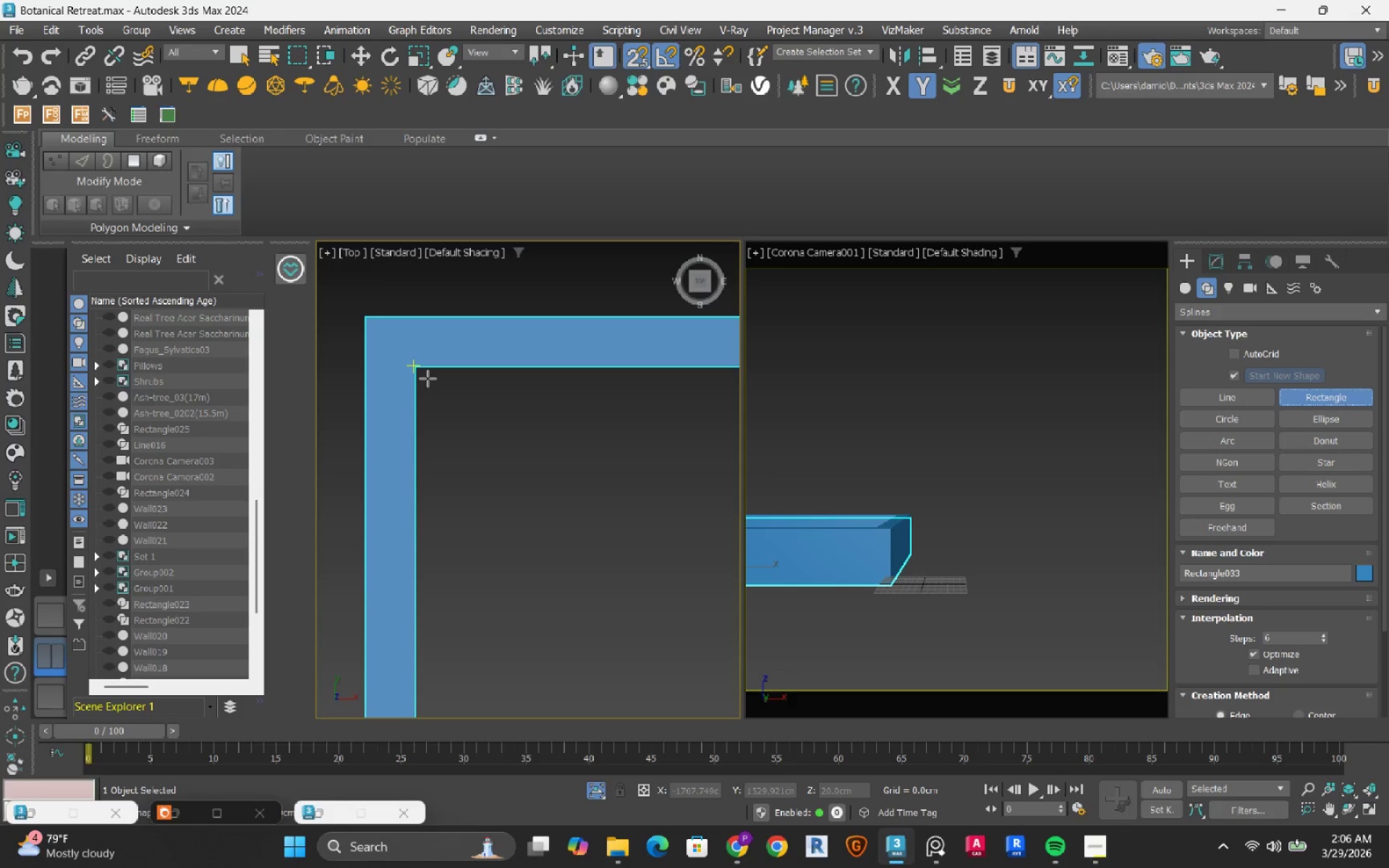 
wait(5.23)
 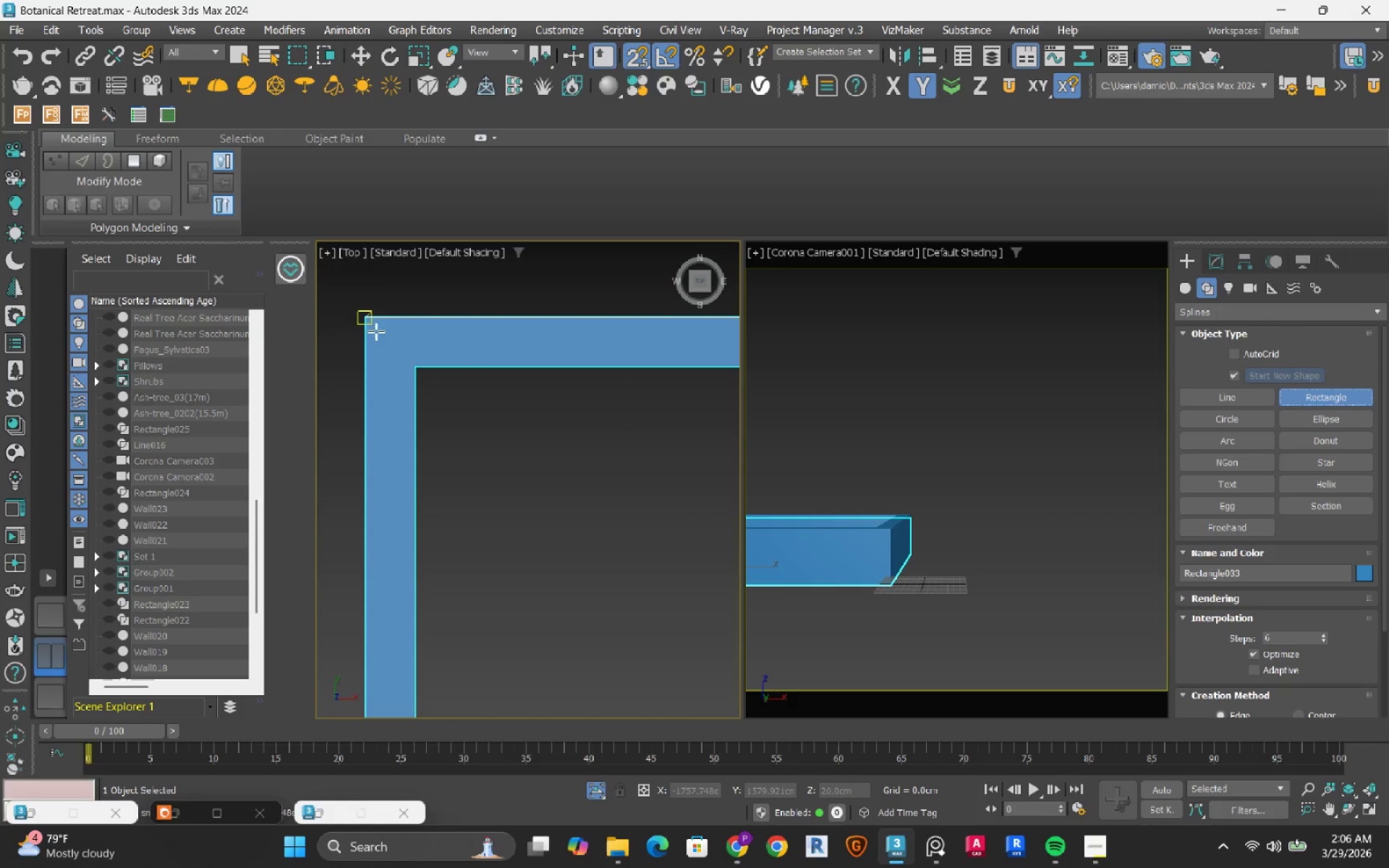 
scroll: coordinate [415, 365], scroll_direction: up, amount: 4.0
 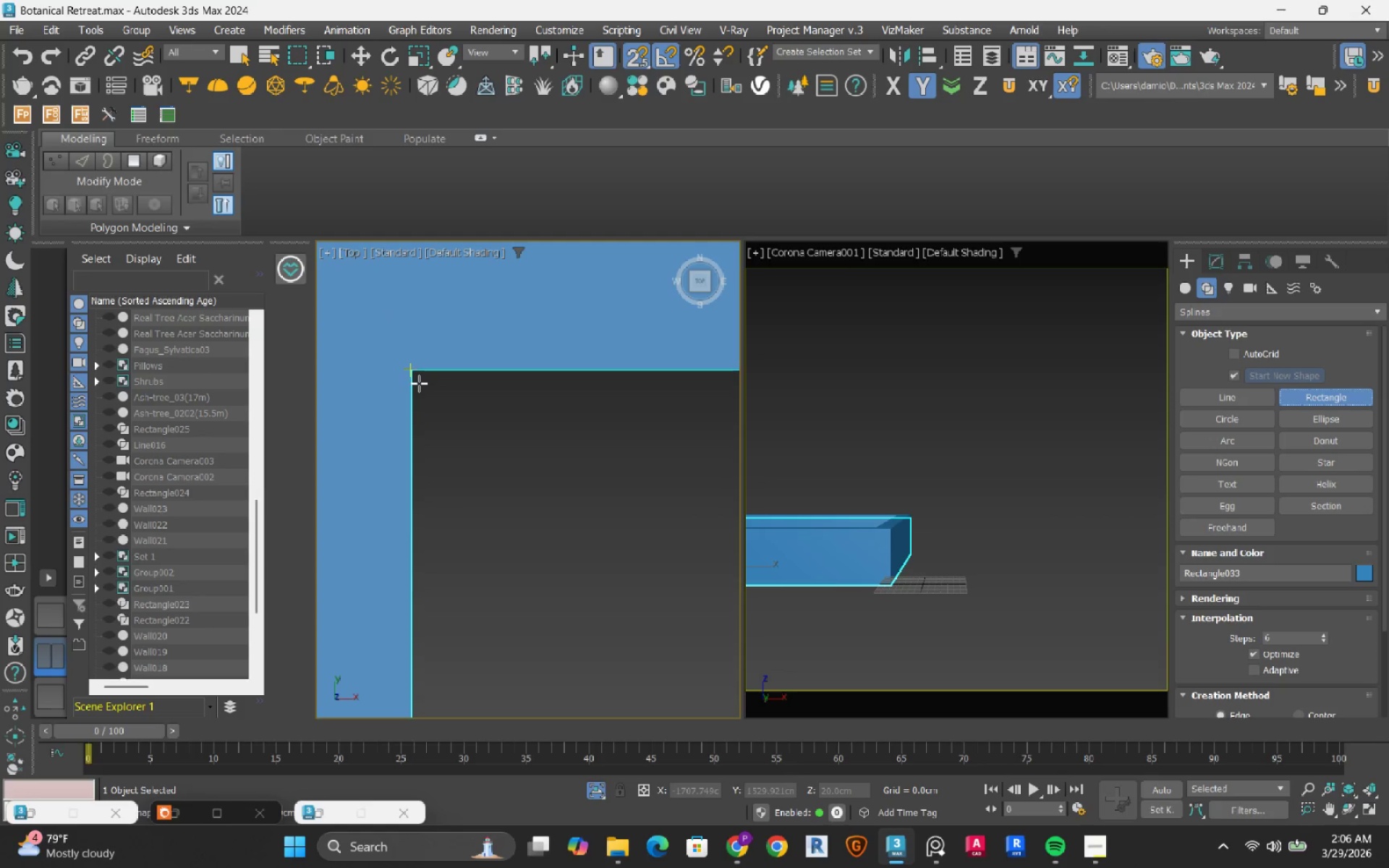 
left_click_drag(start_coordinate=[419, 383], to_coordinate=[653, 448])
 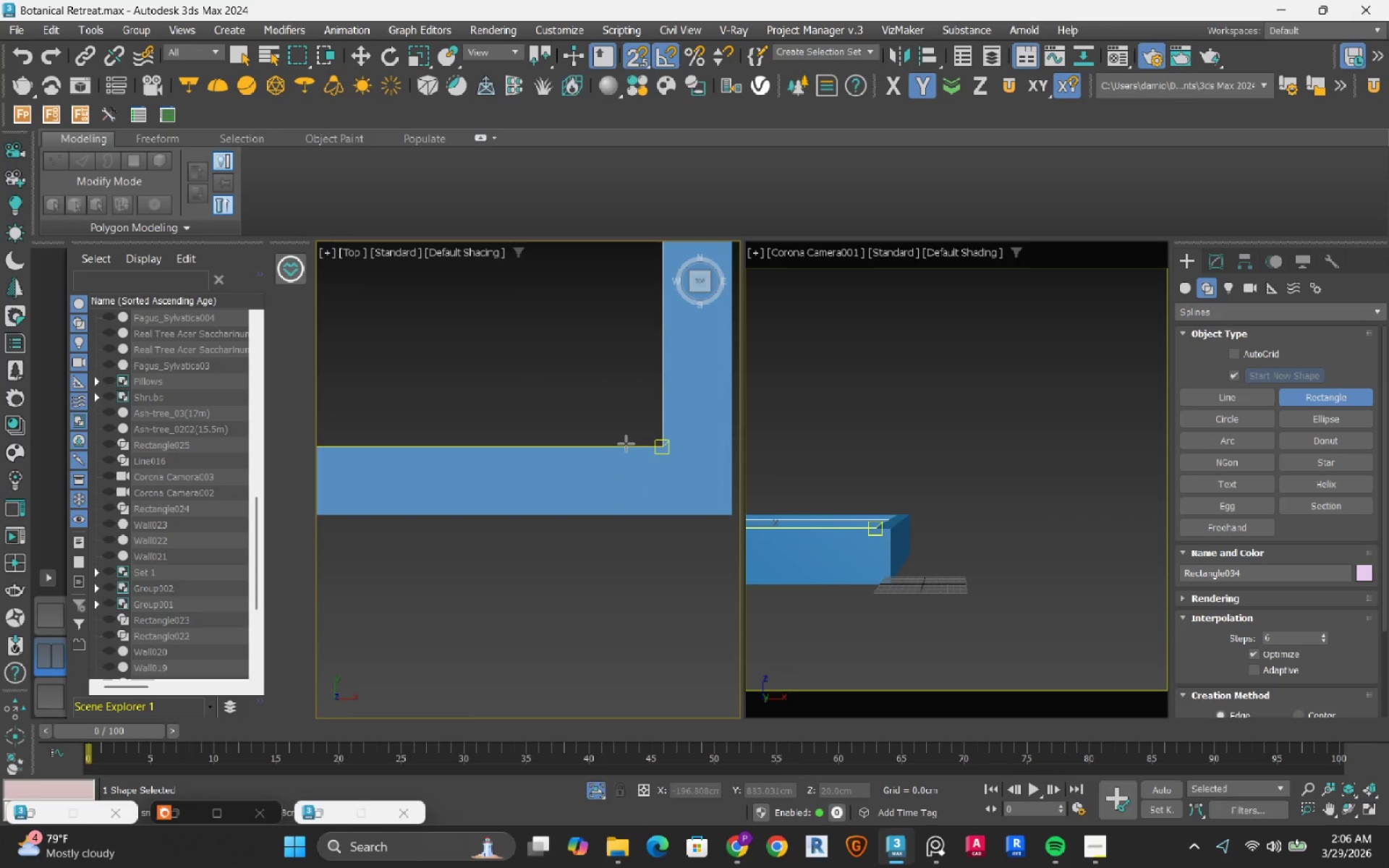 
scroll: coordinate [465, 378], scroll_direction: down, amount: 11.0
 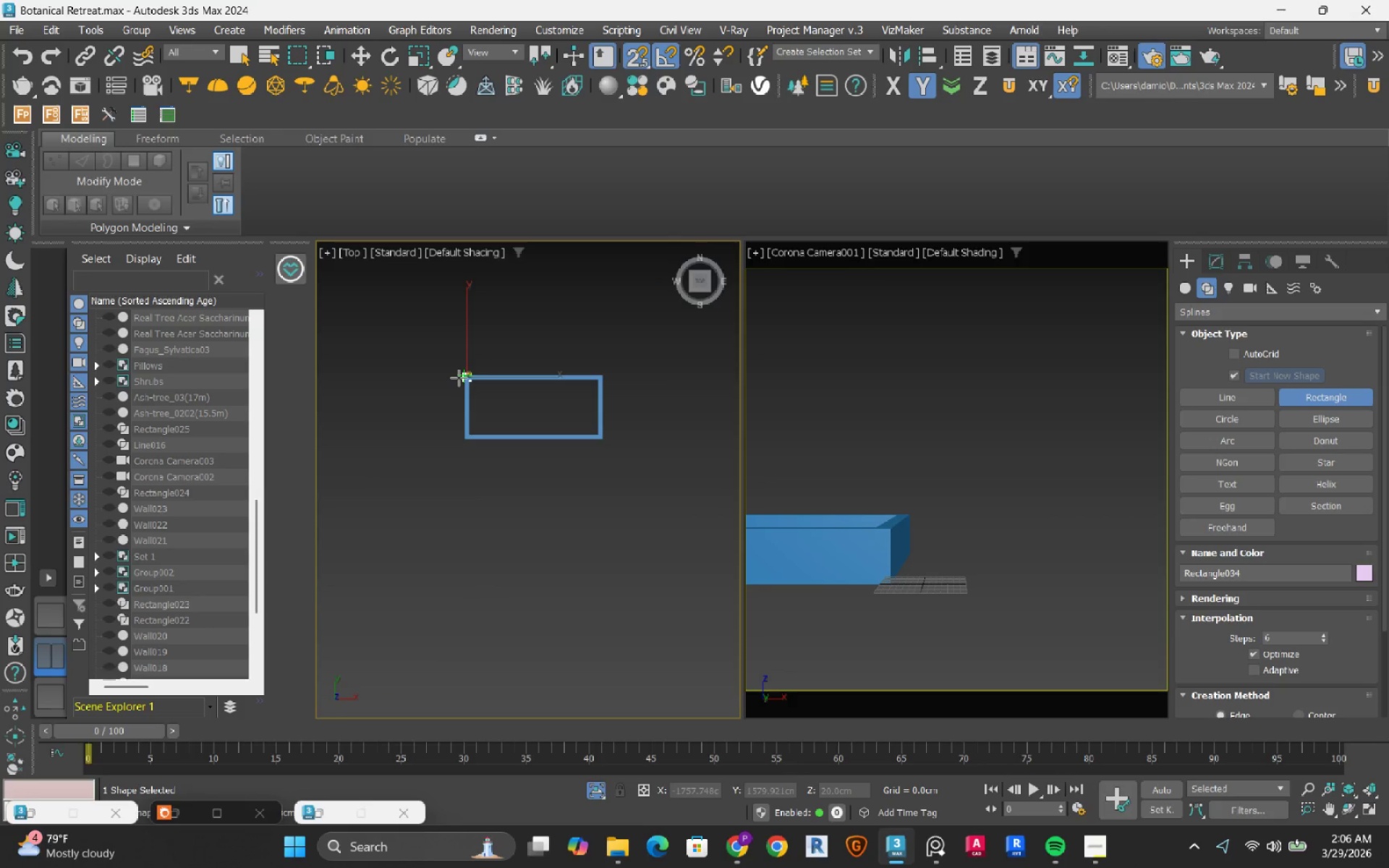 
scroll: coordinate [538, 430], scroll_direction: up, amount: 8.0
 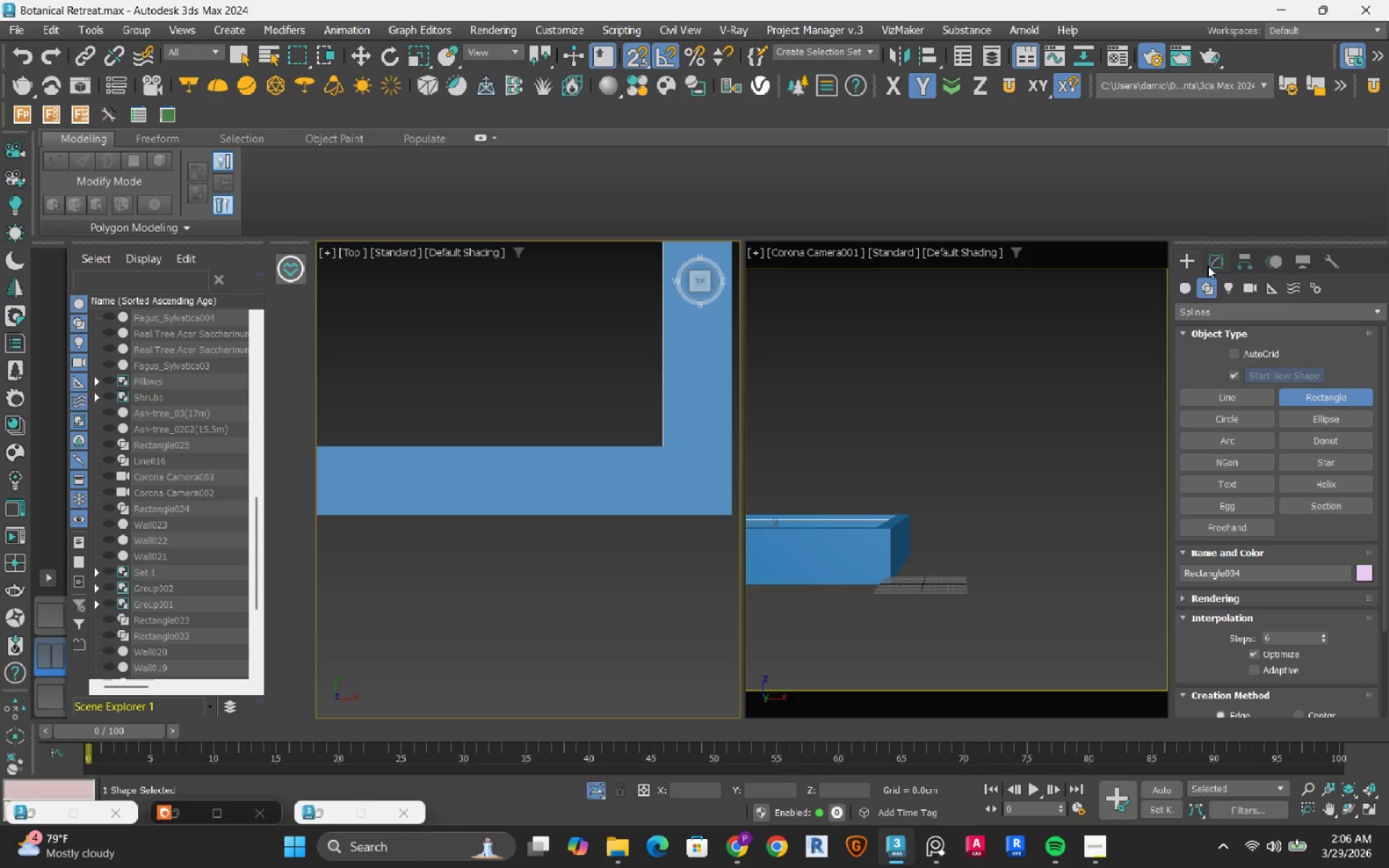 
left_click([1217, 267])
 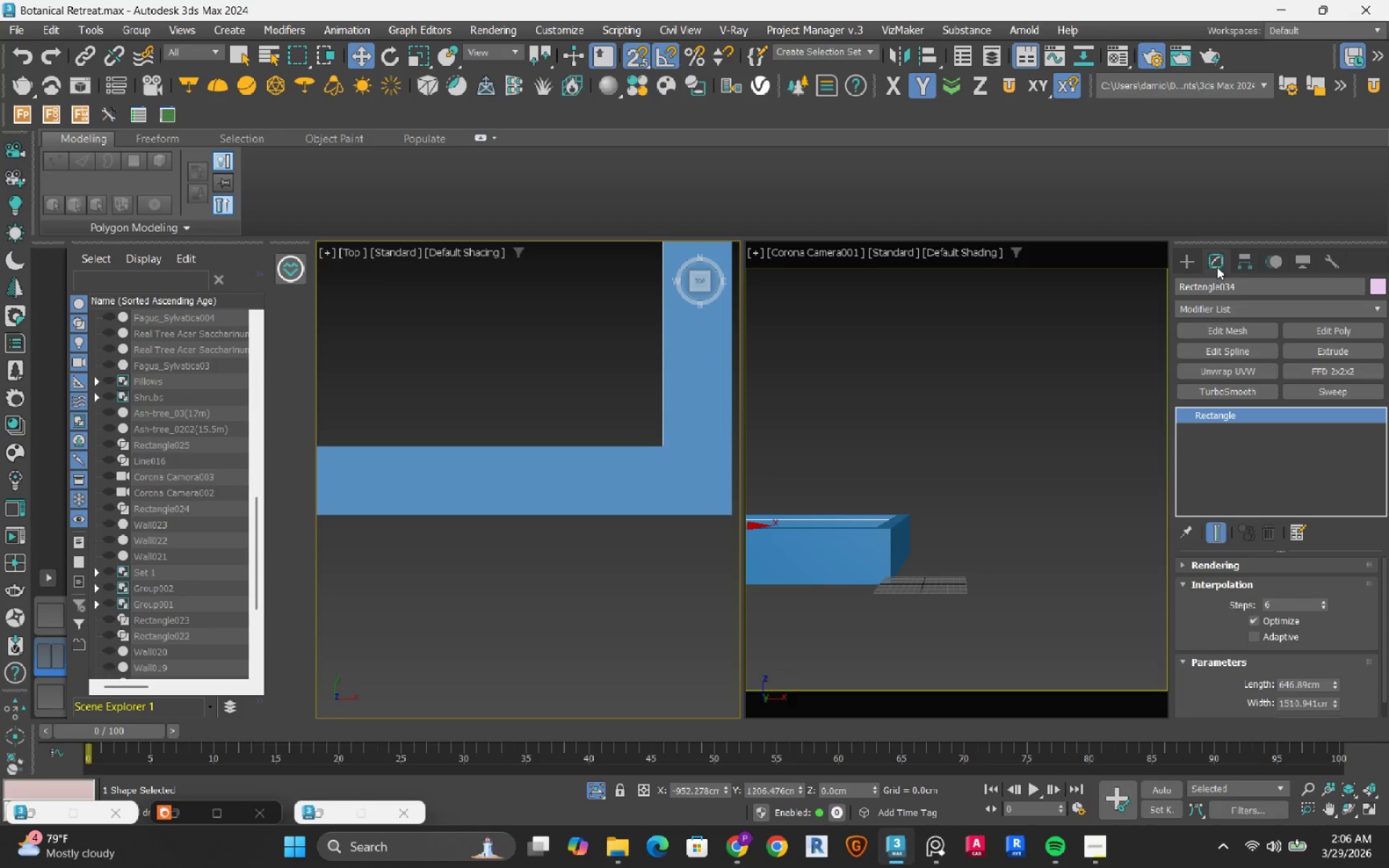 
wait(9.3)
 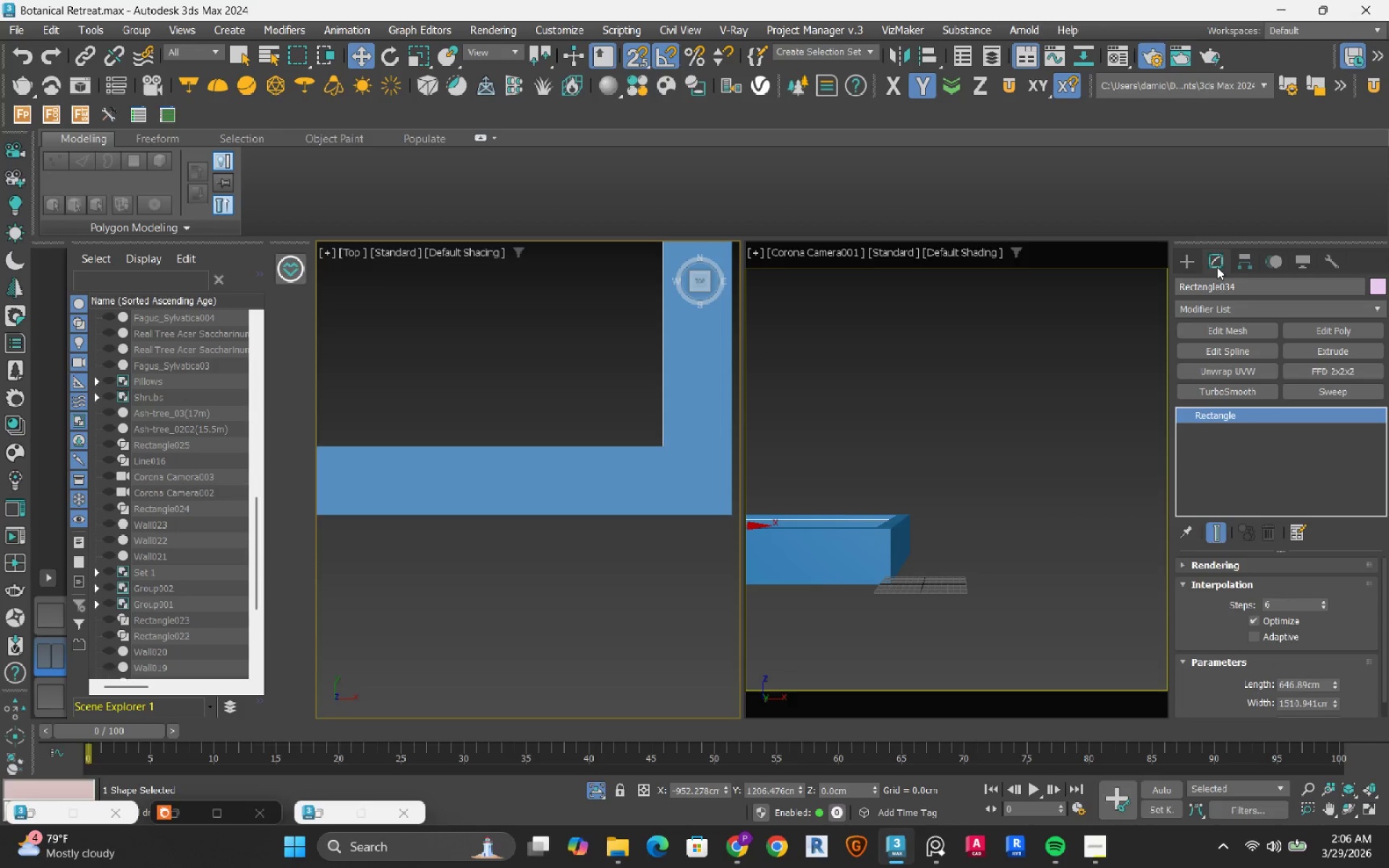 
left_click([1341, 355])
 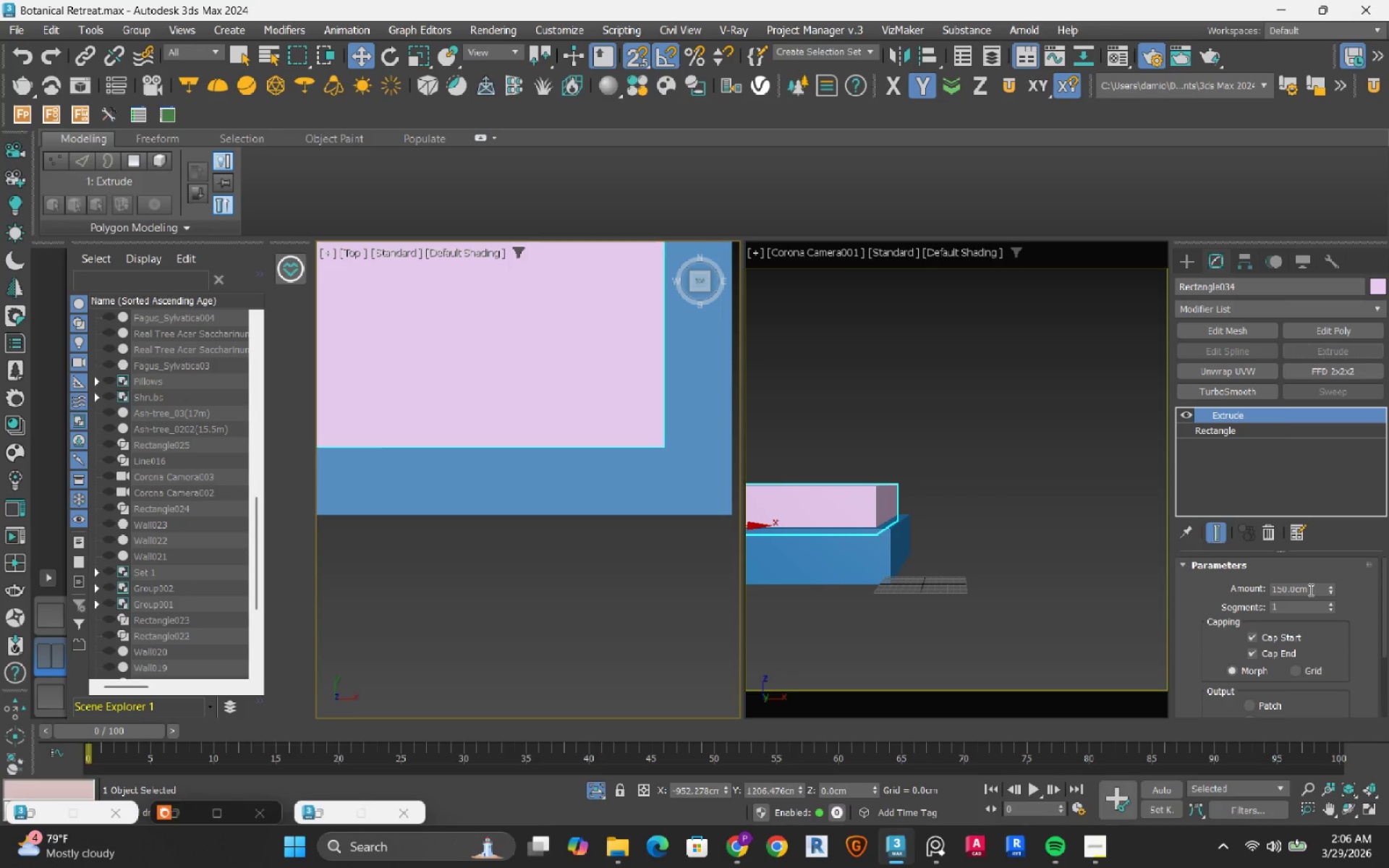 
left_click_drag(start_coordinate=[1309, 588], to_coordinate=[1235, 577])
 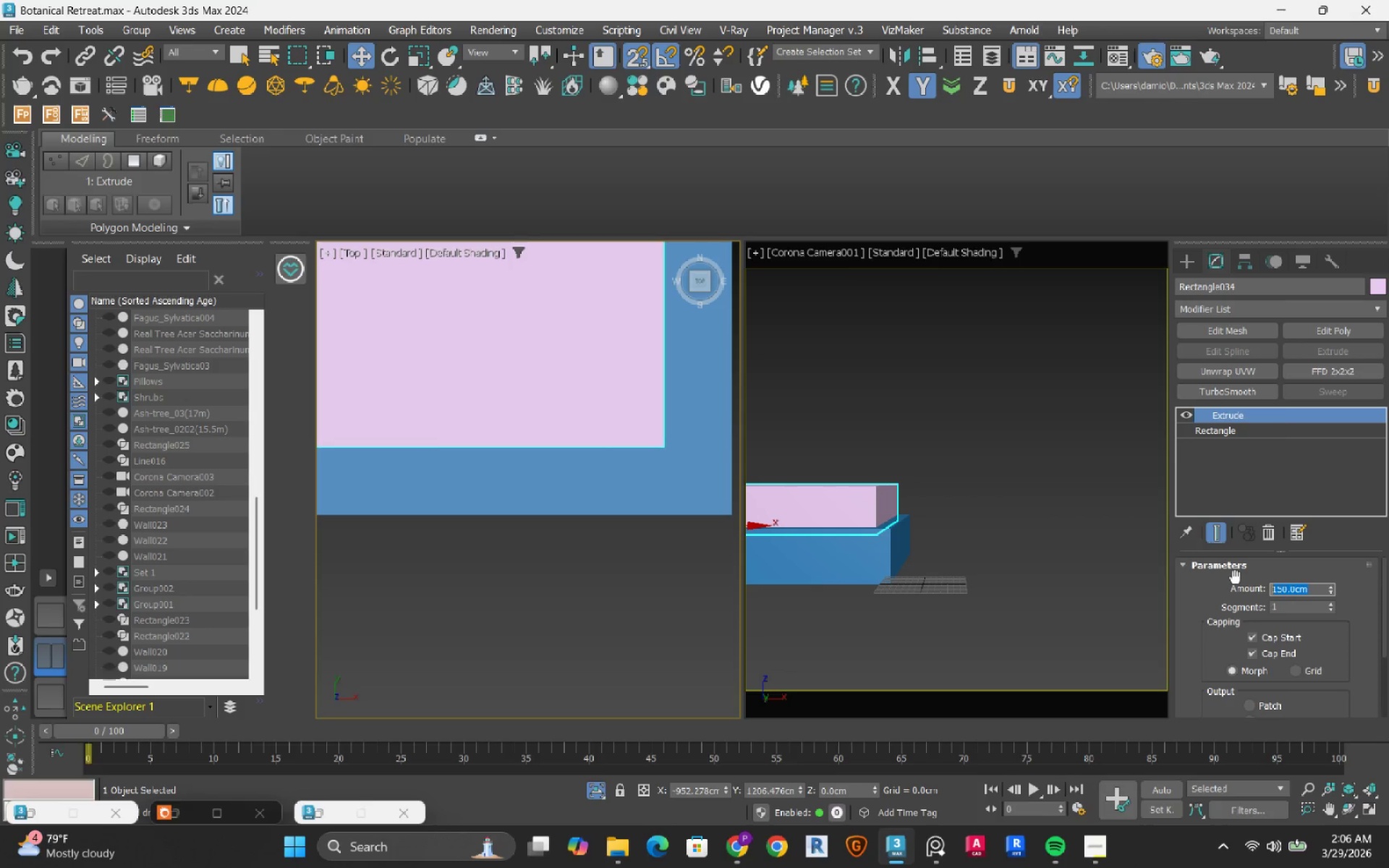 
wait(12.11)
 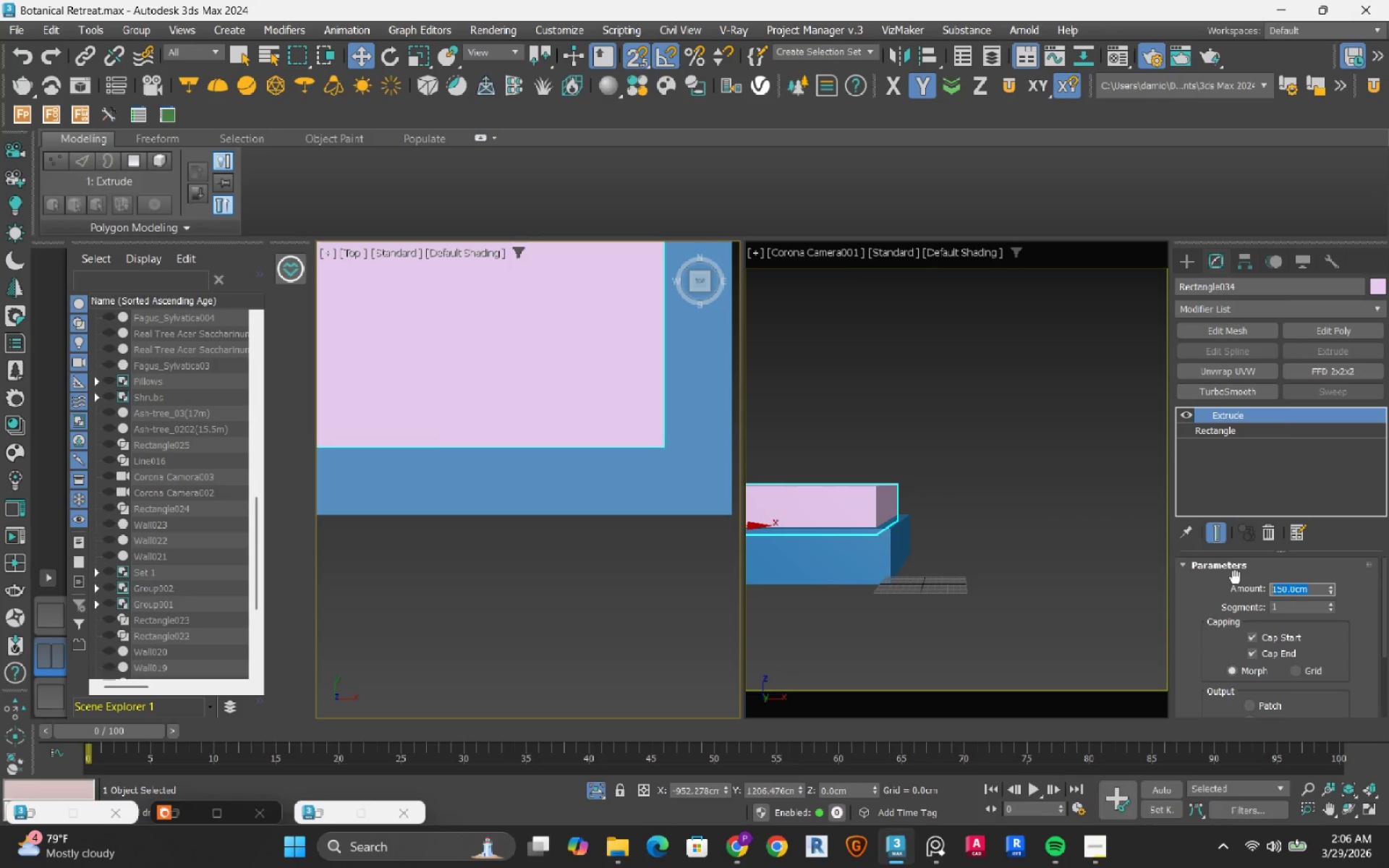 
key(Numpad2)
 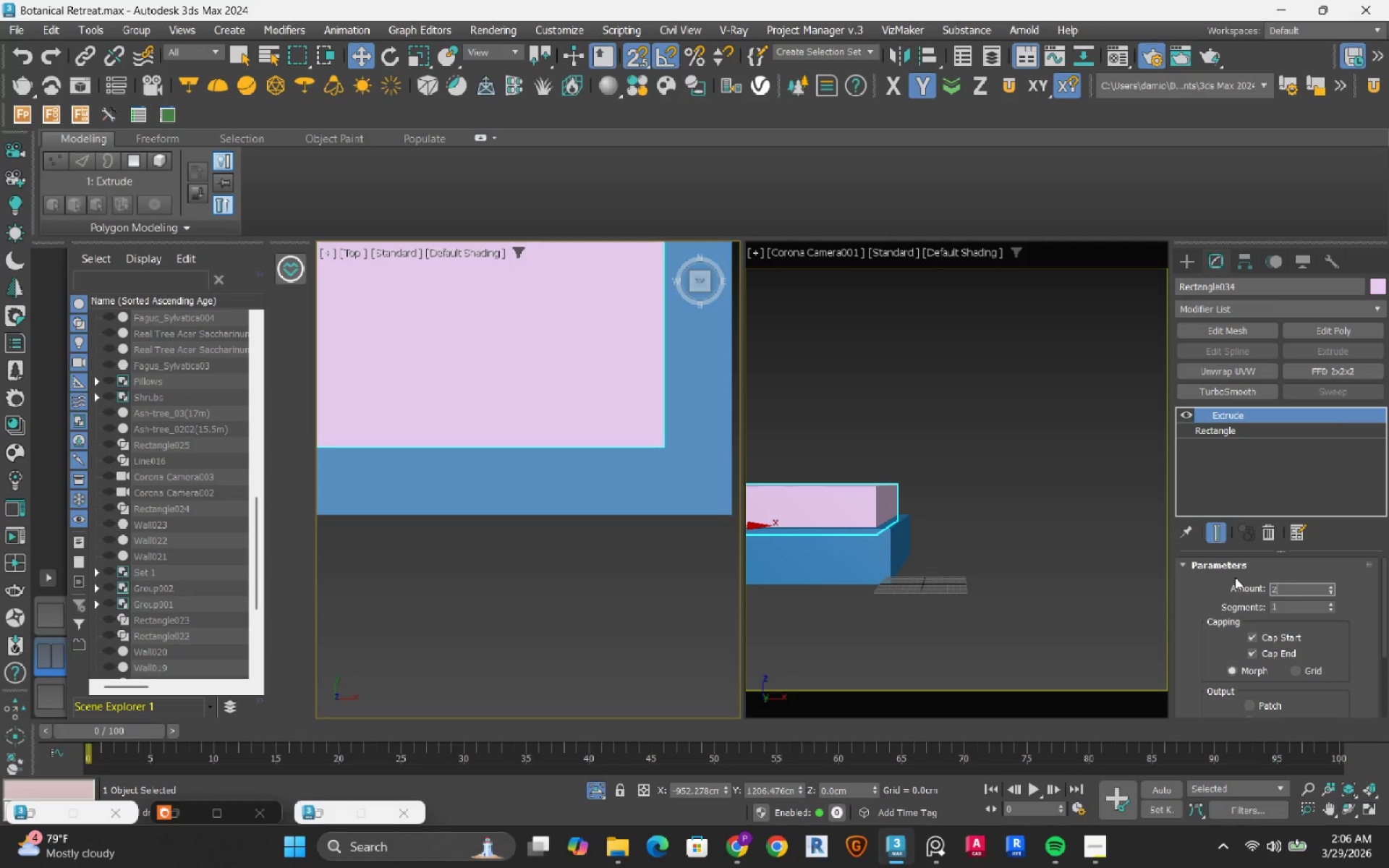 
key(NumpadEnter)
 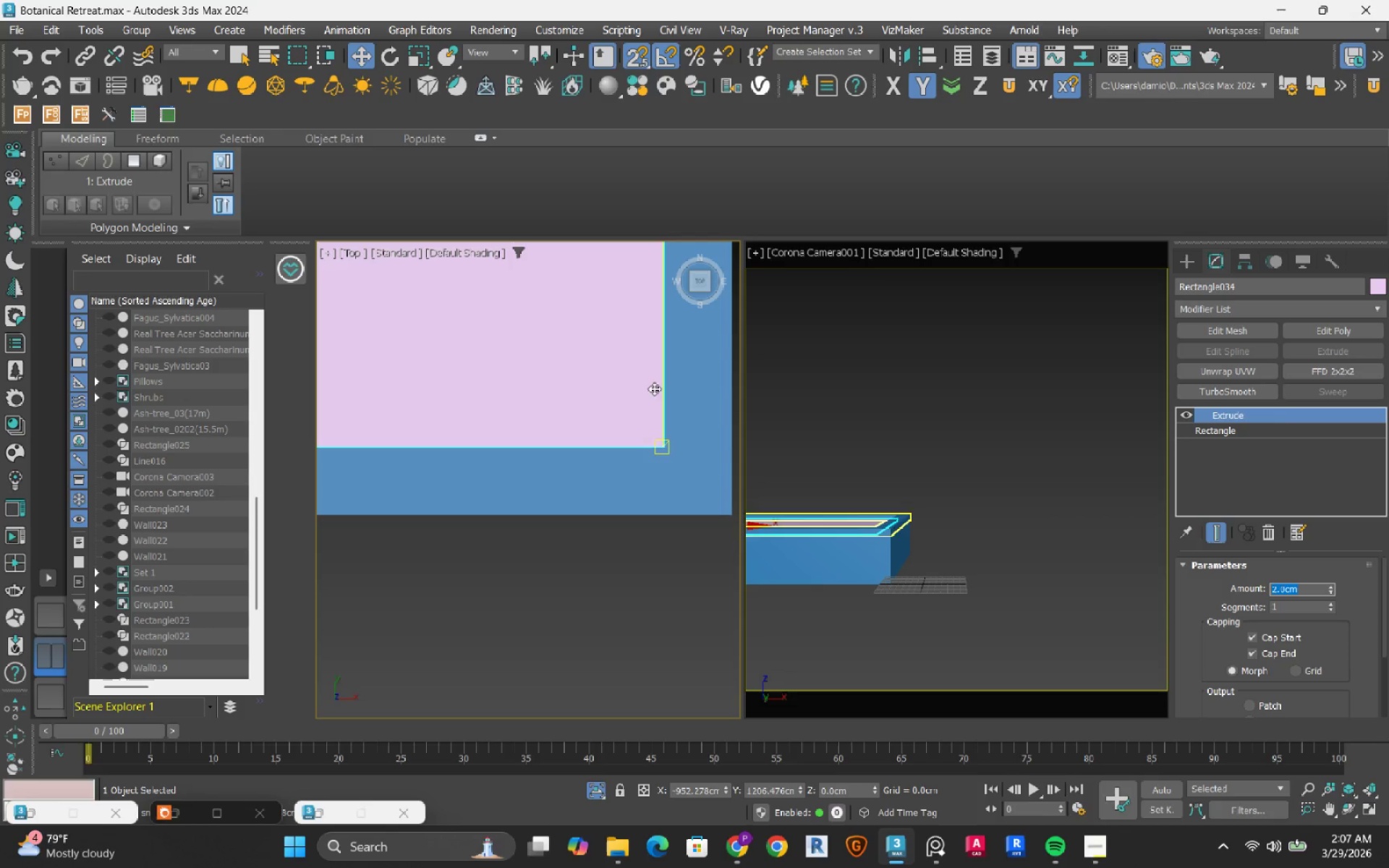 
scroll: coordinate [624, 371], scroll_direction: down, amount: 3.0
 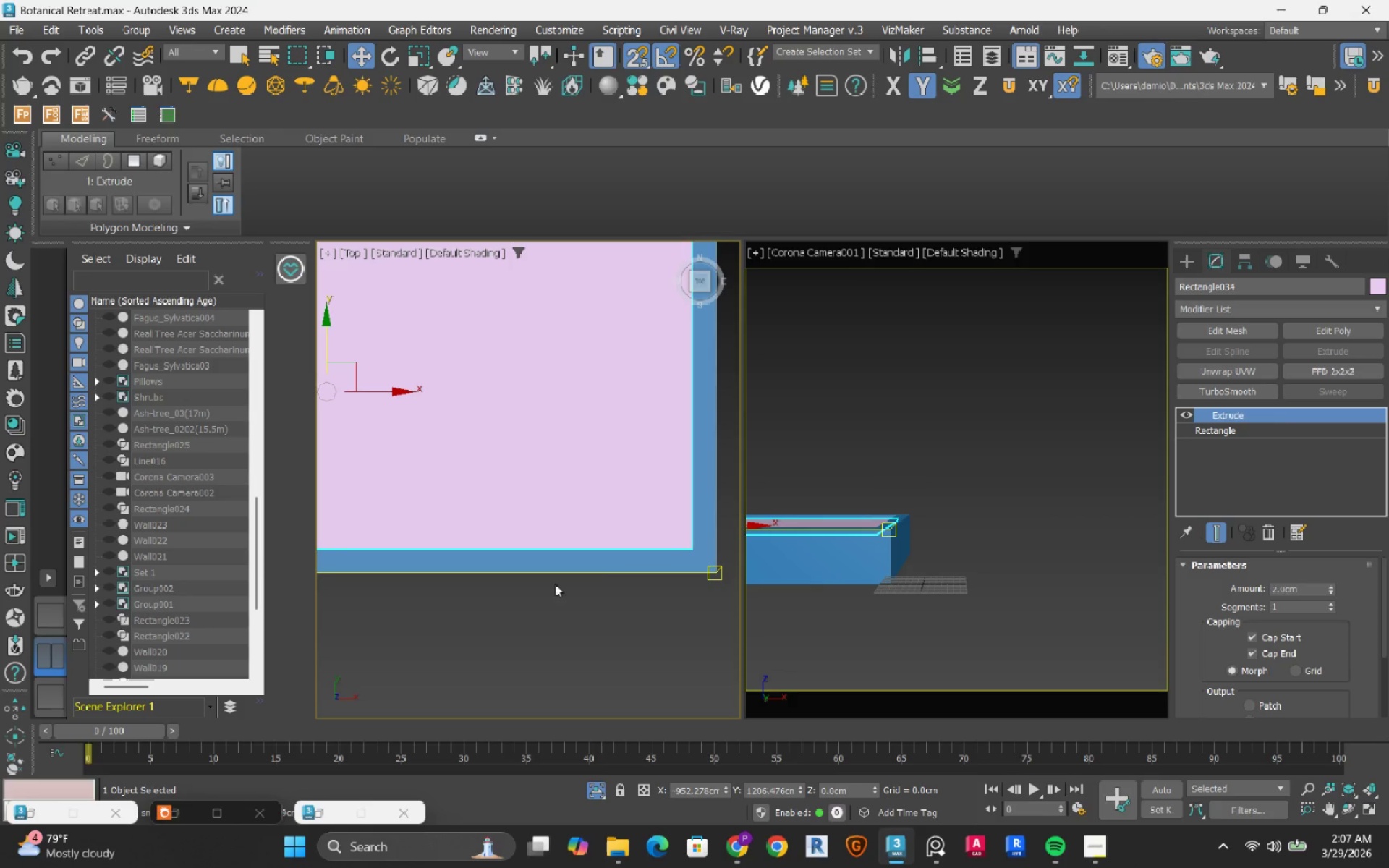 
type(fz)
 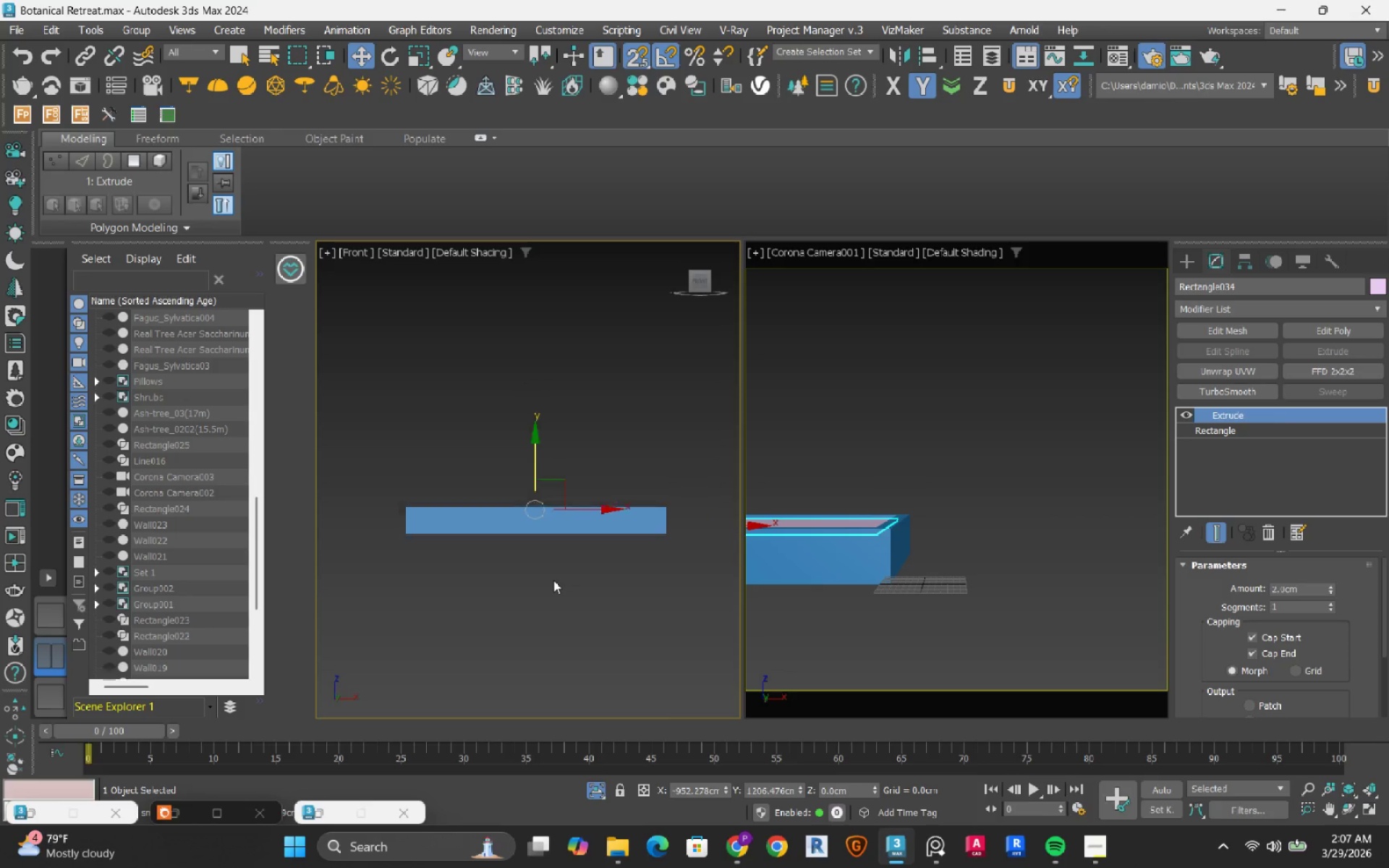 
scroll: coordinate [531, 550], scroll_direction: up, amount: 1.0
 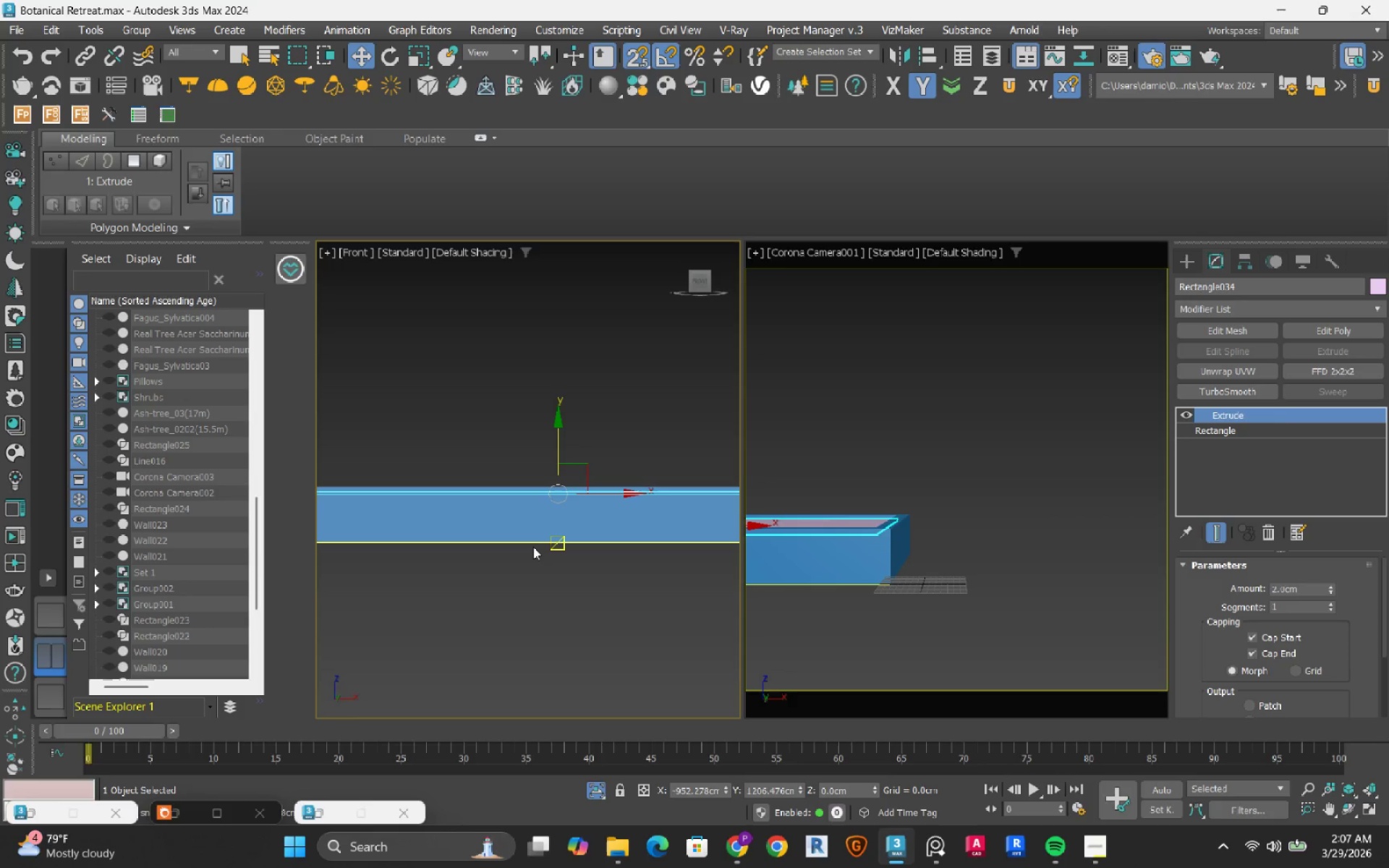 
key(F3)
 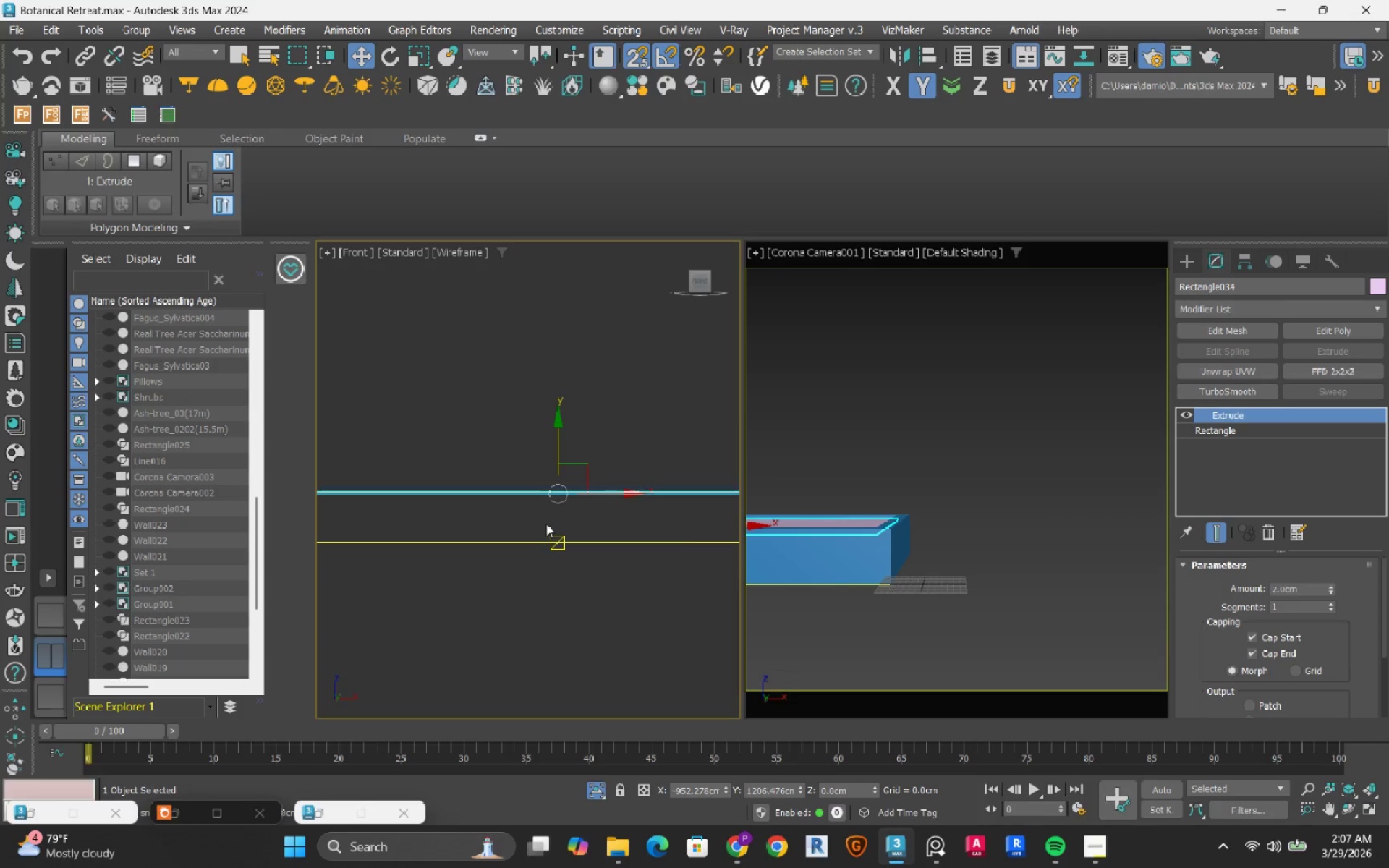 
scroll: coordinate [546, 524], scroll_direction: up, amount: 3.0
 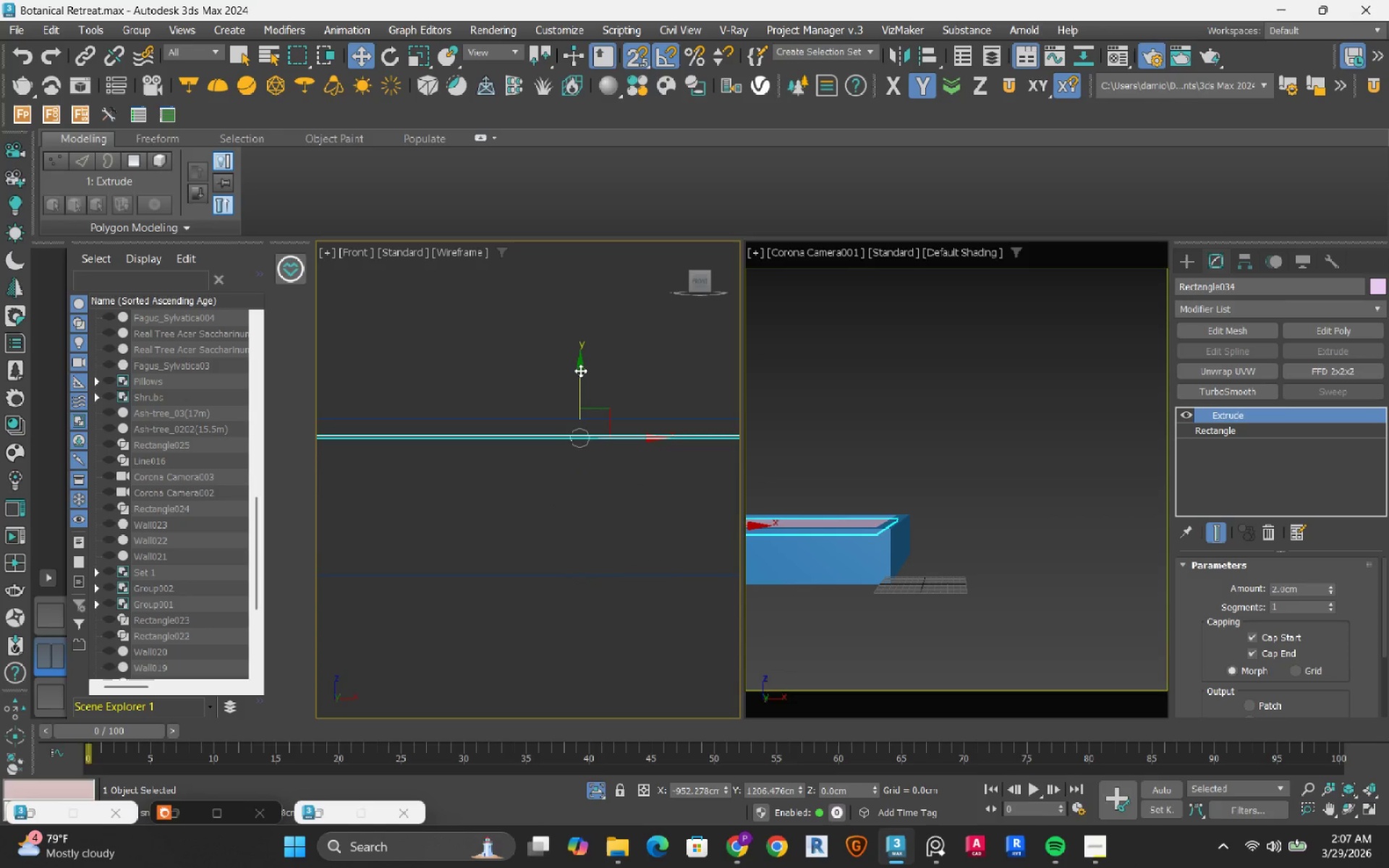 
left_click_drag(start_coordinate=[580, 370], to_coordinate=[600, 563])
 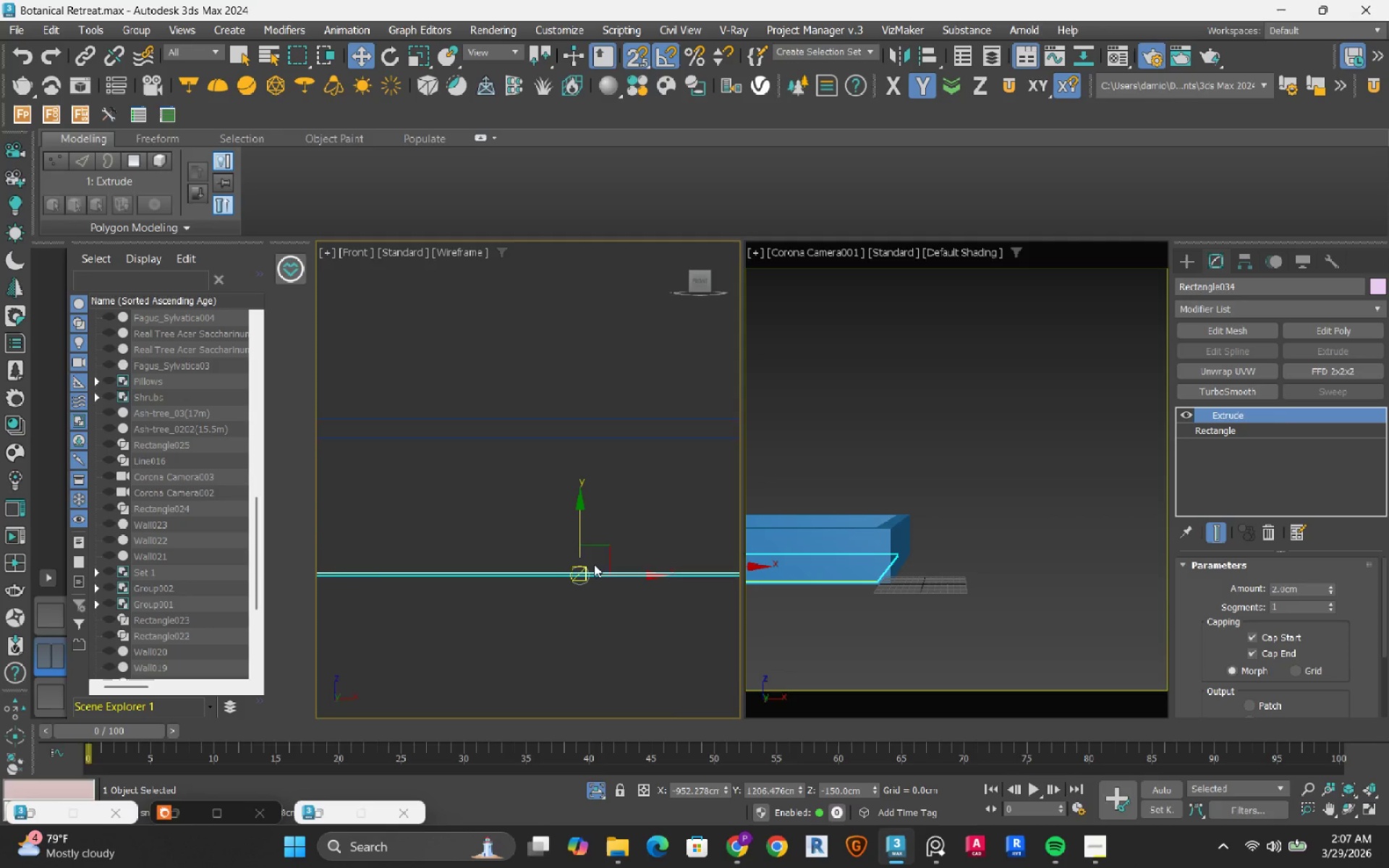 
key(F3)
 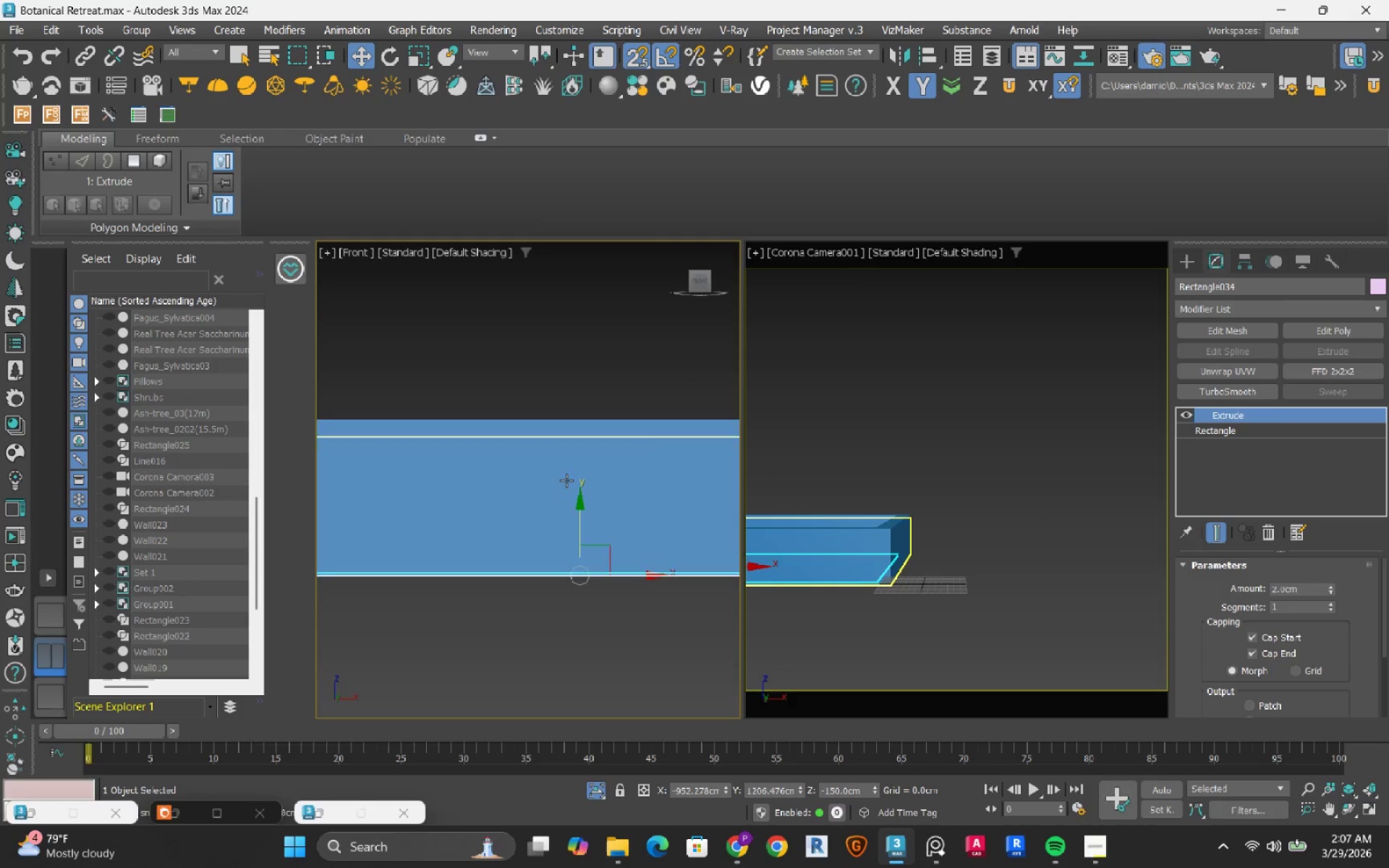 
scroll: coordinate [566, 480], scroll_direction: down, amount: 3.0
 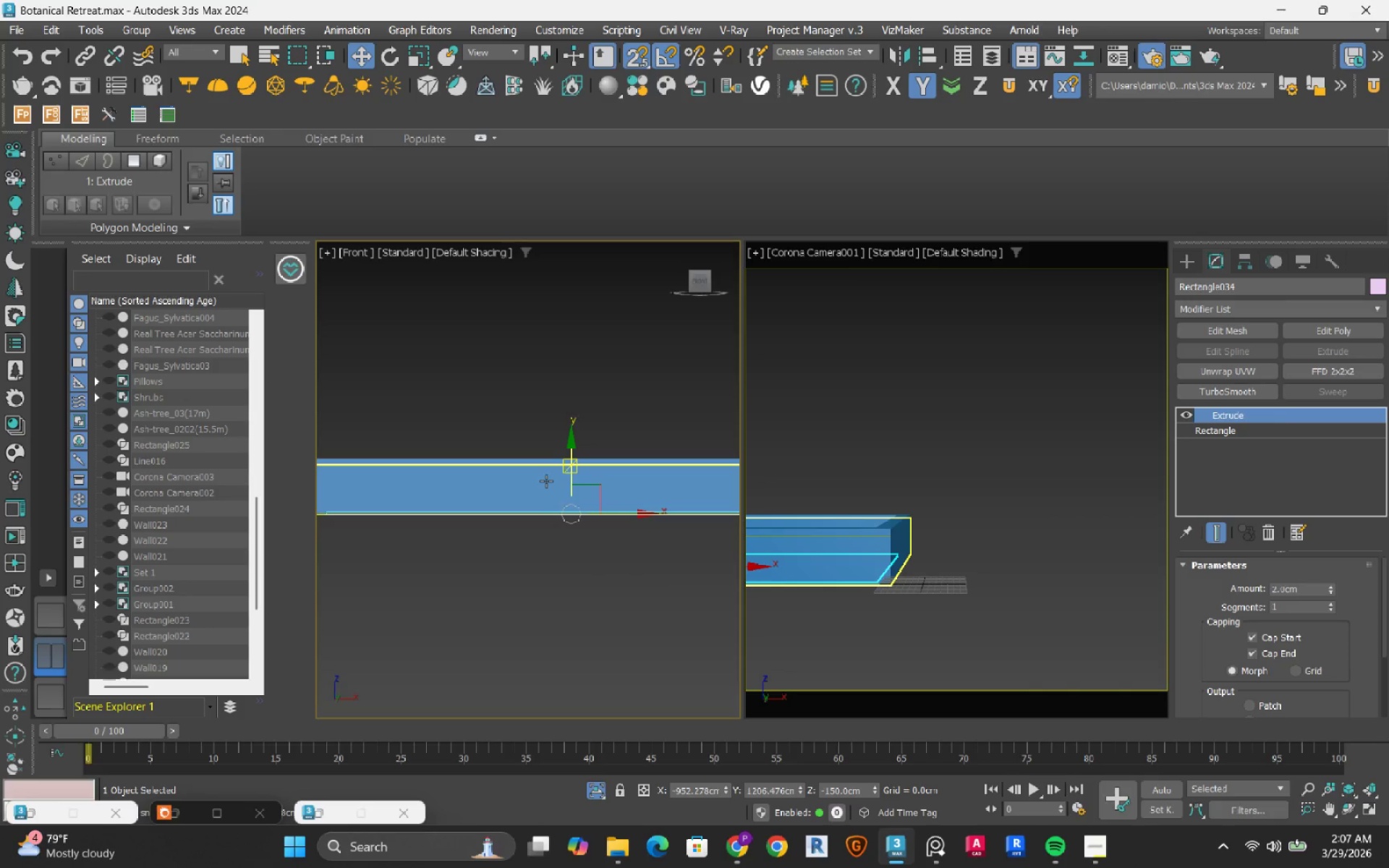 
hold_key(key=AltLeft, duration=1.03)
 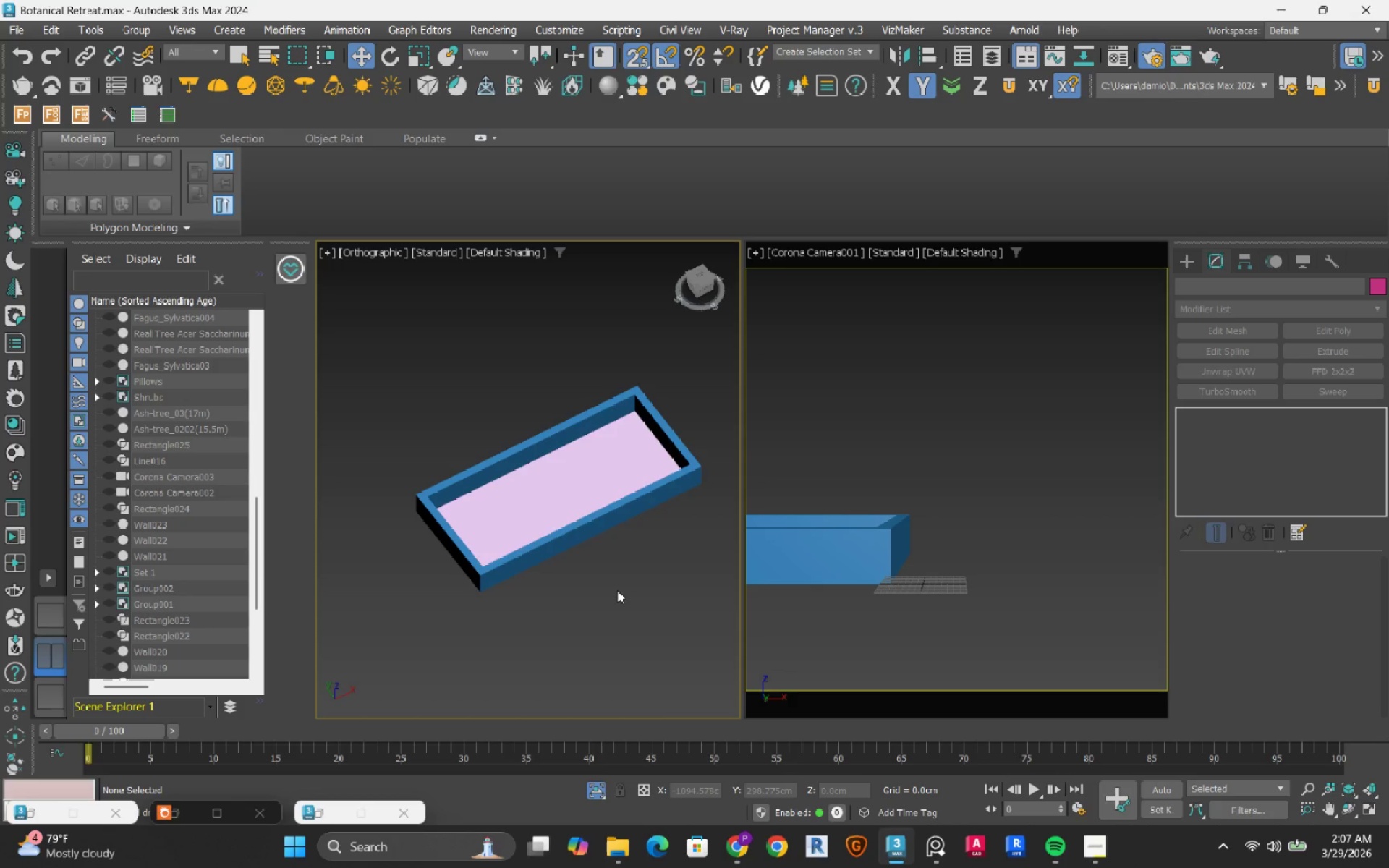 
scroll: coordinate [546, 481], scroll_direction: down, amount: 2.0
 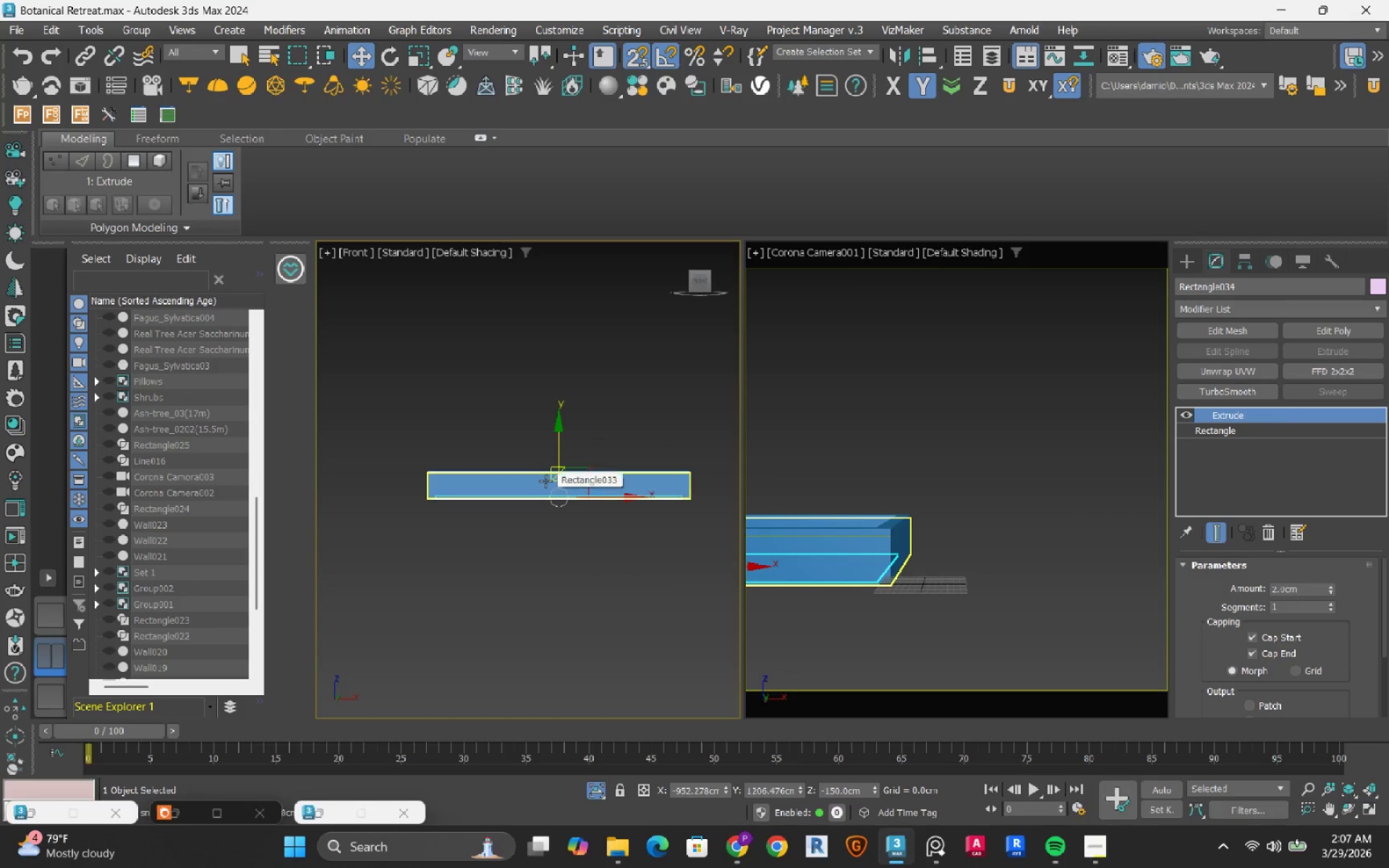 
wait(10.5)
 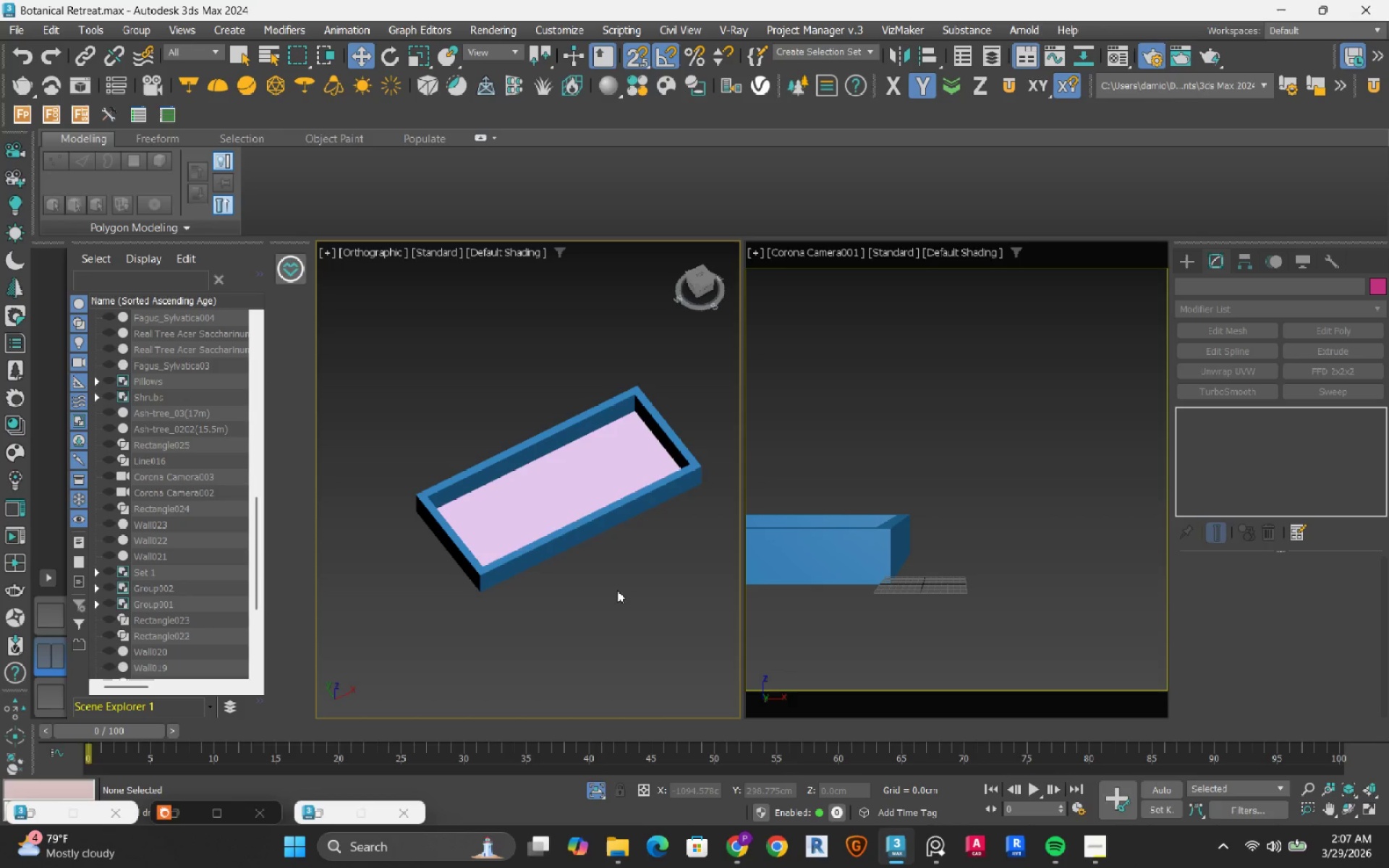 
key(S)
 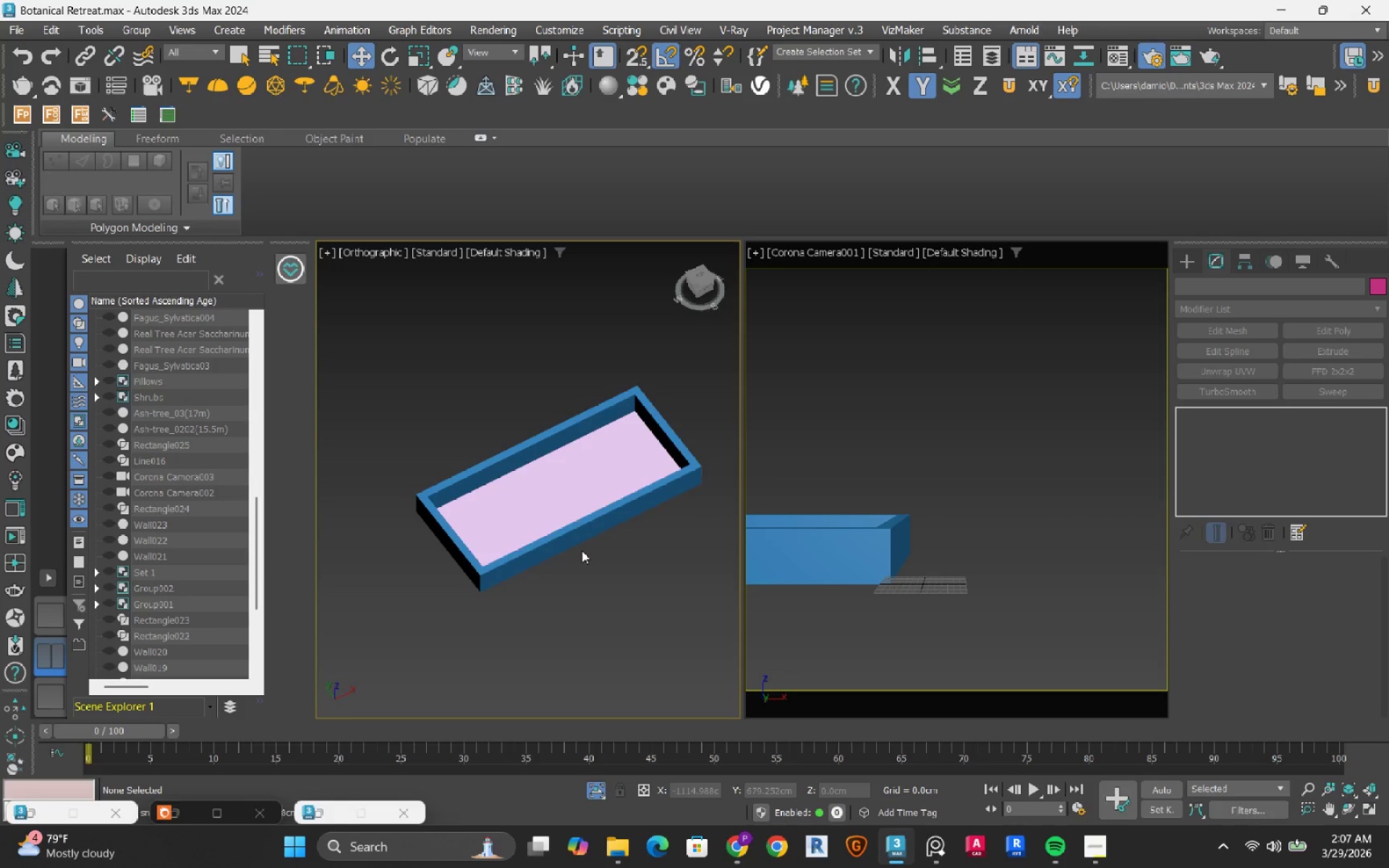 
scroll: coordinate [582, 550], scroll_direction: up, amount: 2.0
 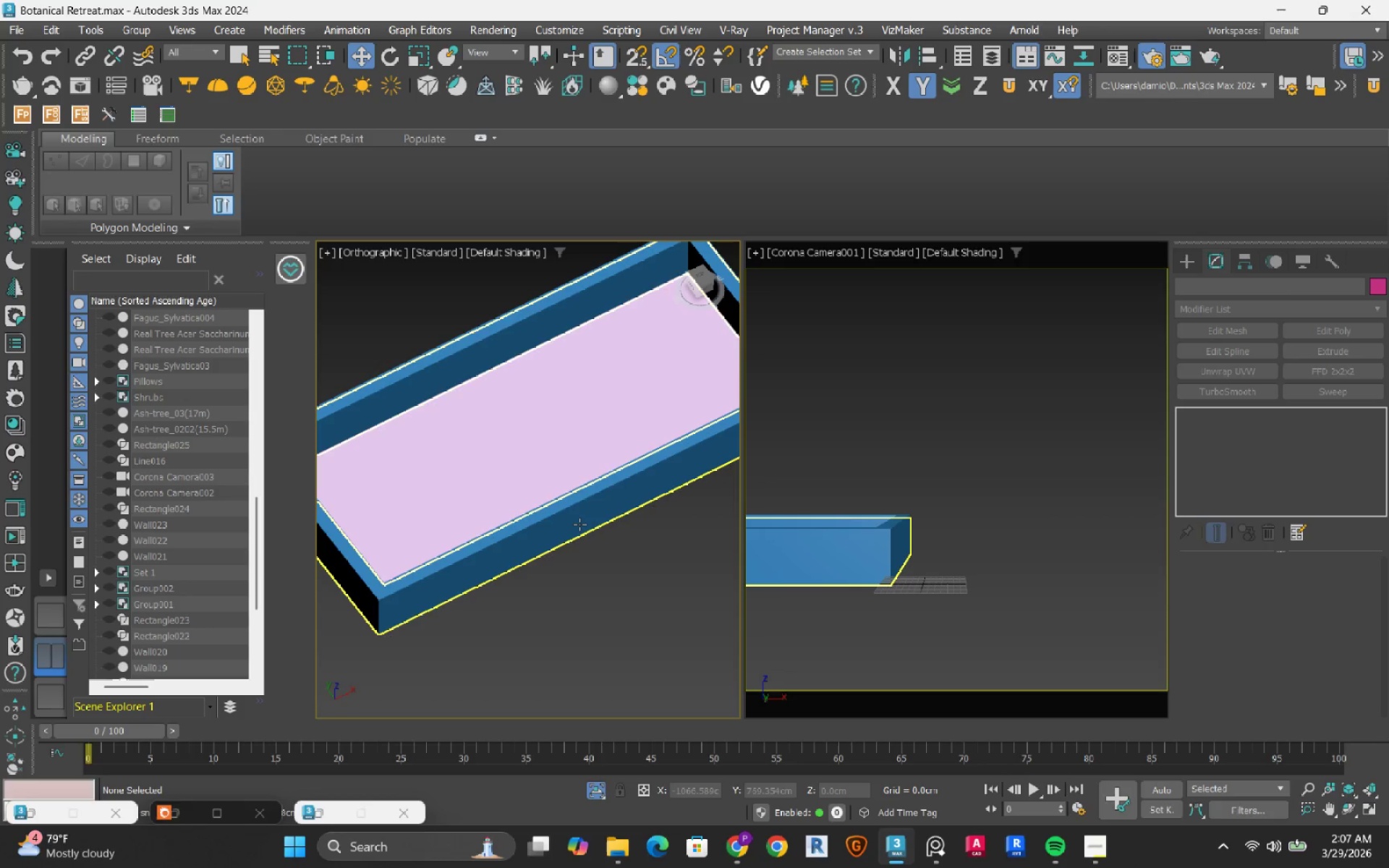 
left_click([579, 524])
 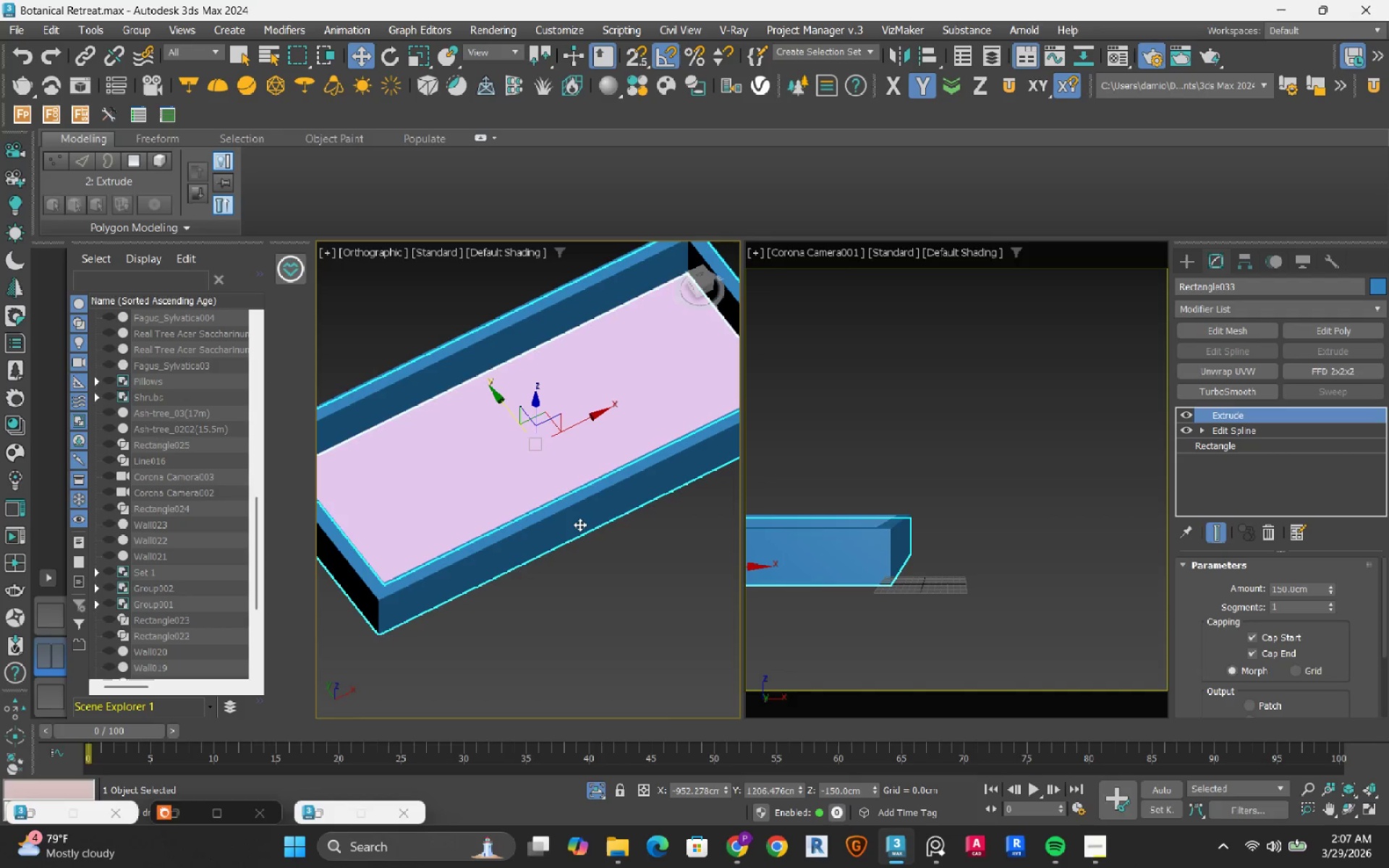 
type(tz)
 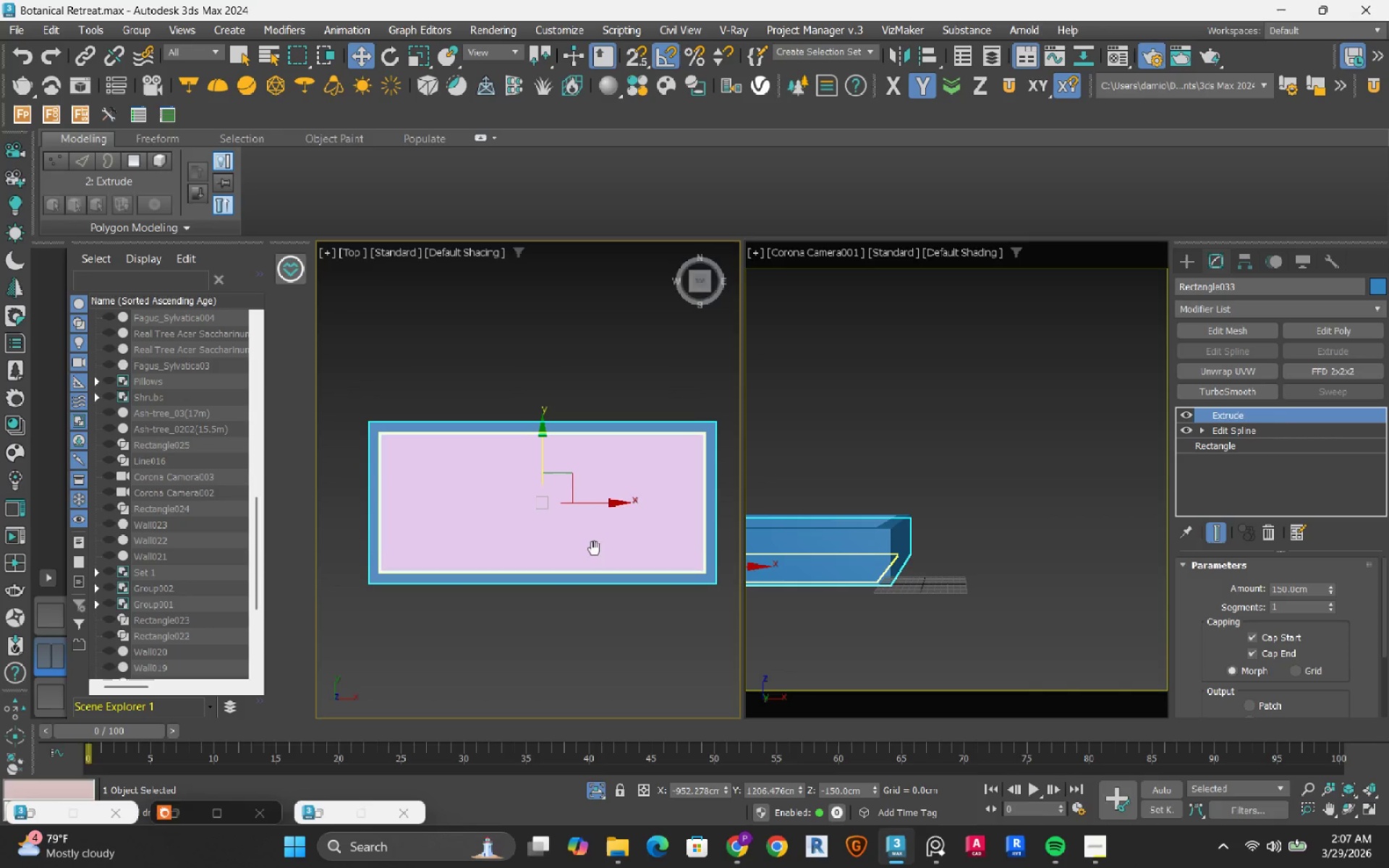 
key(F3)
 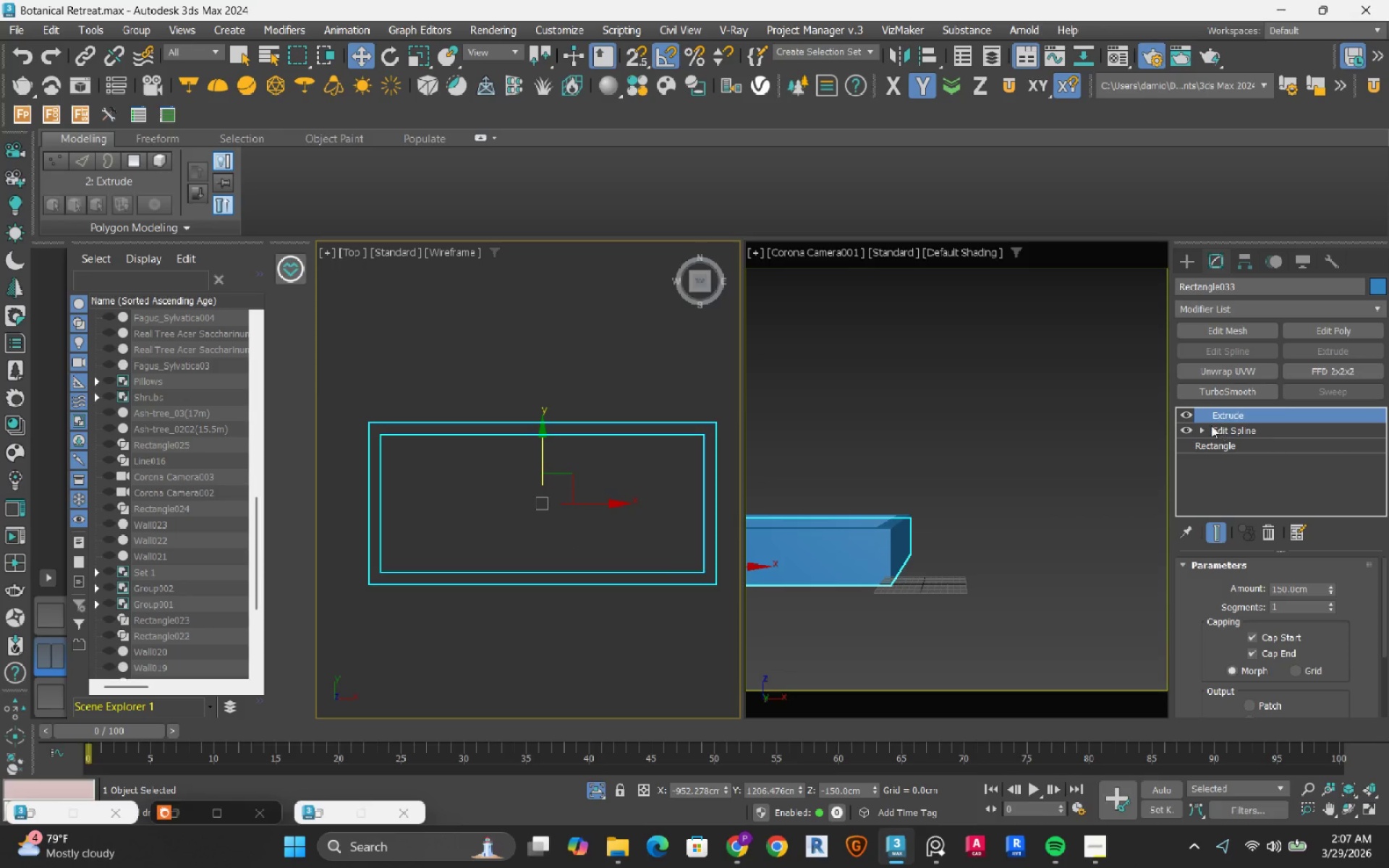 
left_click([1193, 415])
 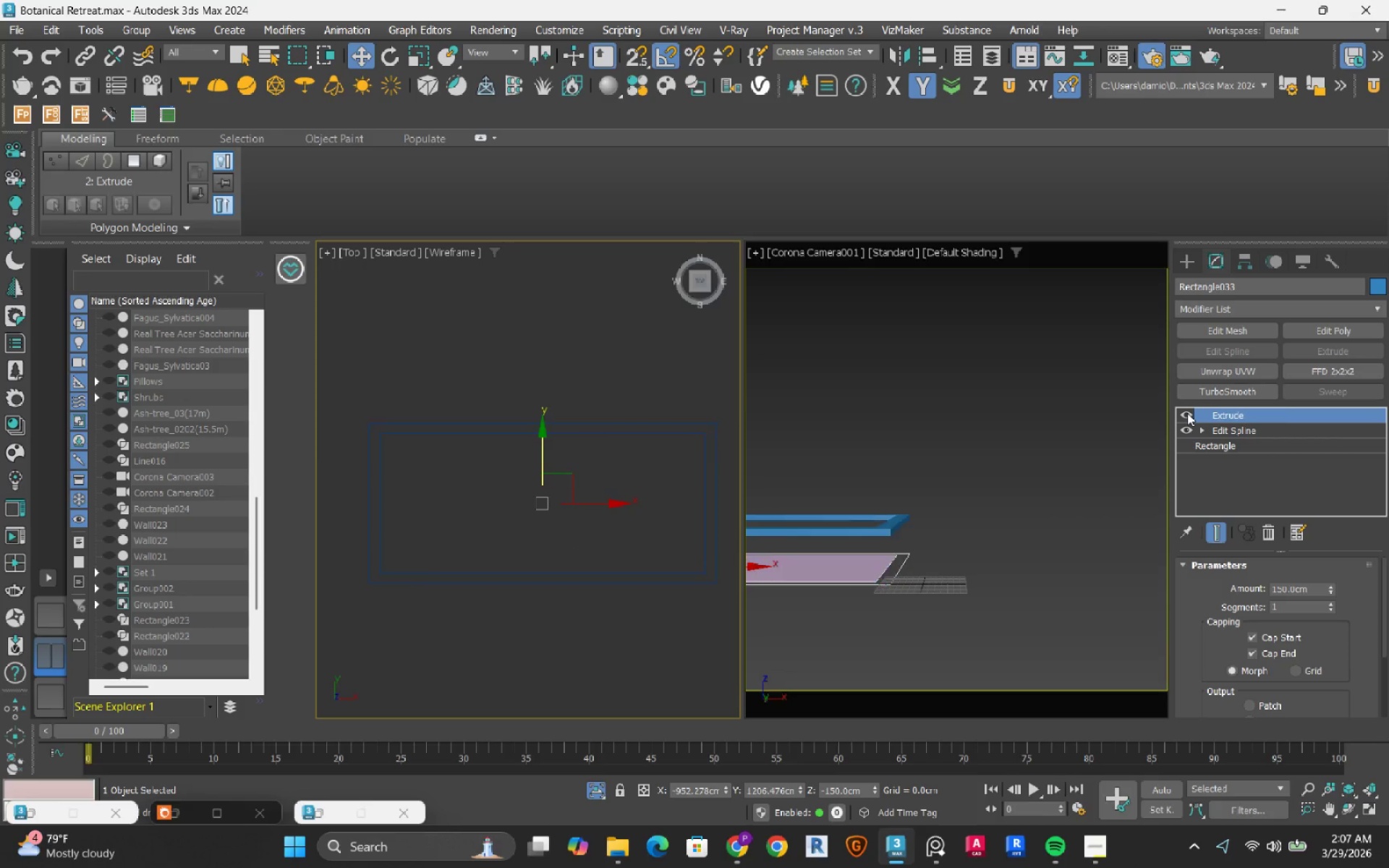 
left_click([1187, 413])
 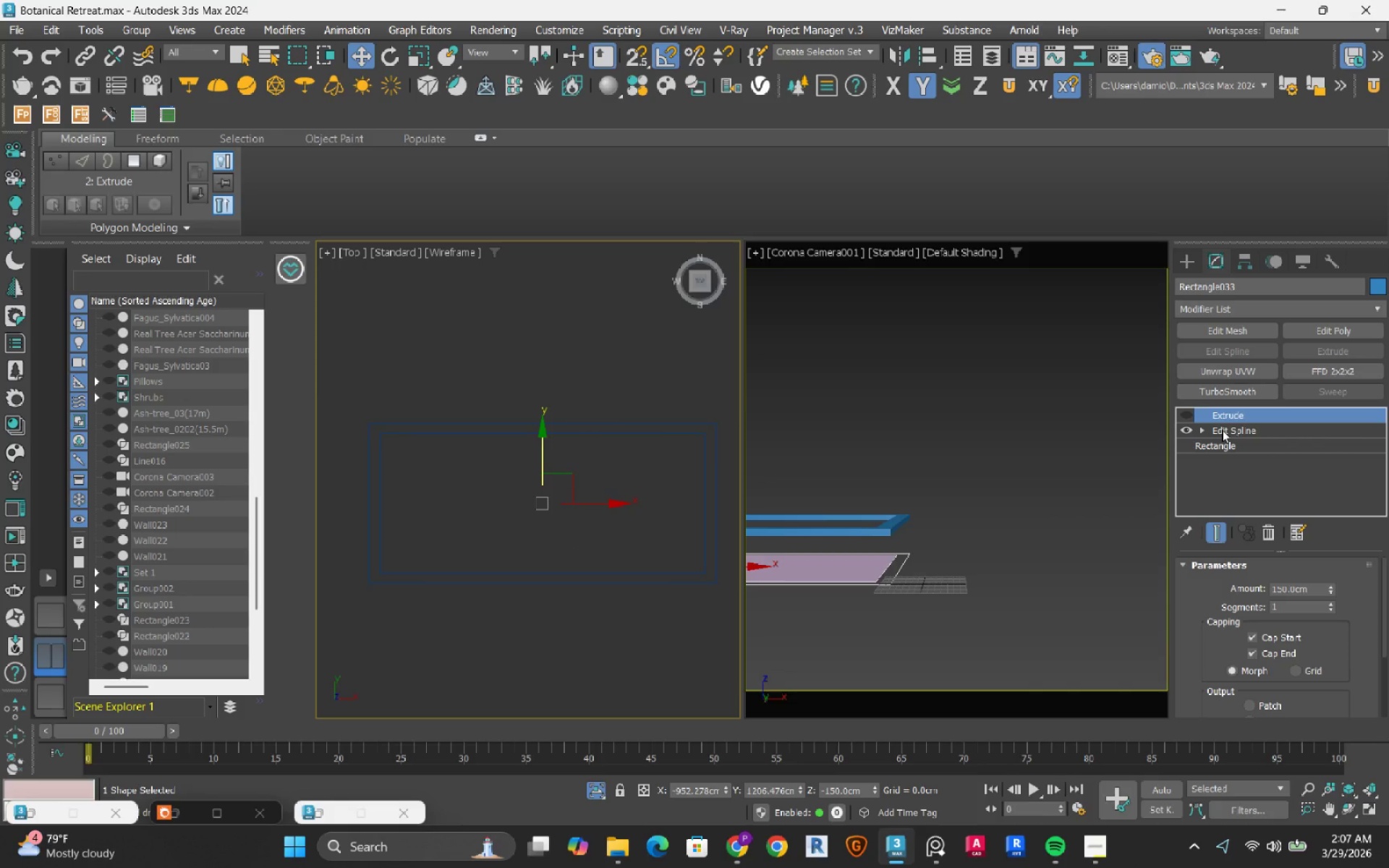 
left_click([1222, 430])
 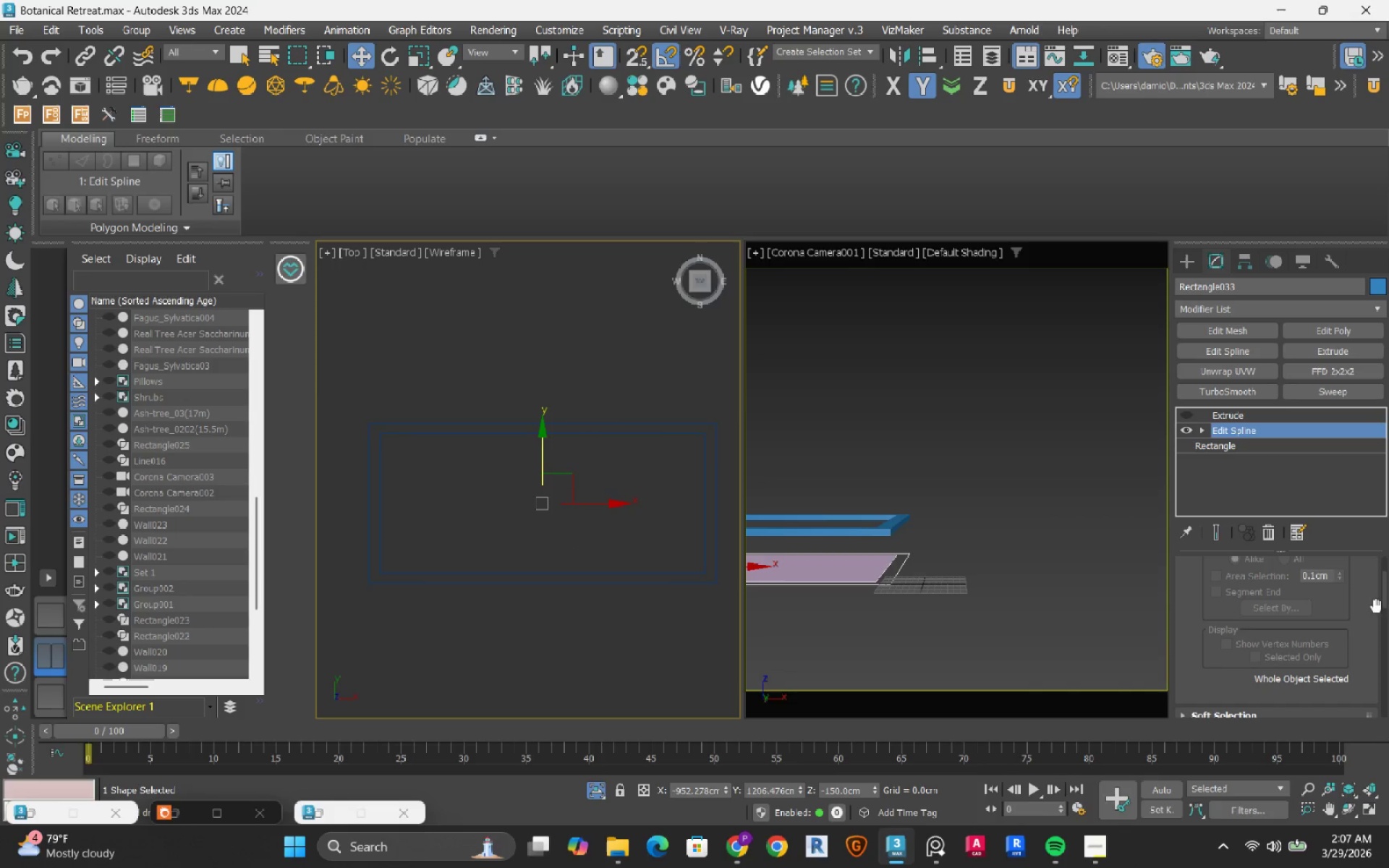 
left_click_drag(start_coordinate=[1382, 595], to_coordinate=[1377, 558])
 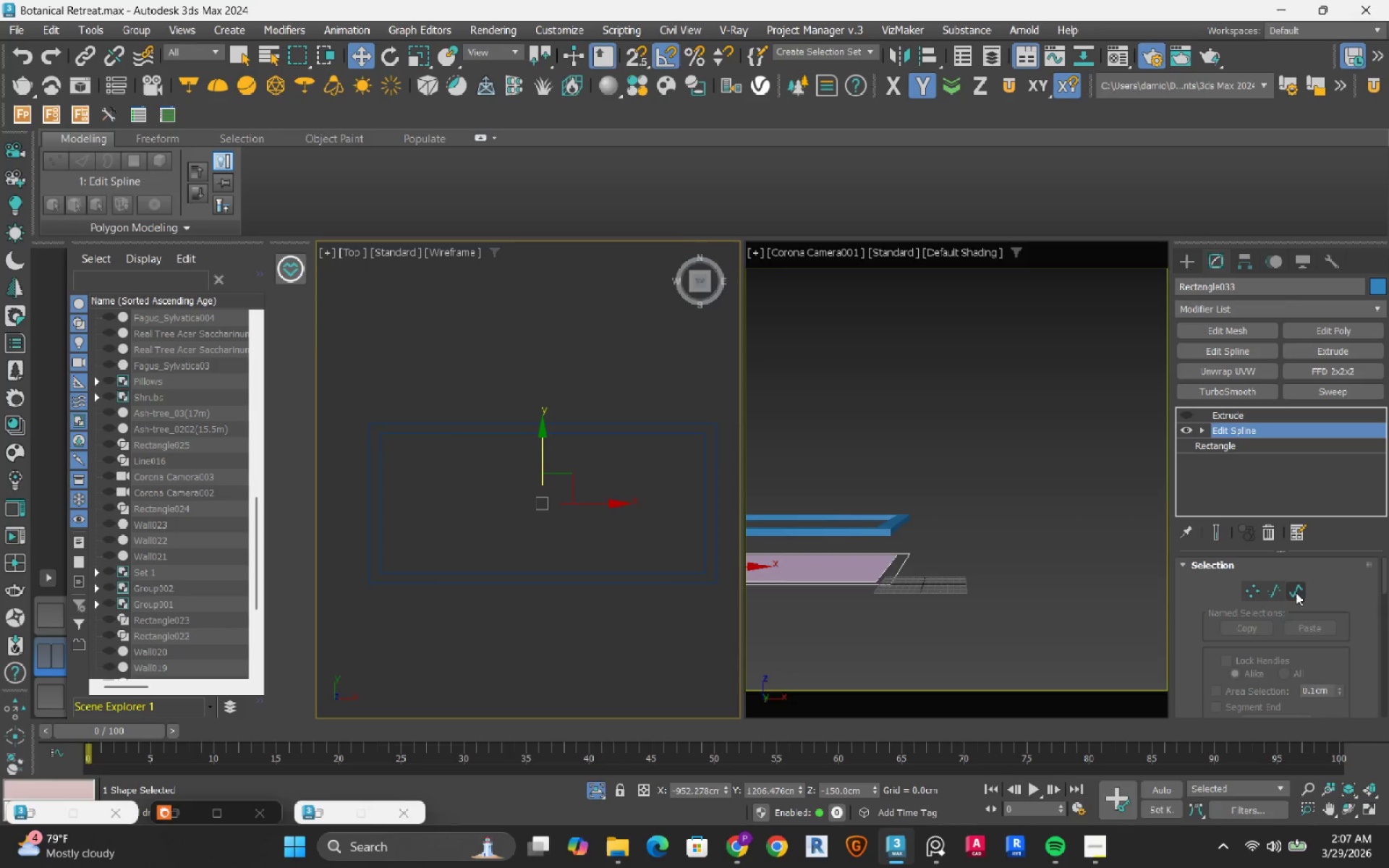 
left_click([1295, 592])
 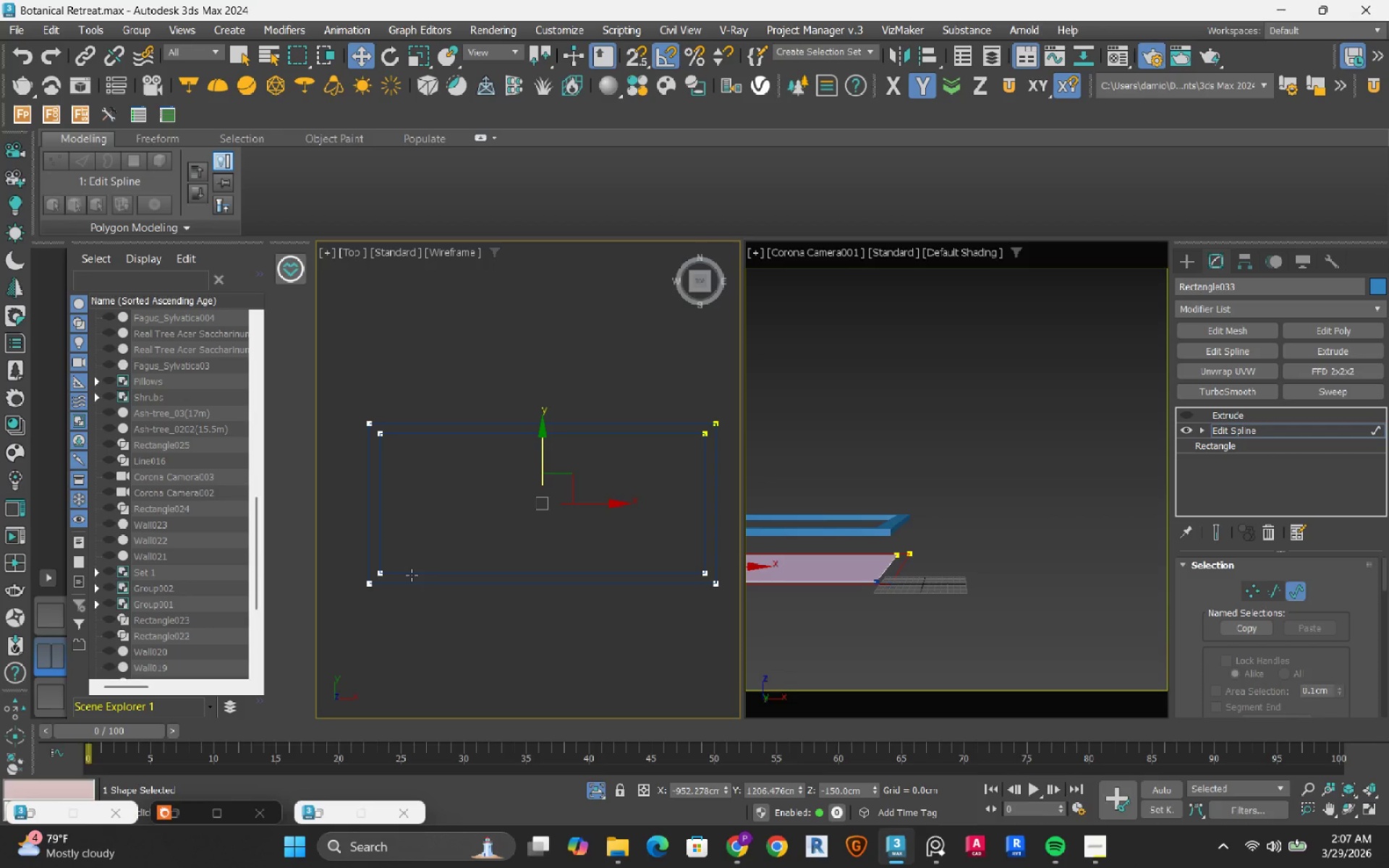 
wait(6.5)
 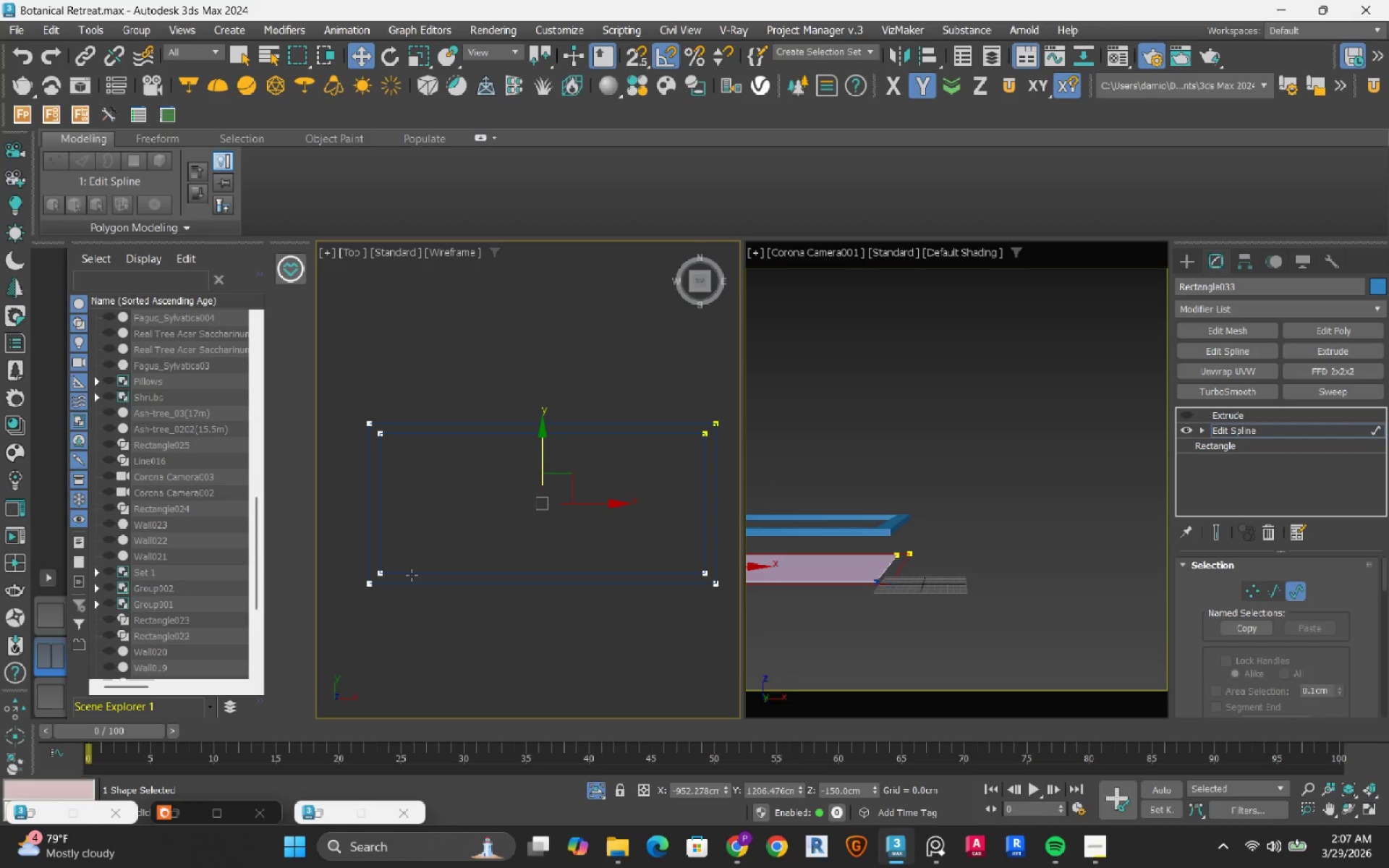 
left_click([412, 575])
 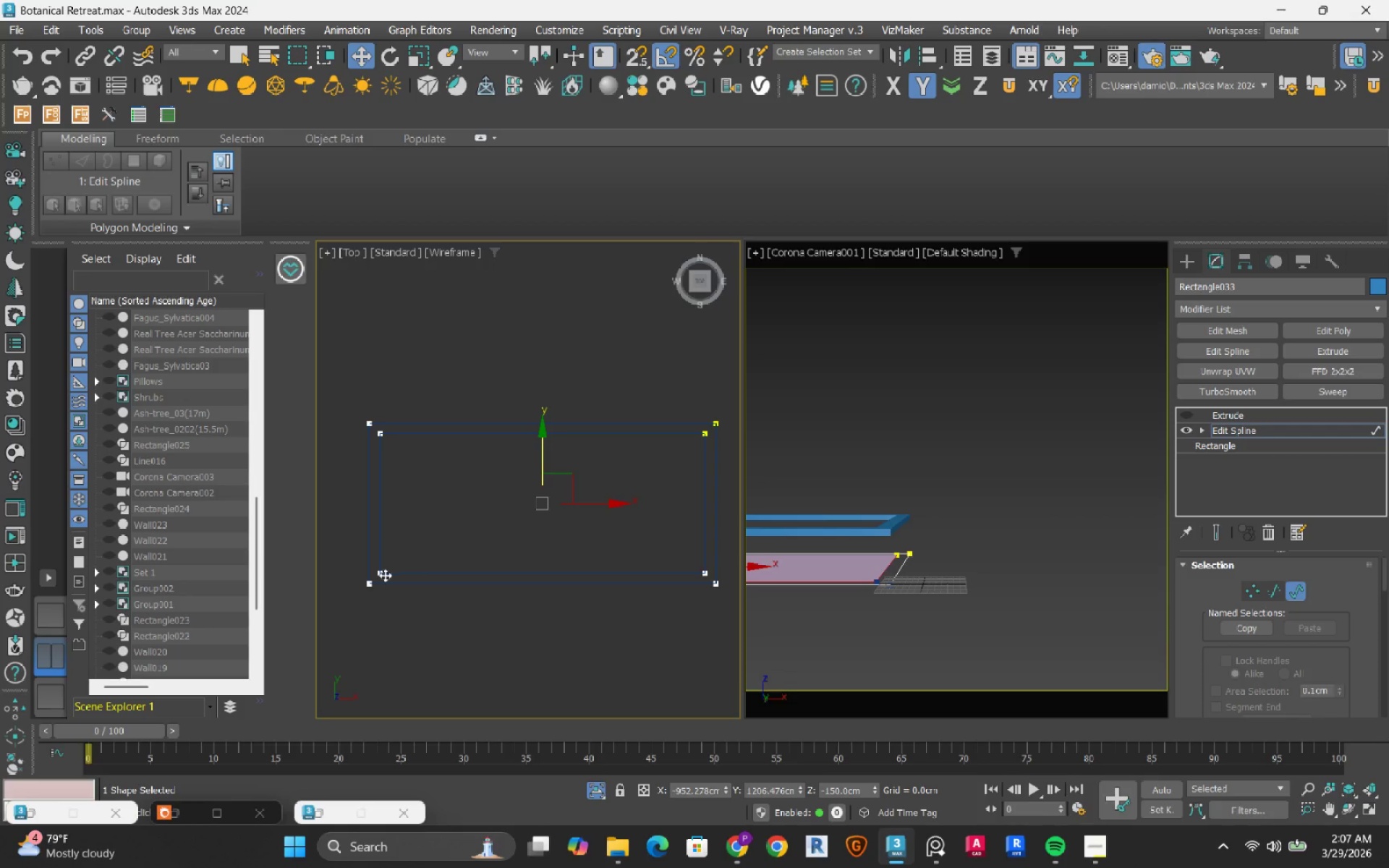 
scroll: coordinate [379, 575], scroll_direction: up, amount: 3.0
 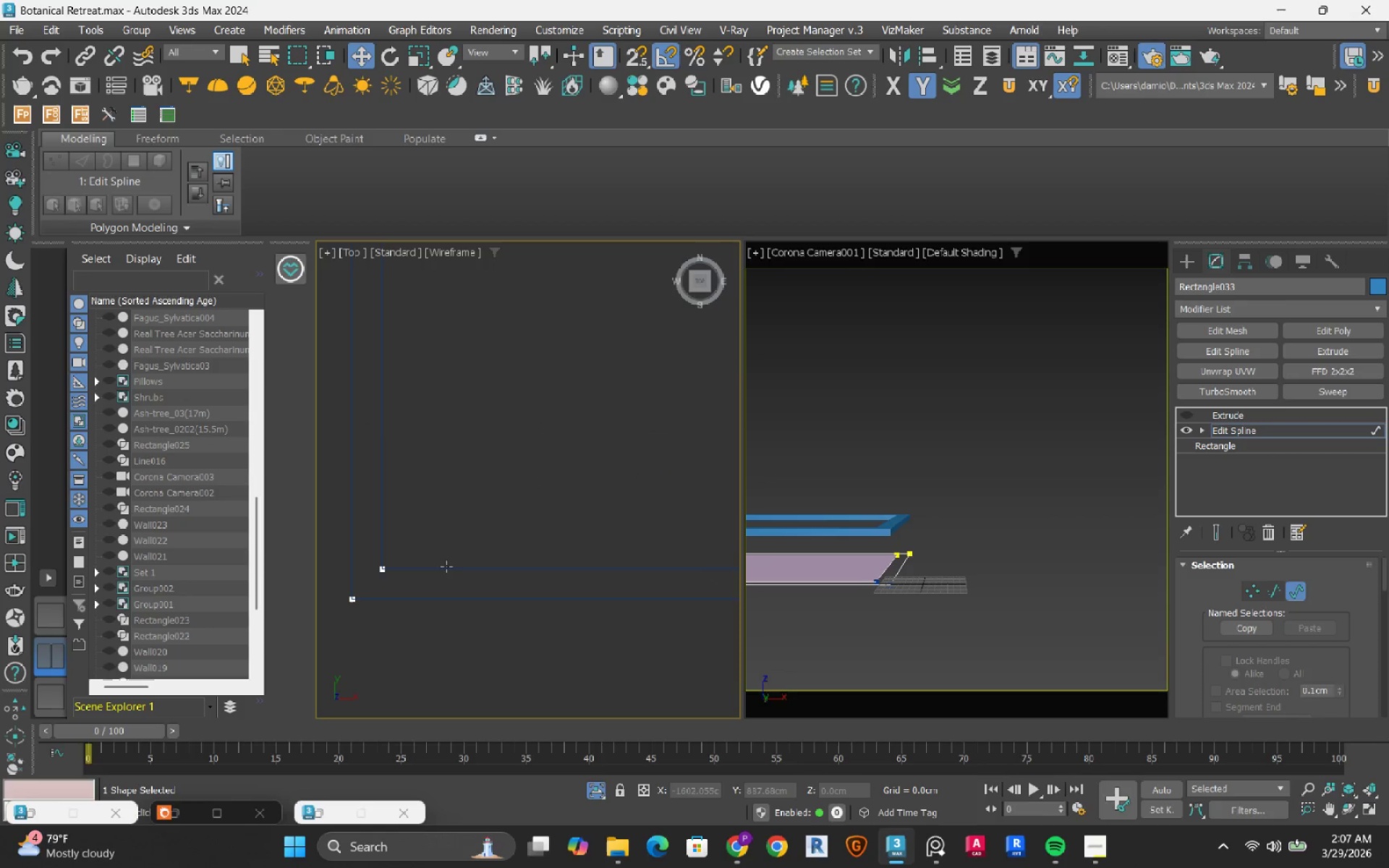 
left_click_drag(start_coordinate=[453, 560], to_coordinate=[436, 584])
 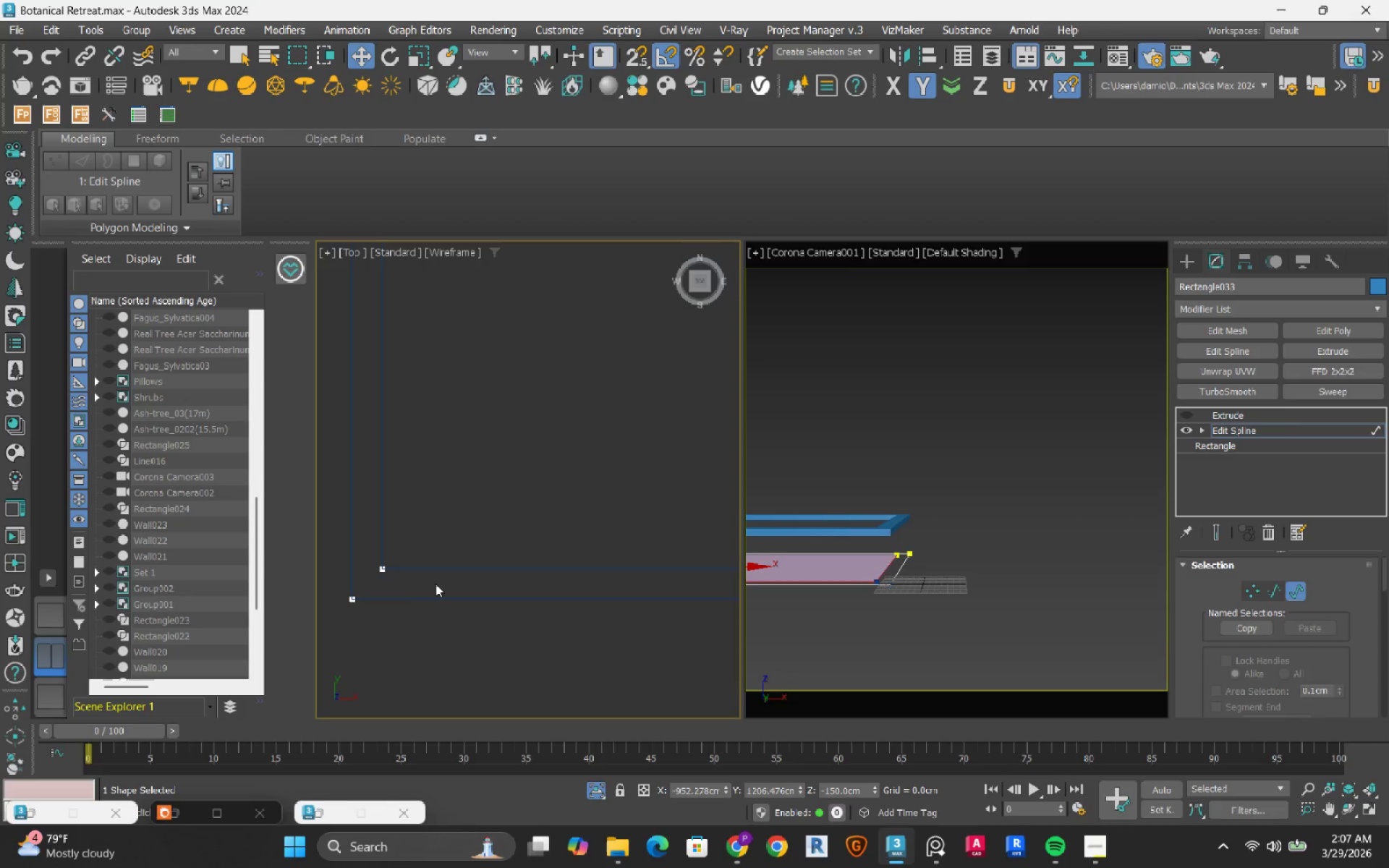 
key(Delete)
 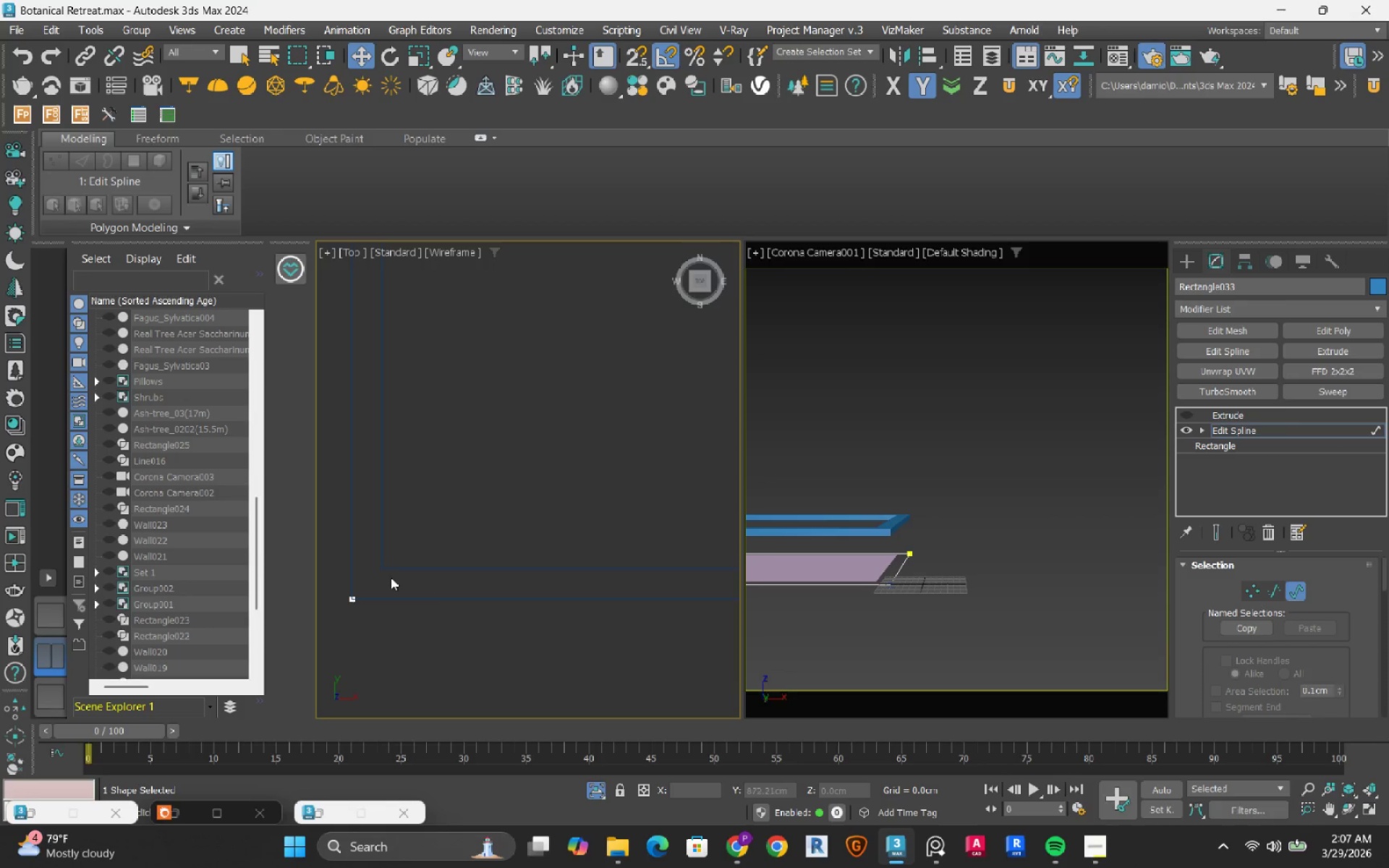 
left_click_drag(start_coordinate=[492, 558], to_coordinate=[447, 645])
 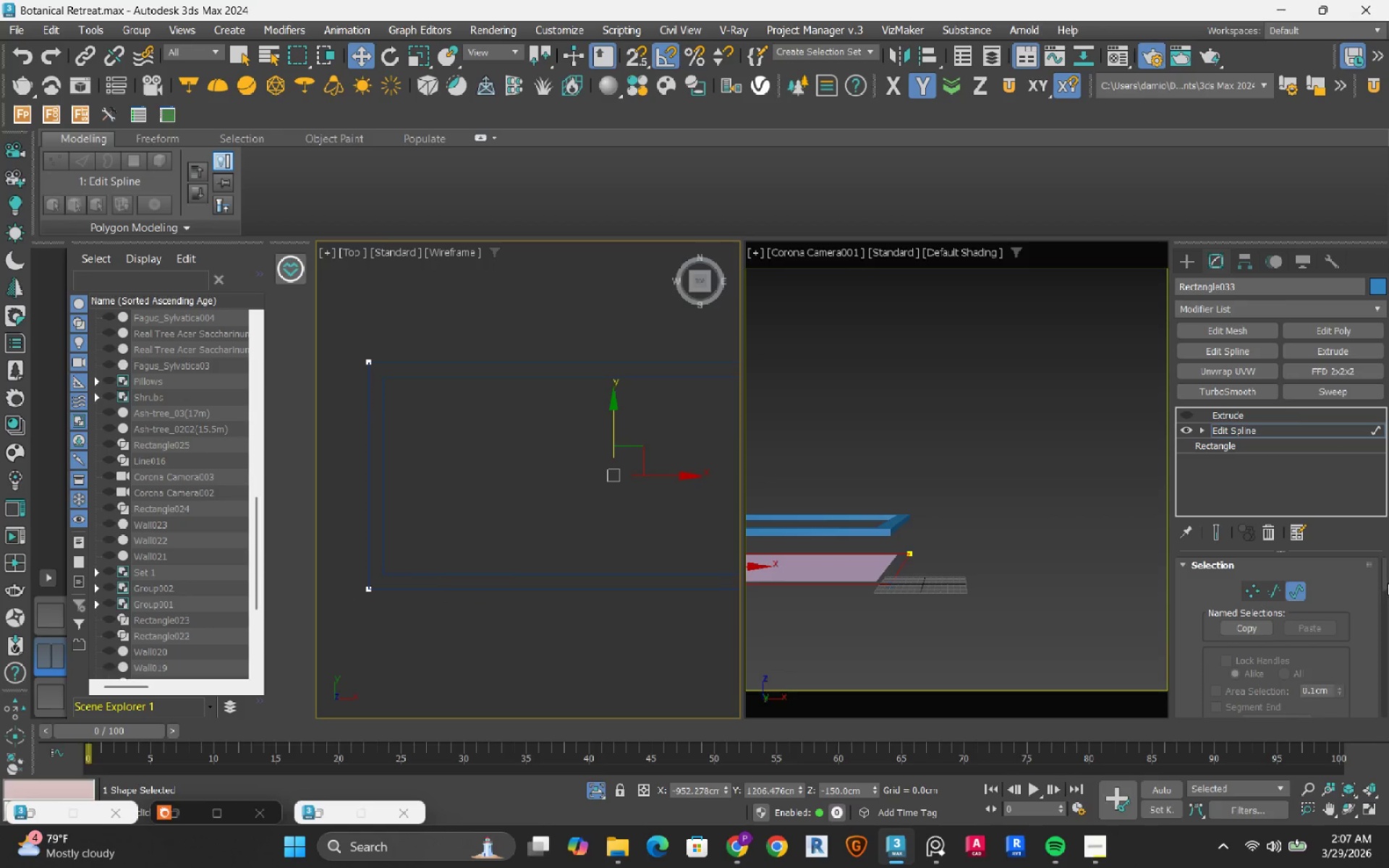 
scroll: coordinate [386, 579], scroll_direction: down, amount: 2.0
 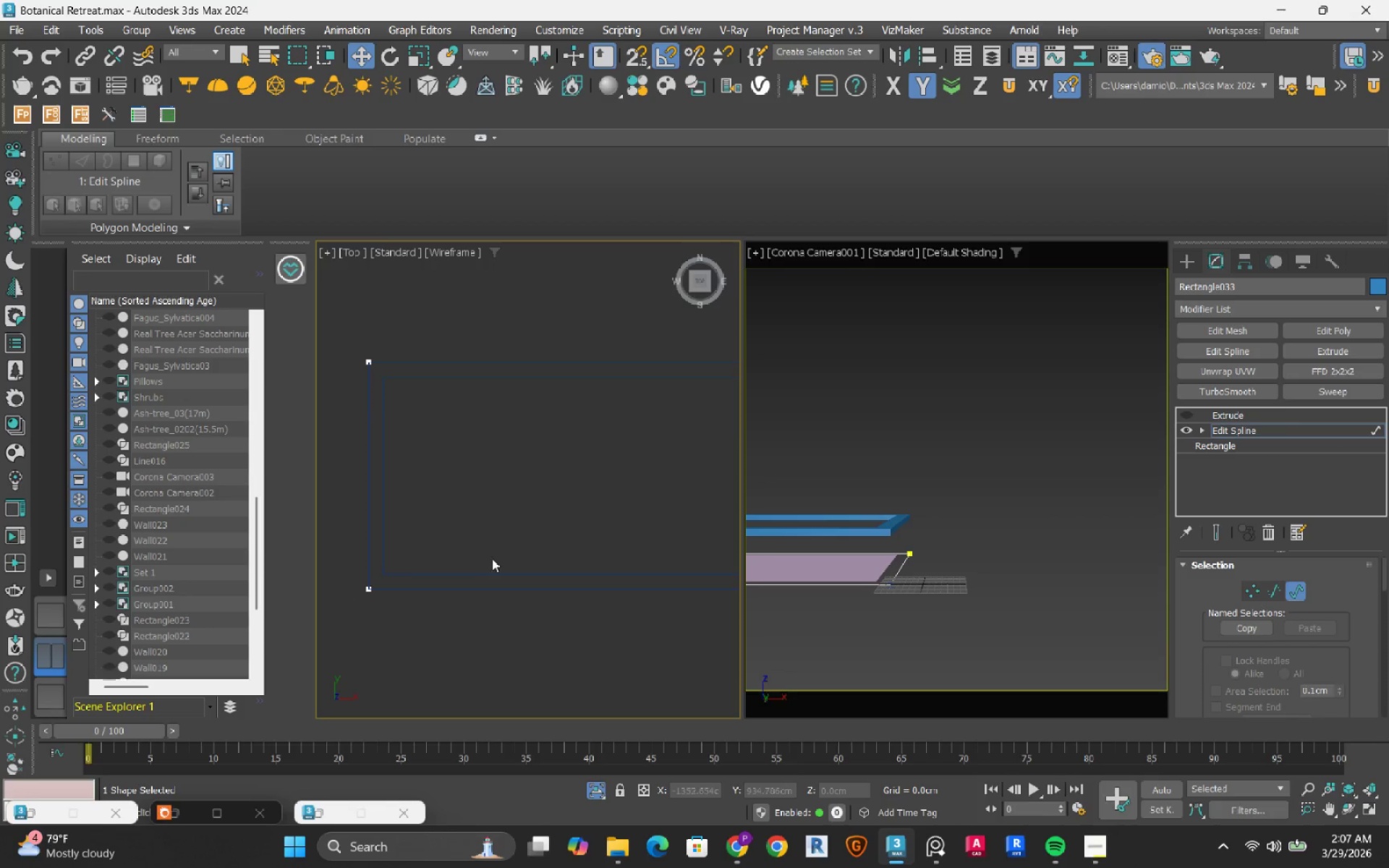 
left_click_drag(start_coordinate=[1383, 578], to_coordinate=[1388, 671])
 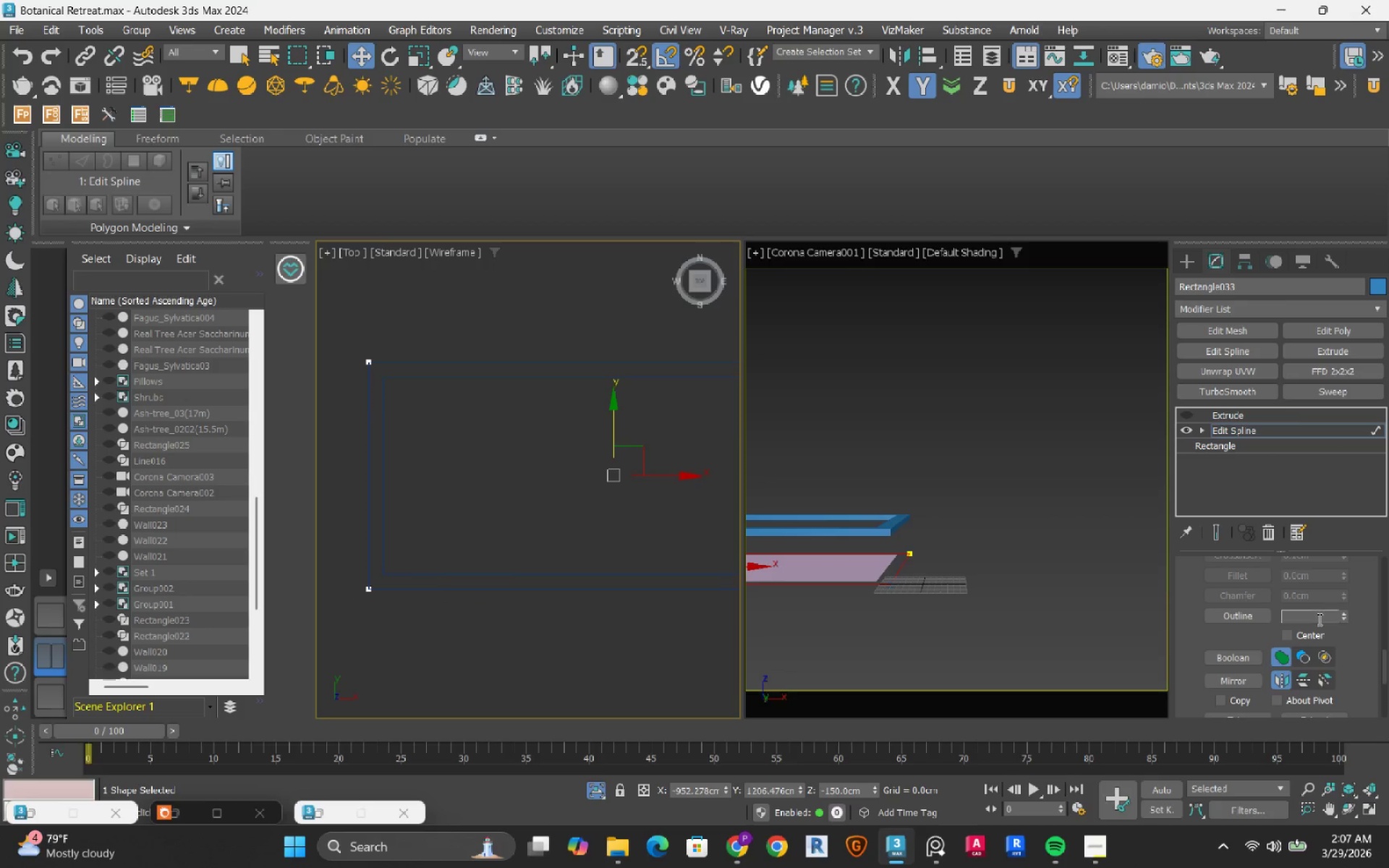 
double_click([1318, 619])
 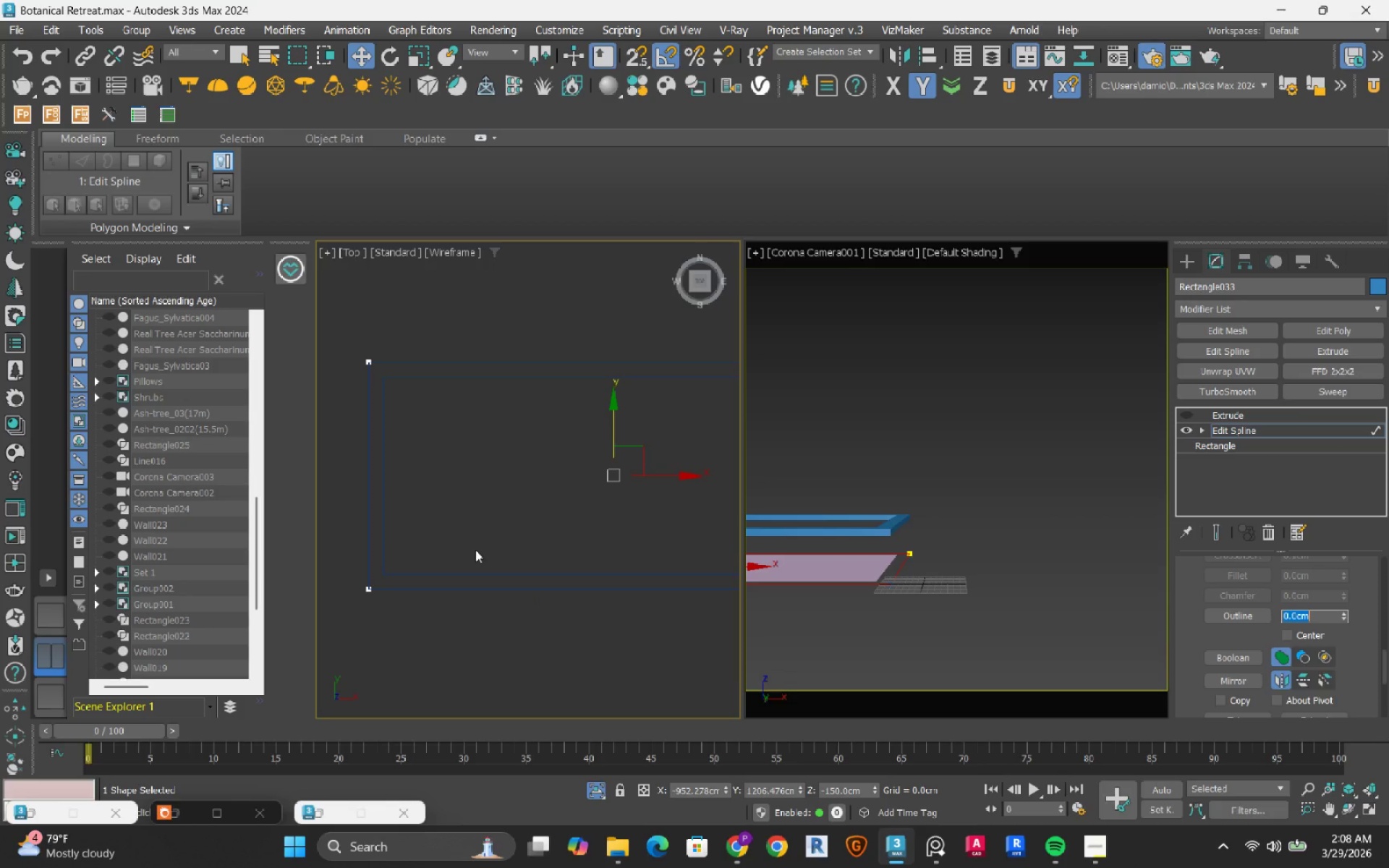 
wait(12.97)
 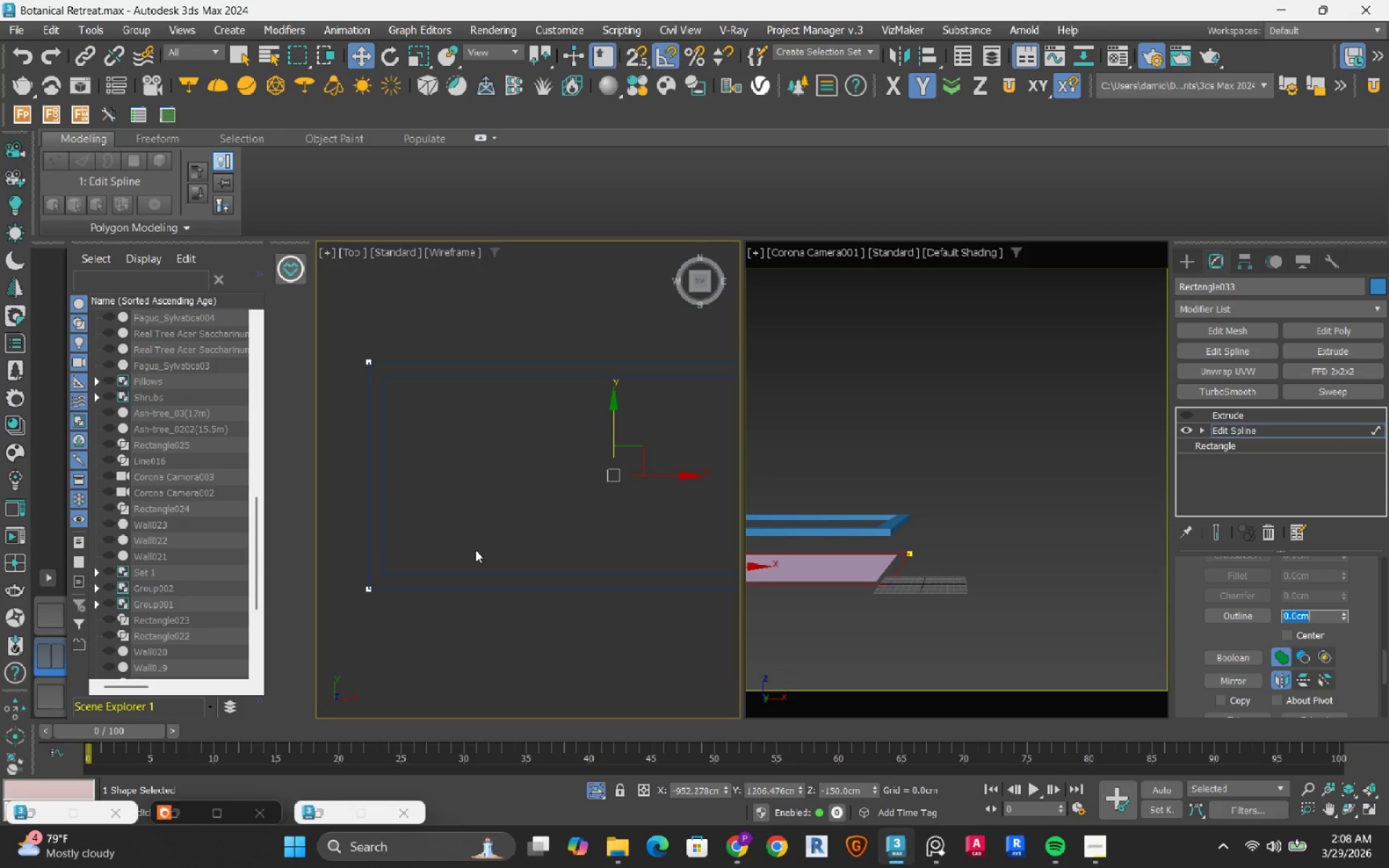 
key(Numpad1)
 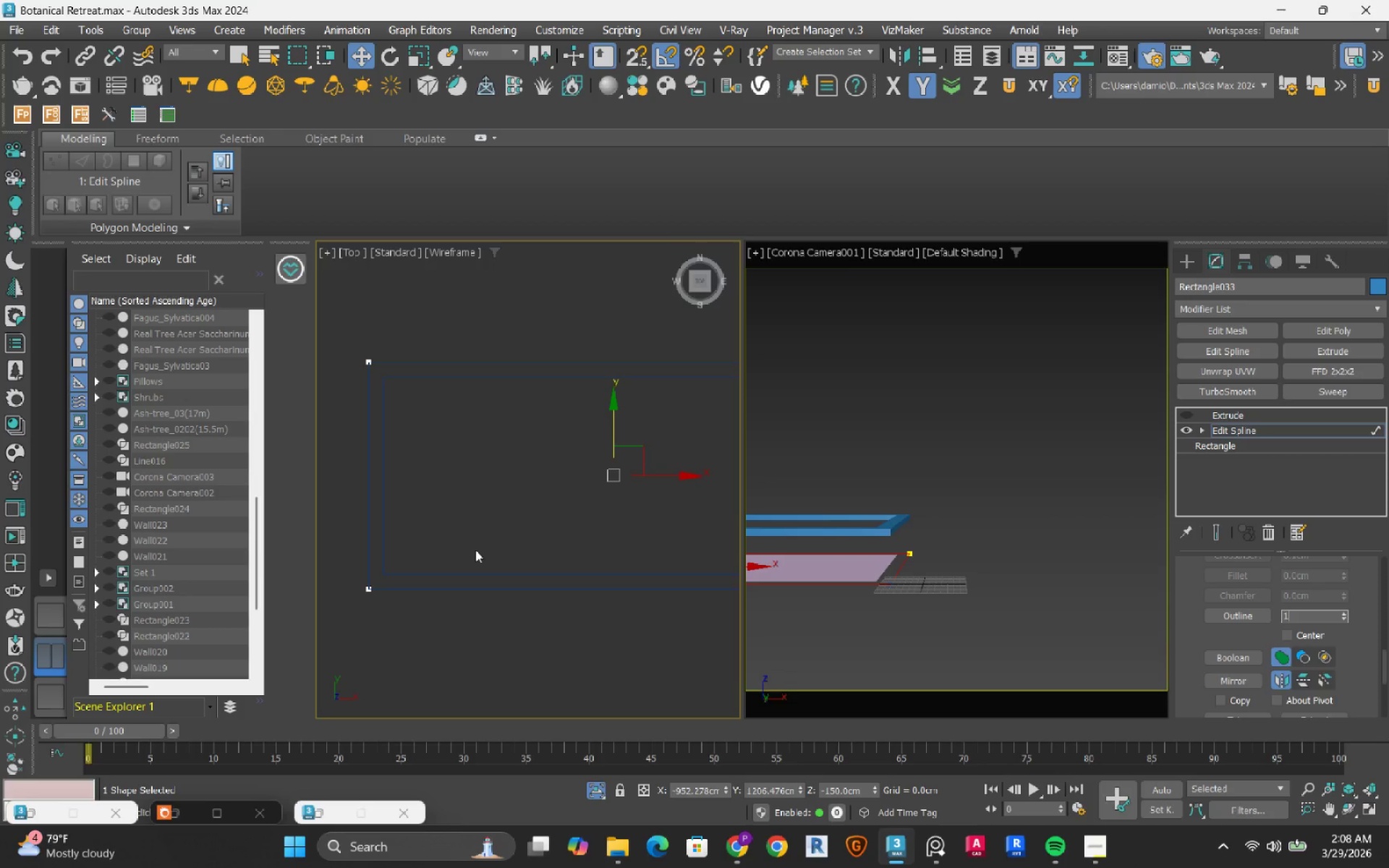 
key(NumpadEnter)
 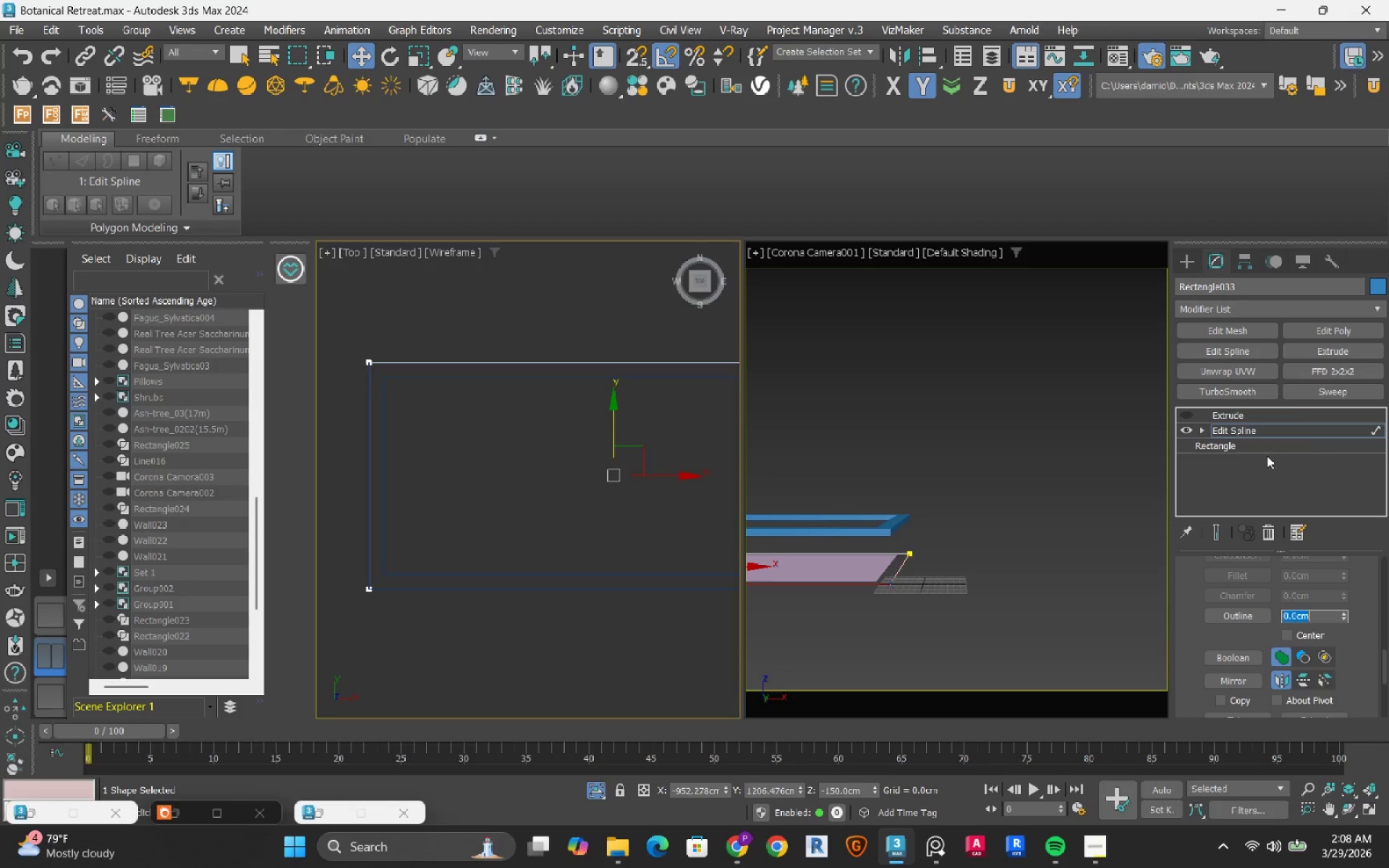 
left_click([1373, 430])
 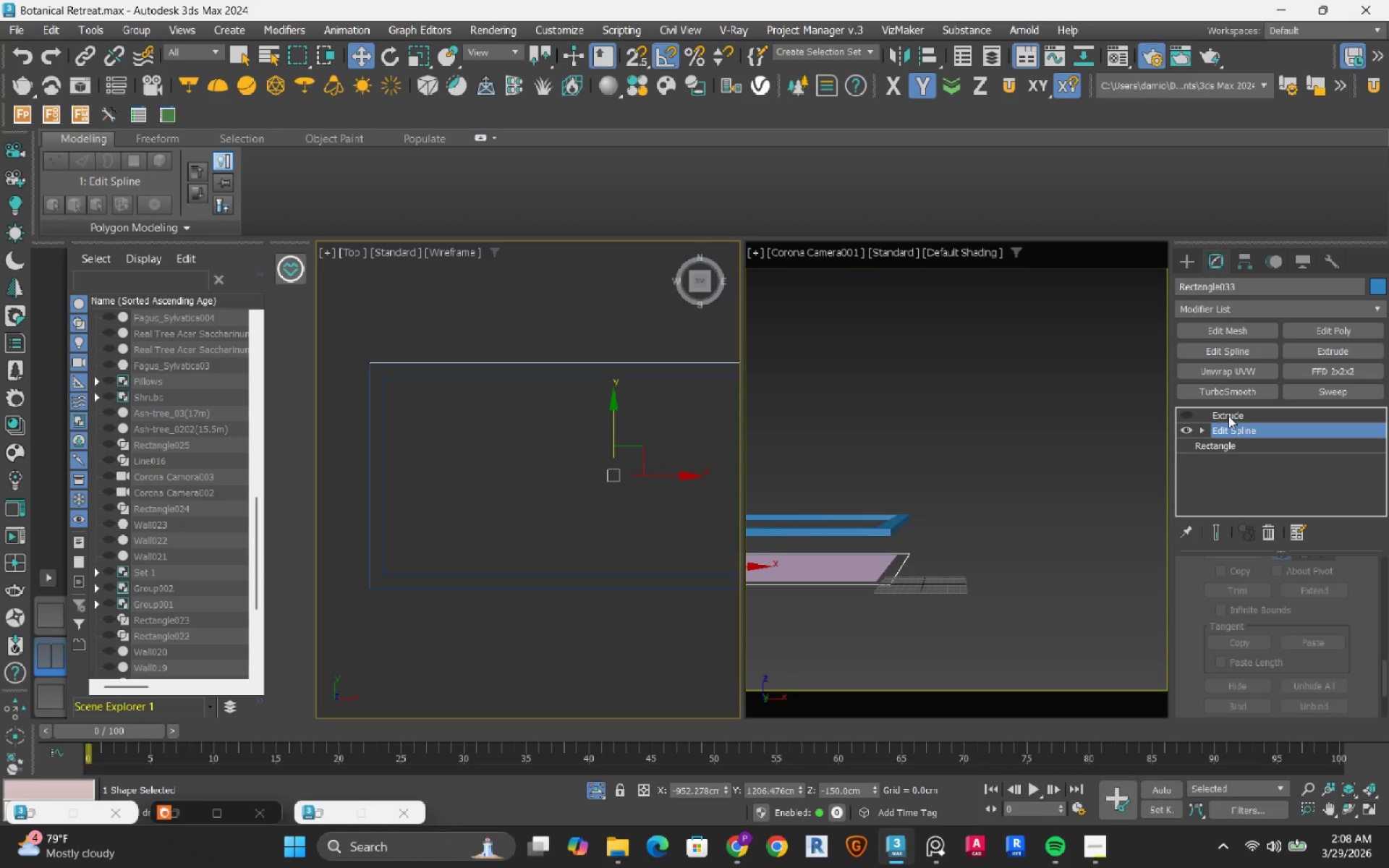 
wait(15.02)
 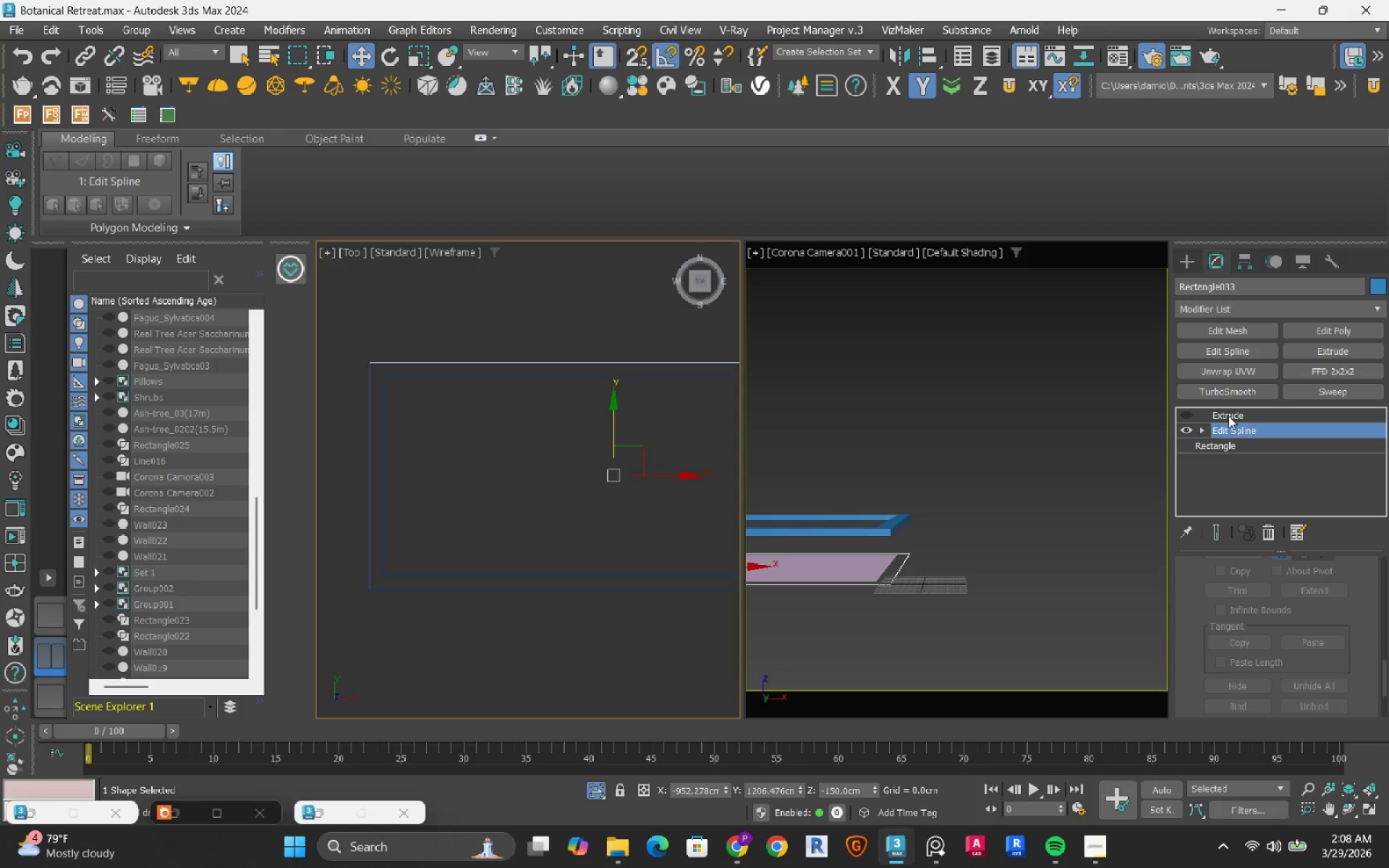 
left_click([1215, 412])
 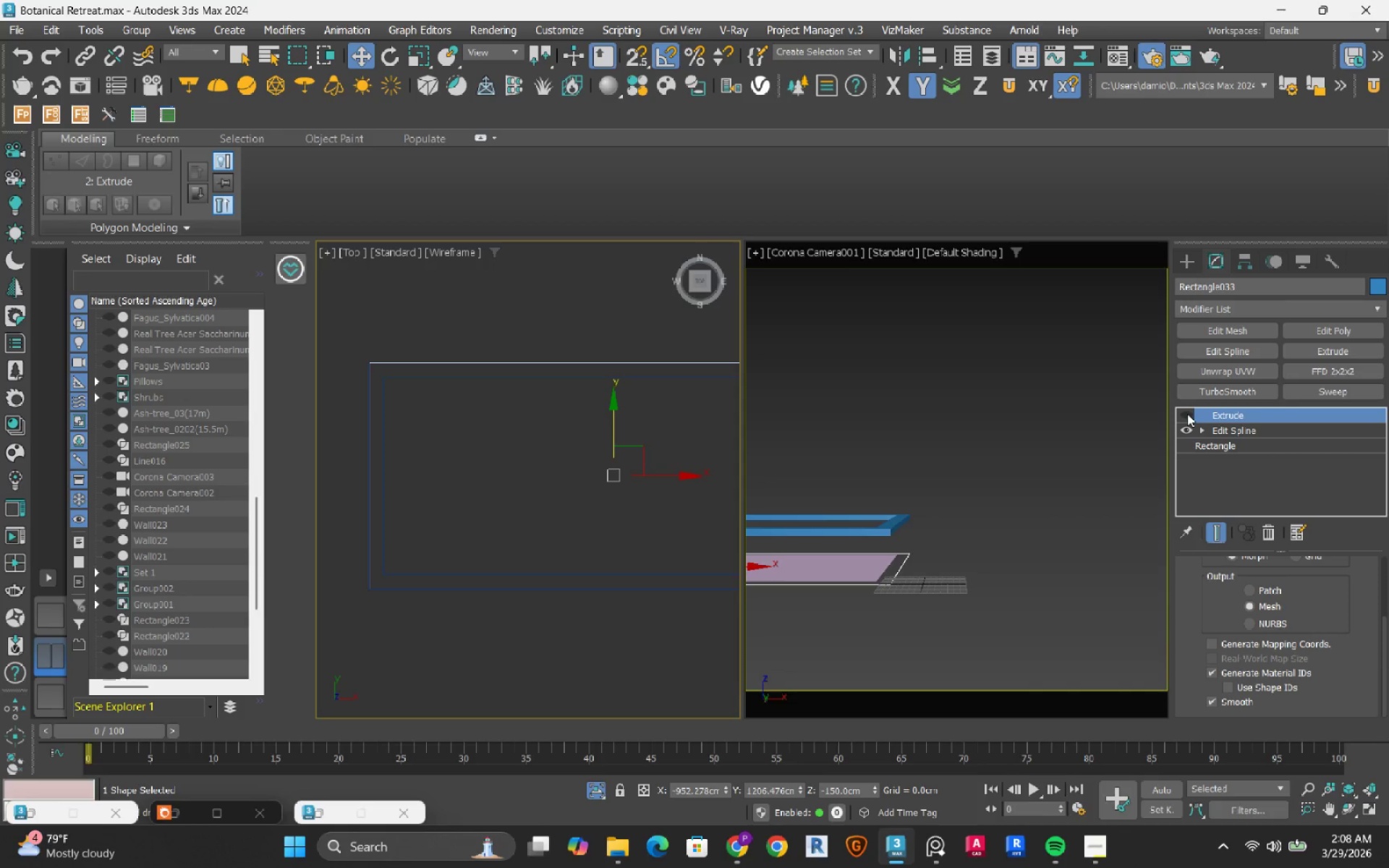 
left_click([1187, 414])
 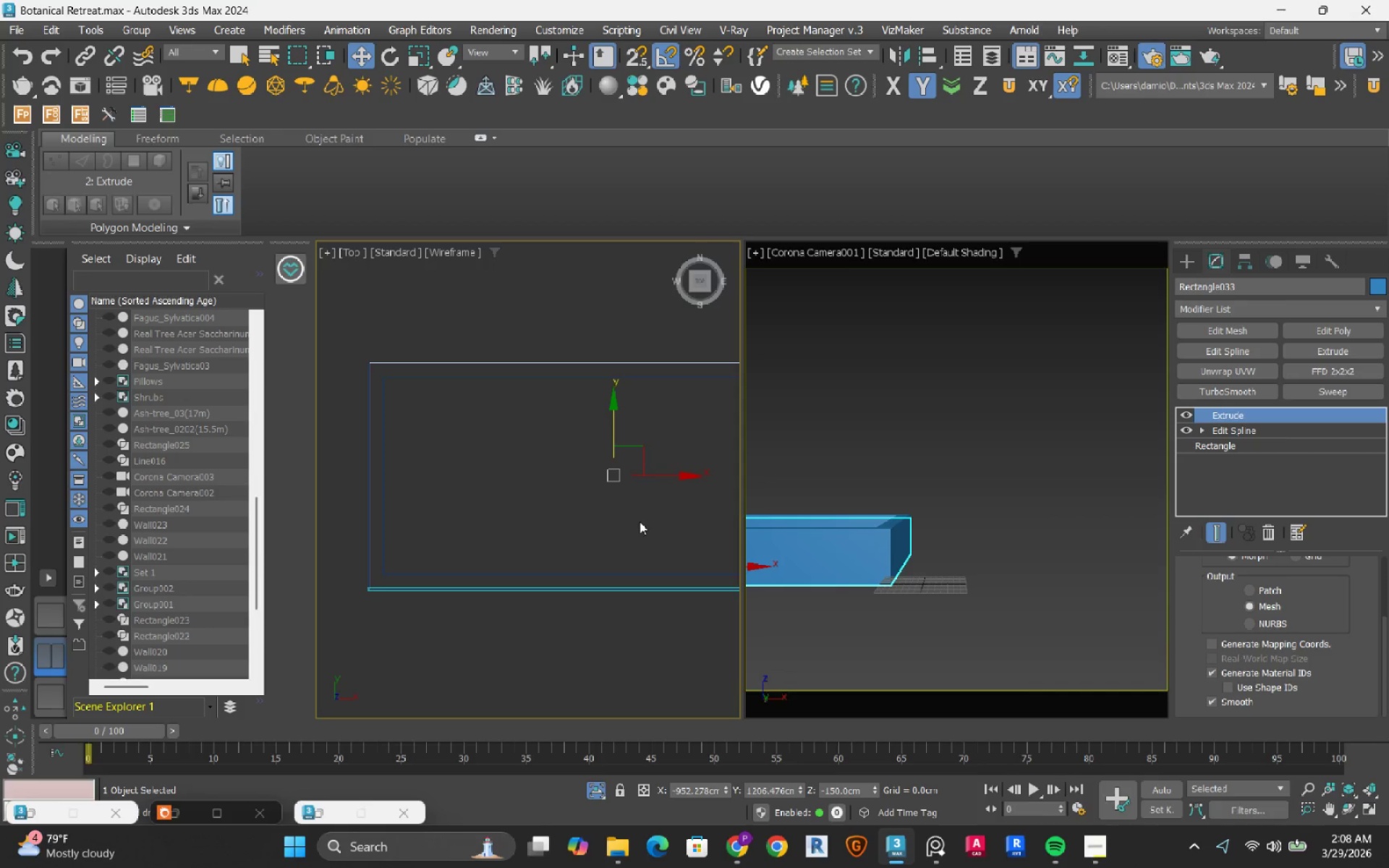 
hold_key(key=AltLeft, duration=0.94)
 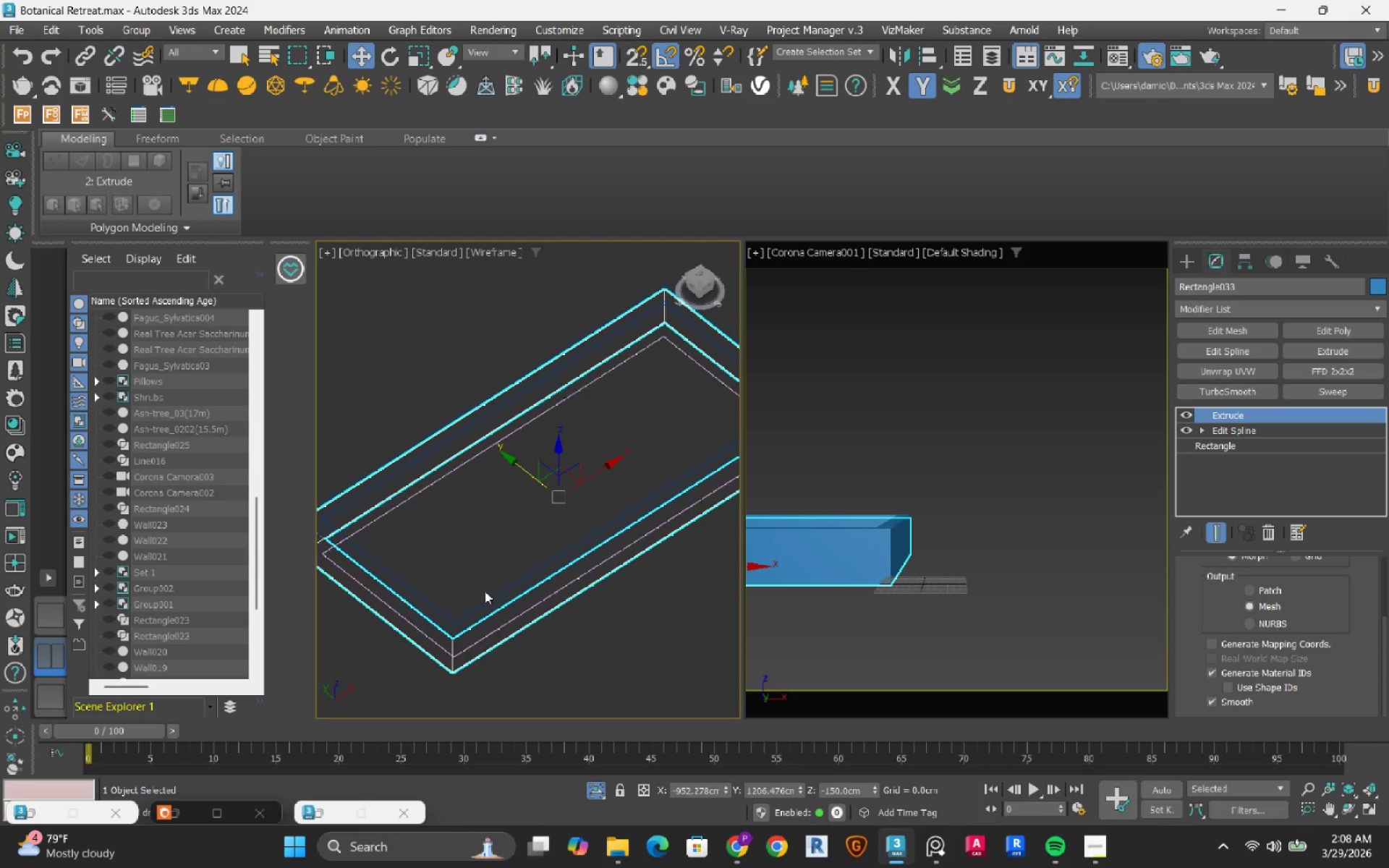 
key(F3)
 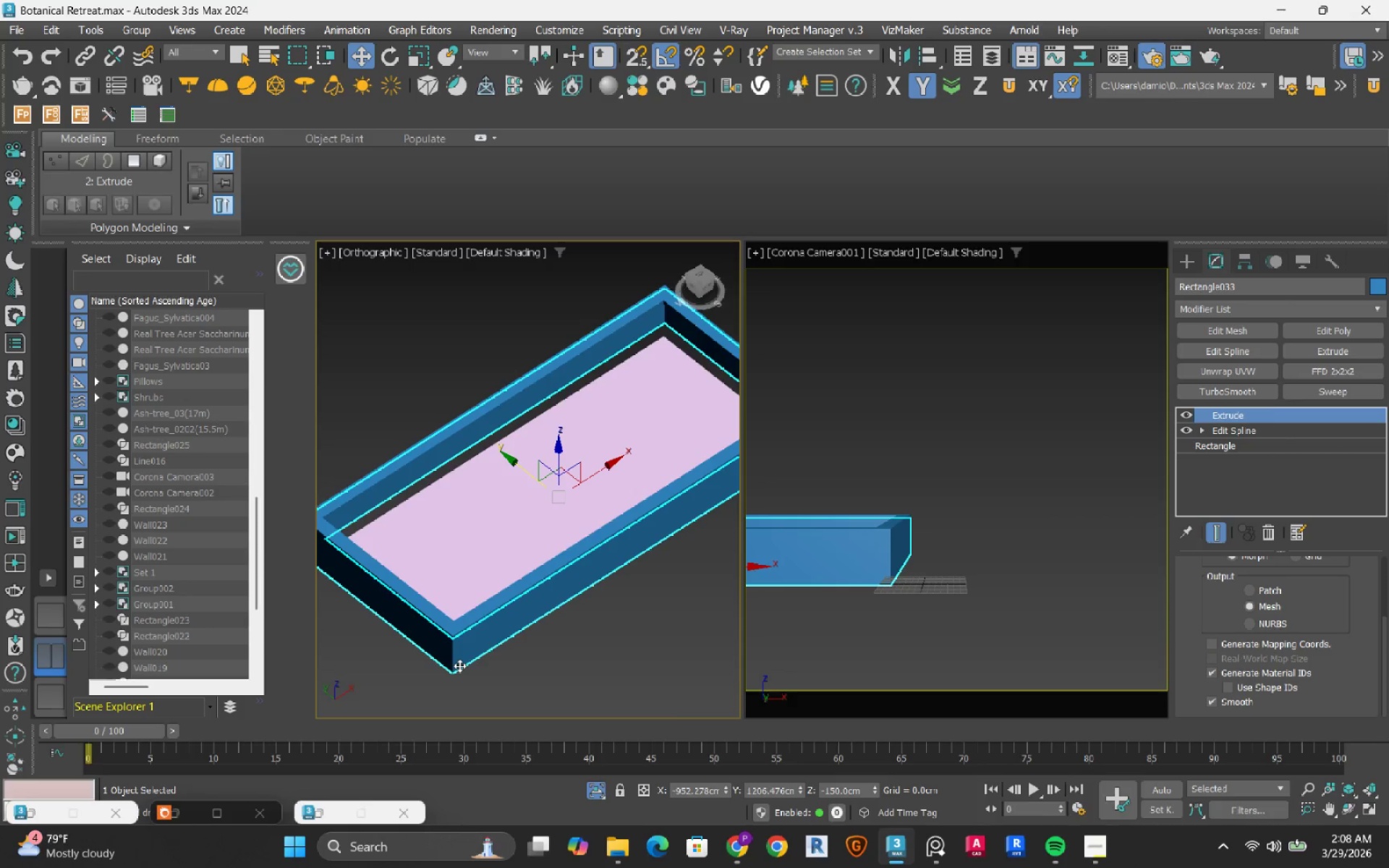 
scroll: coordinate [459, 665], scroll_direction: up, amount: 2.0
 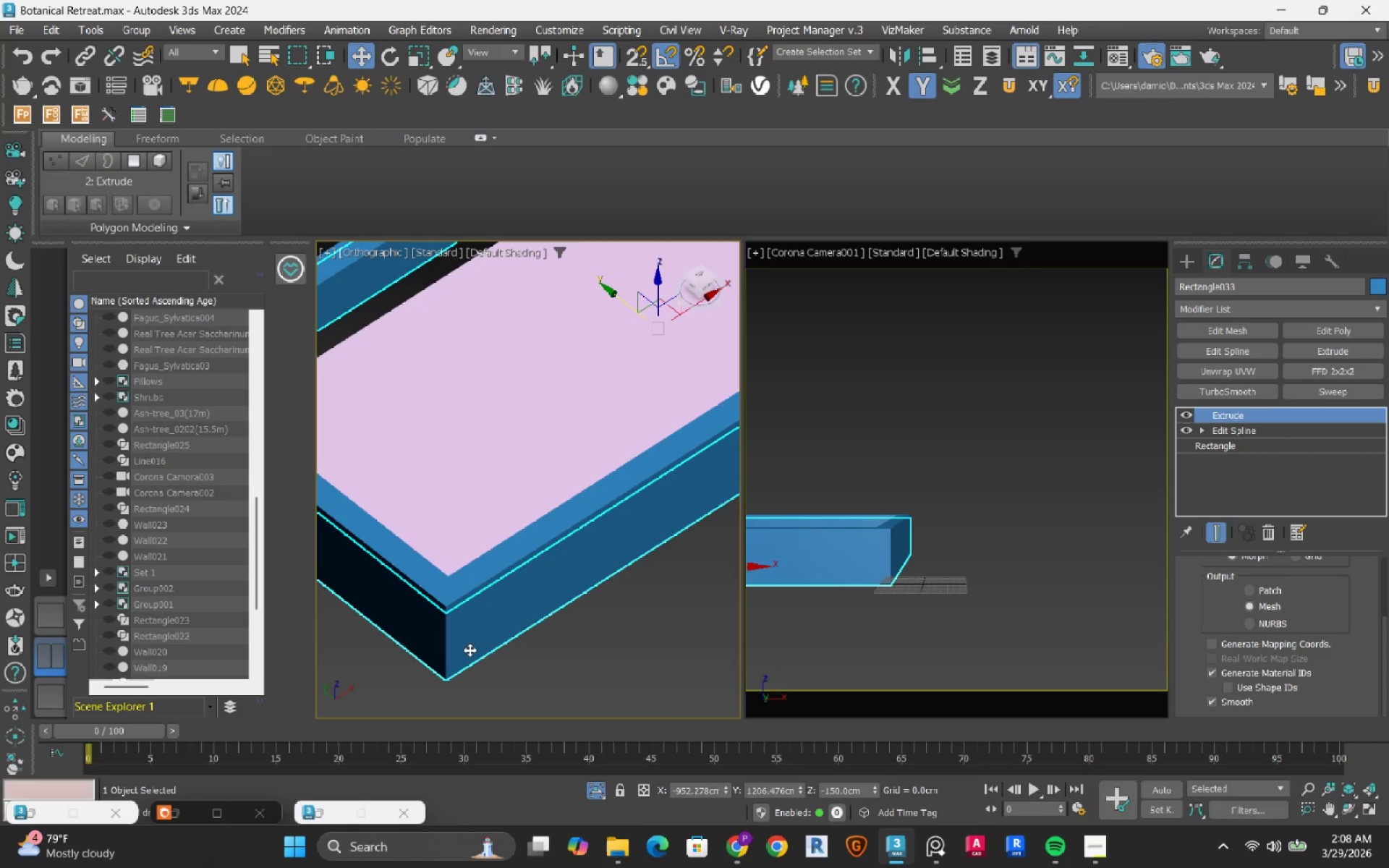 
hold_key(key=AltLeft, duration=1.5)
 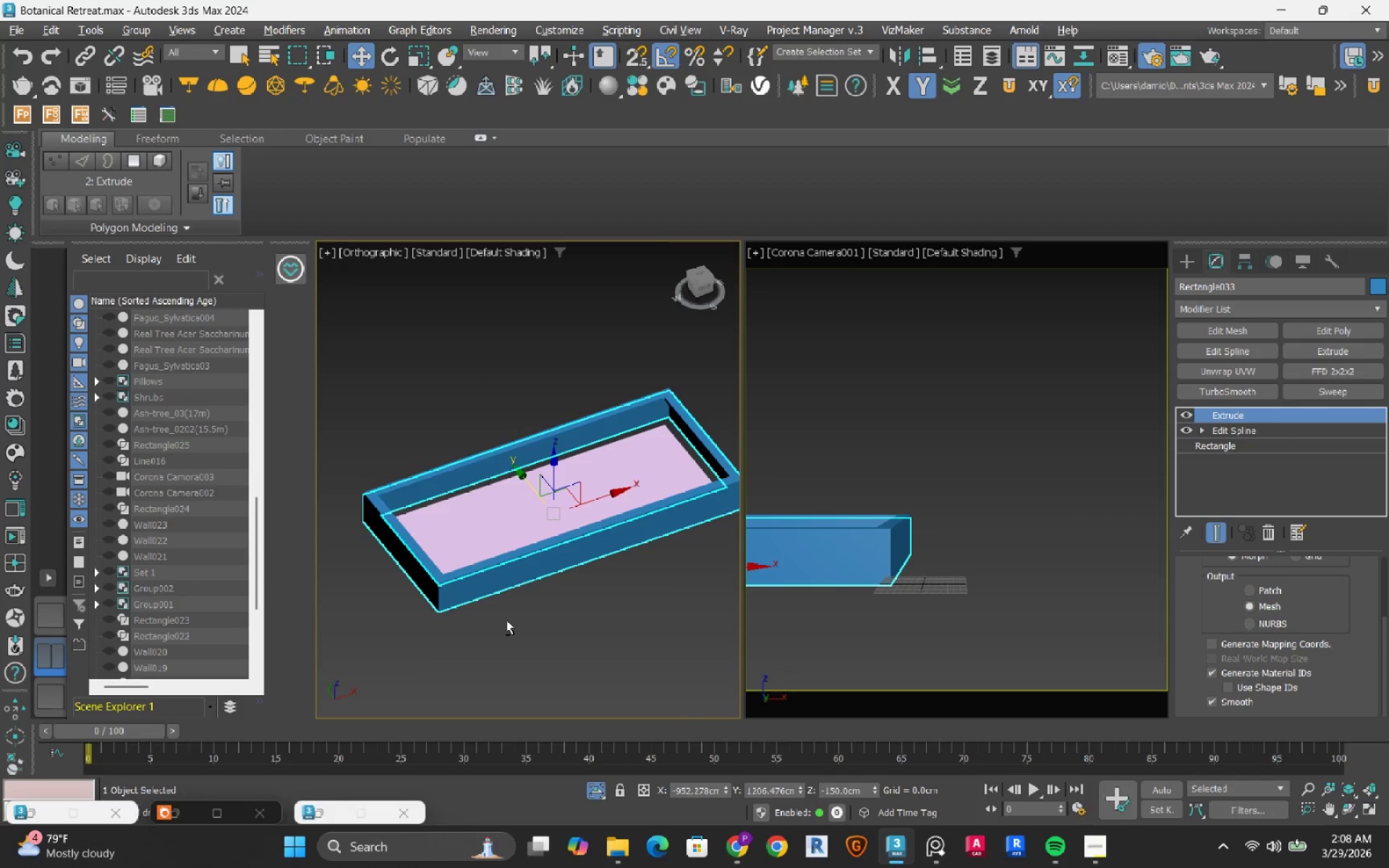 
scroll: coordinate [497, 613], scroll_direction: down, amount: 3.0
 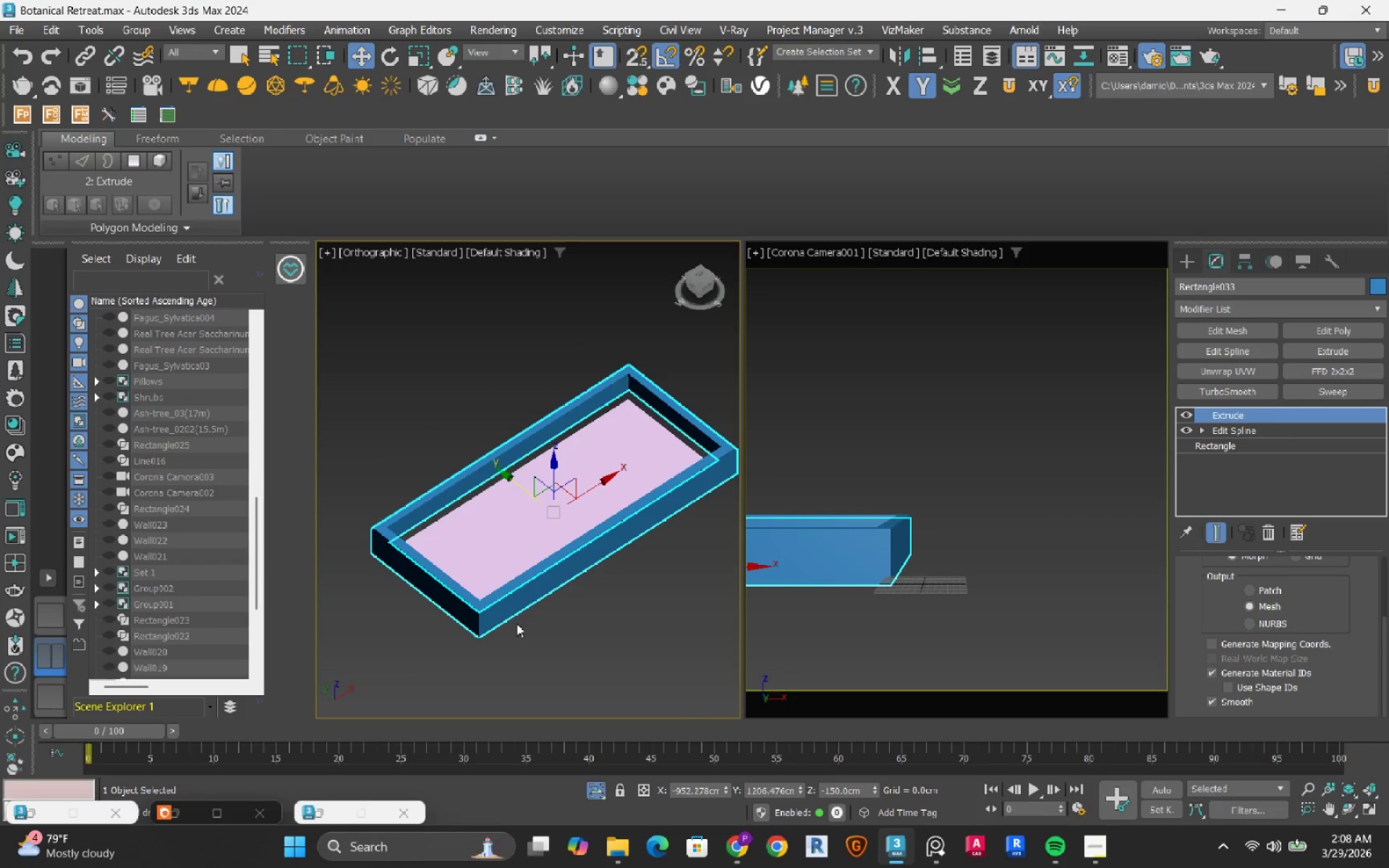 
hold_key(key=AltLeft, duration=0.98)
 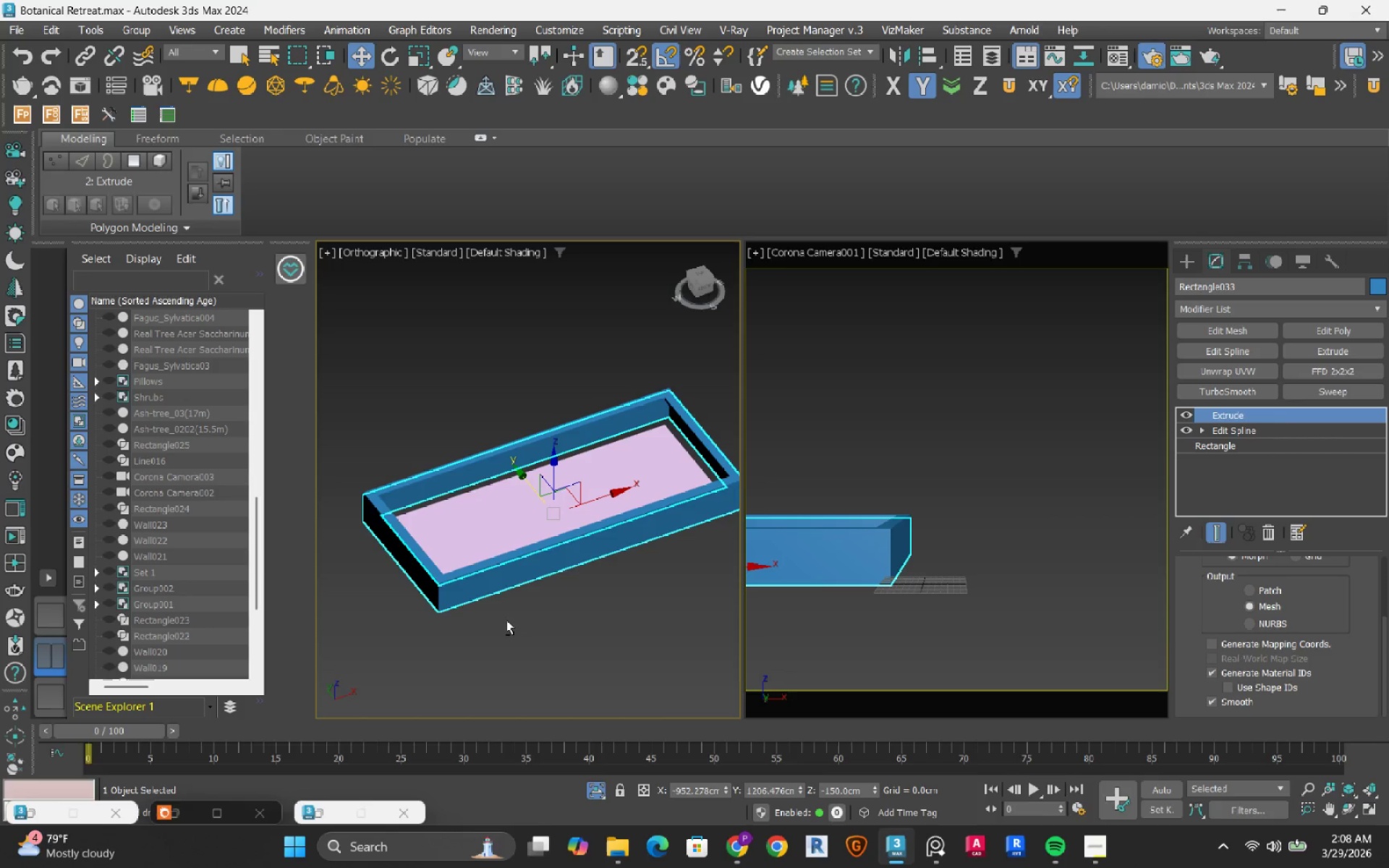 
type(tz)
 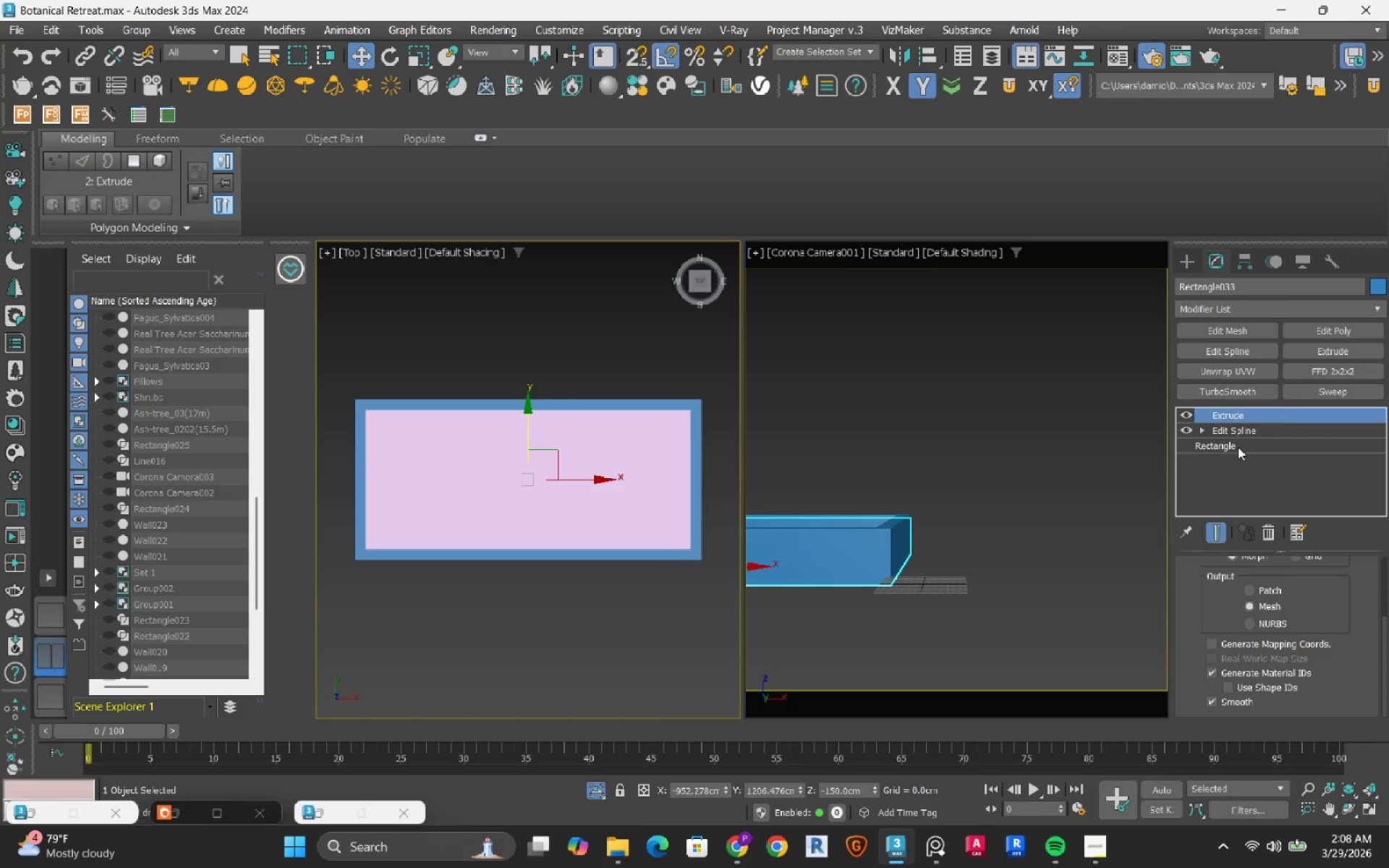 
wait(5.8)
 